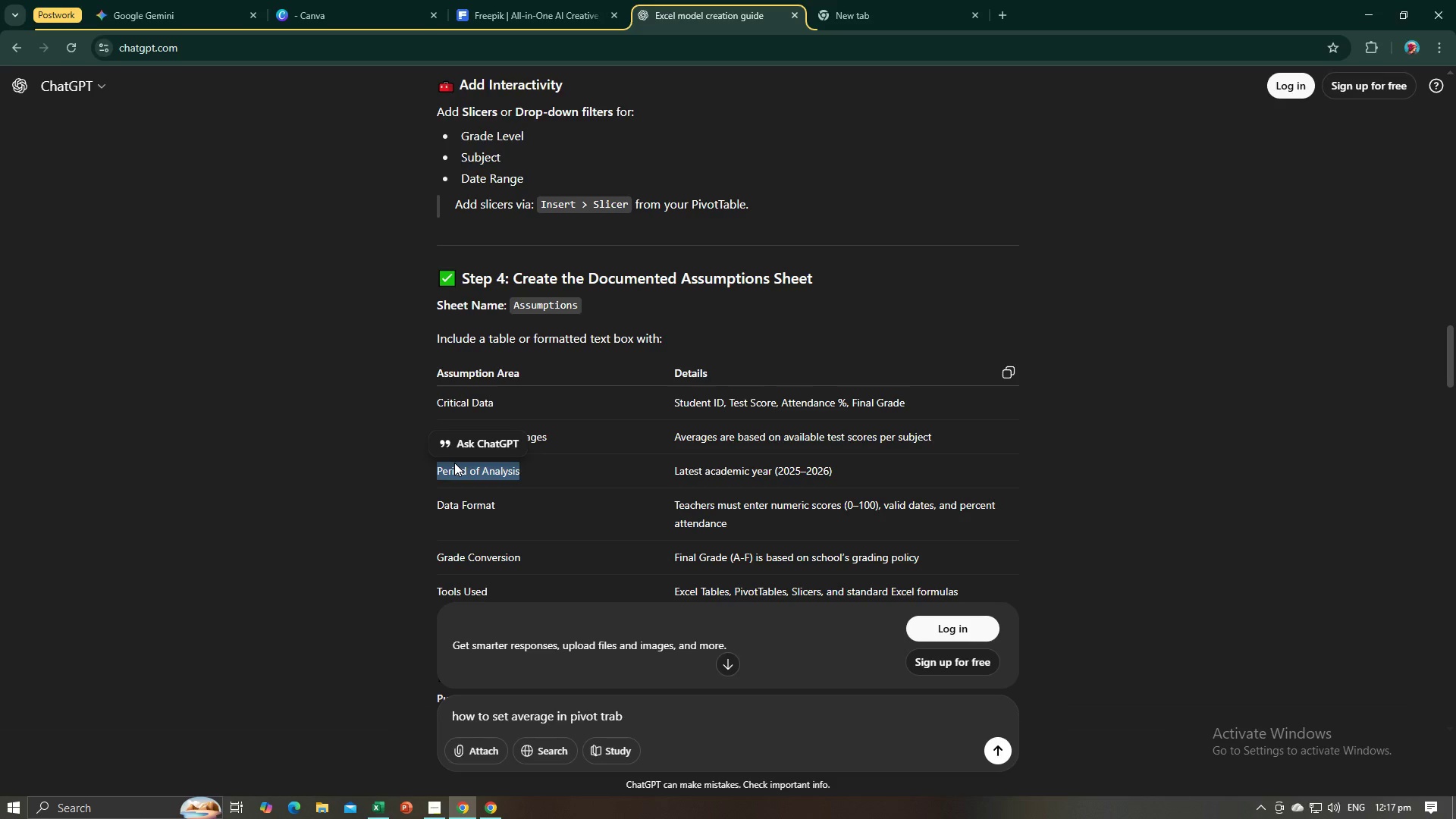 
key(Alt+AltLeft)
 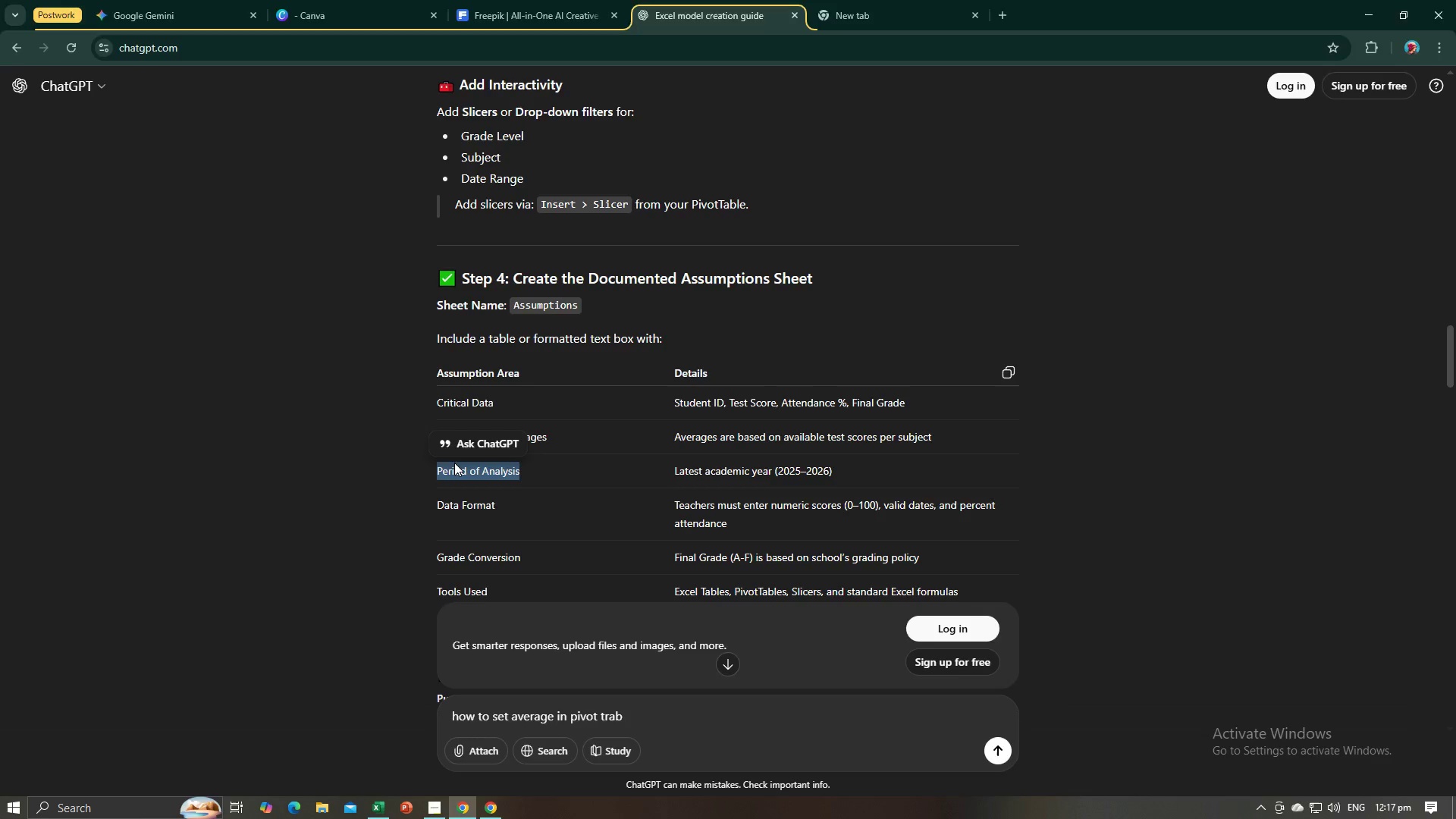 
key(Alt+Tab)
 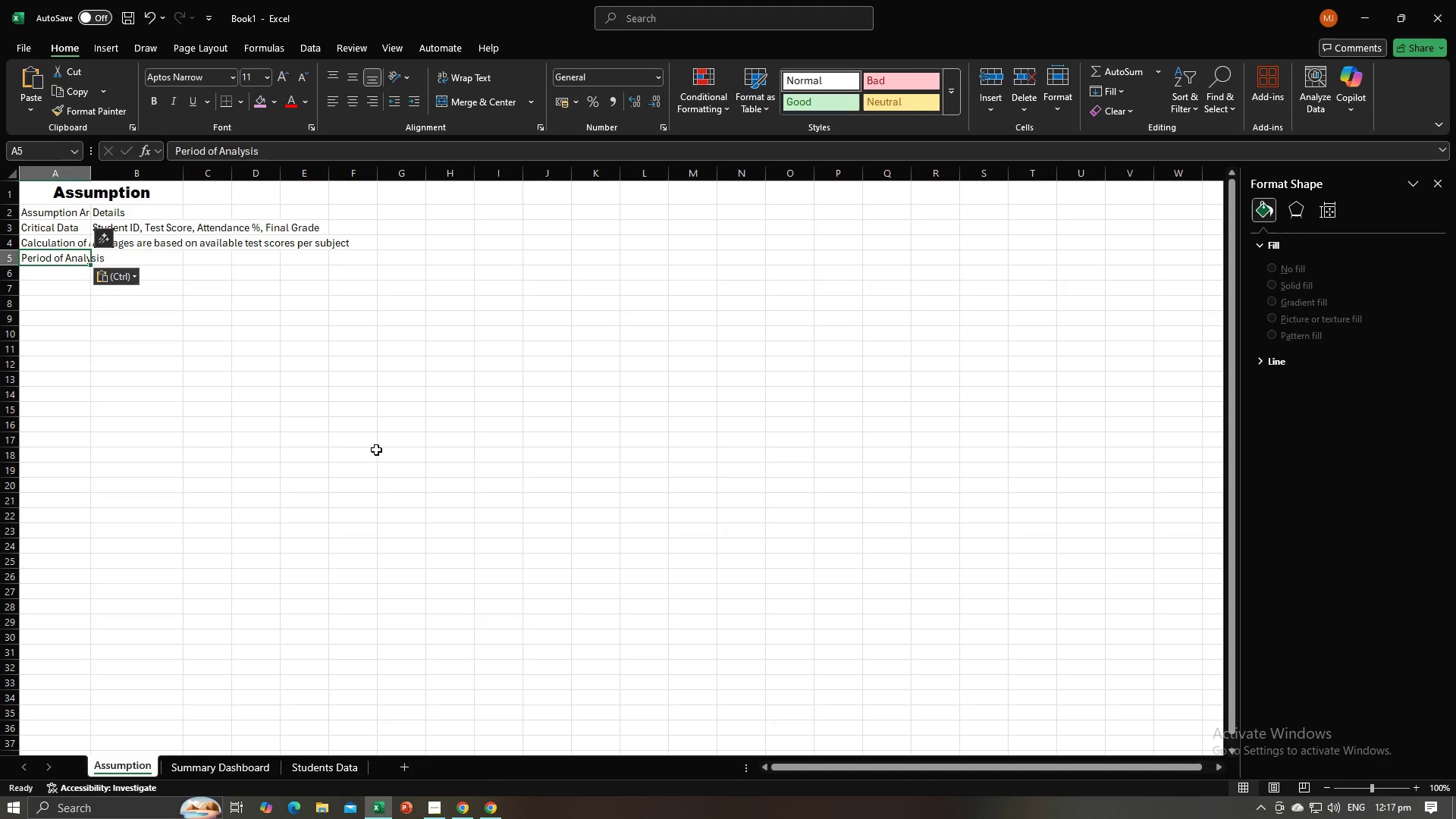 
key(Tab)
 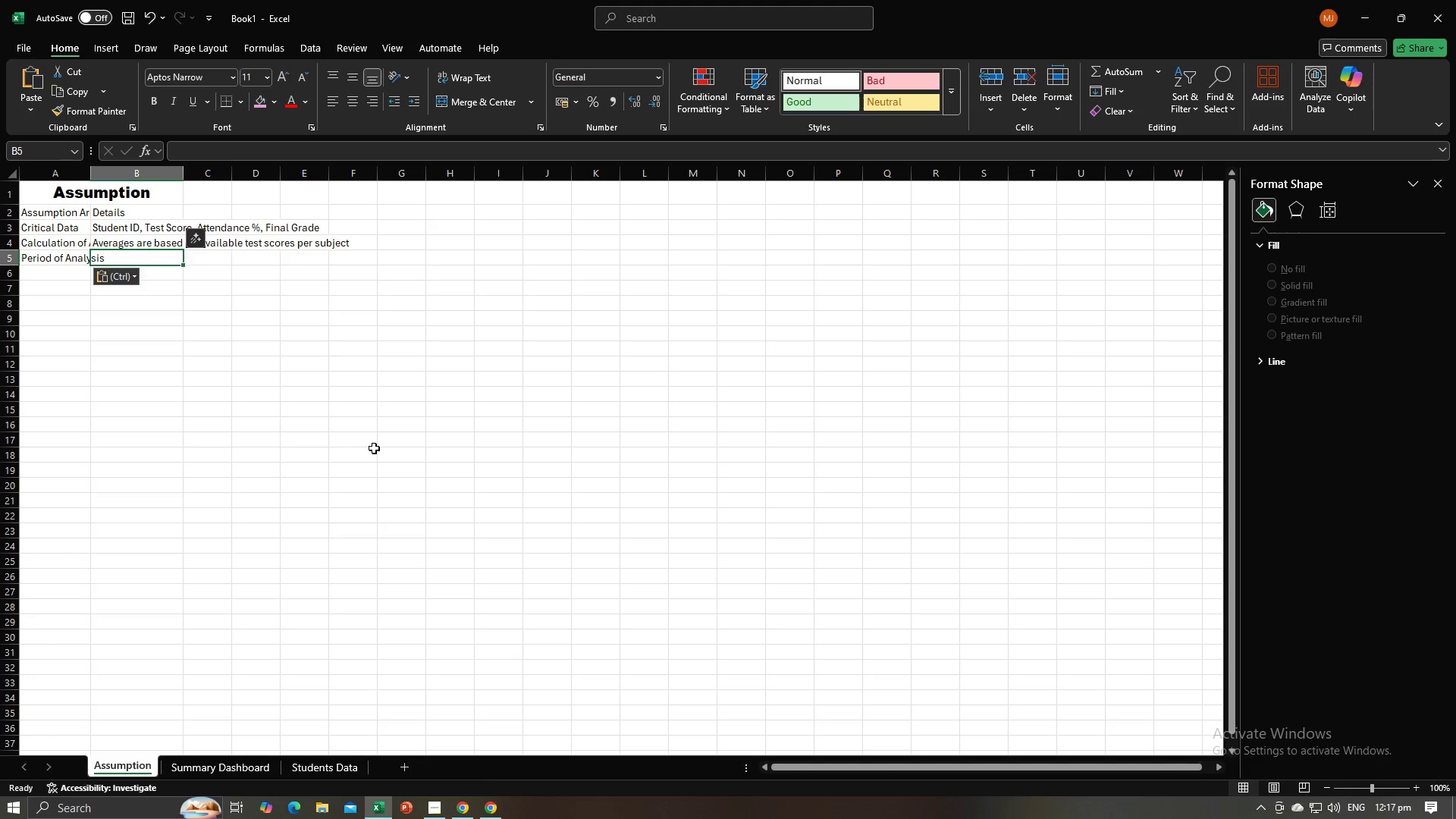 
key(Alt+AltLeft)
 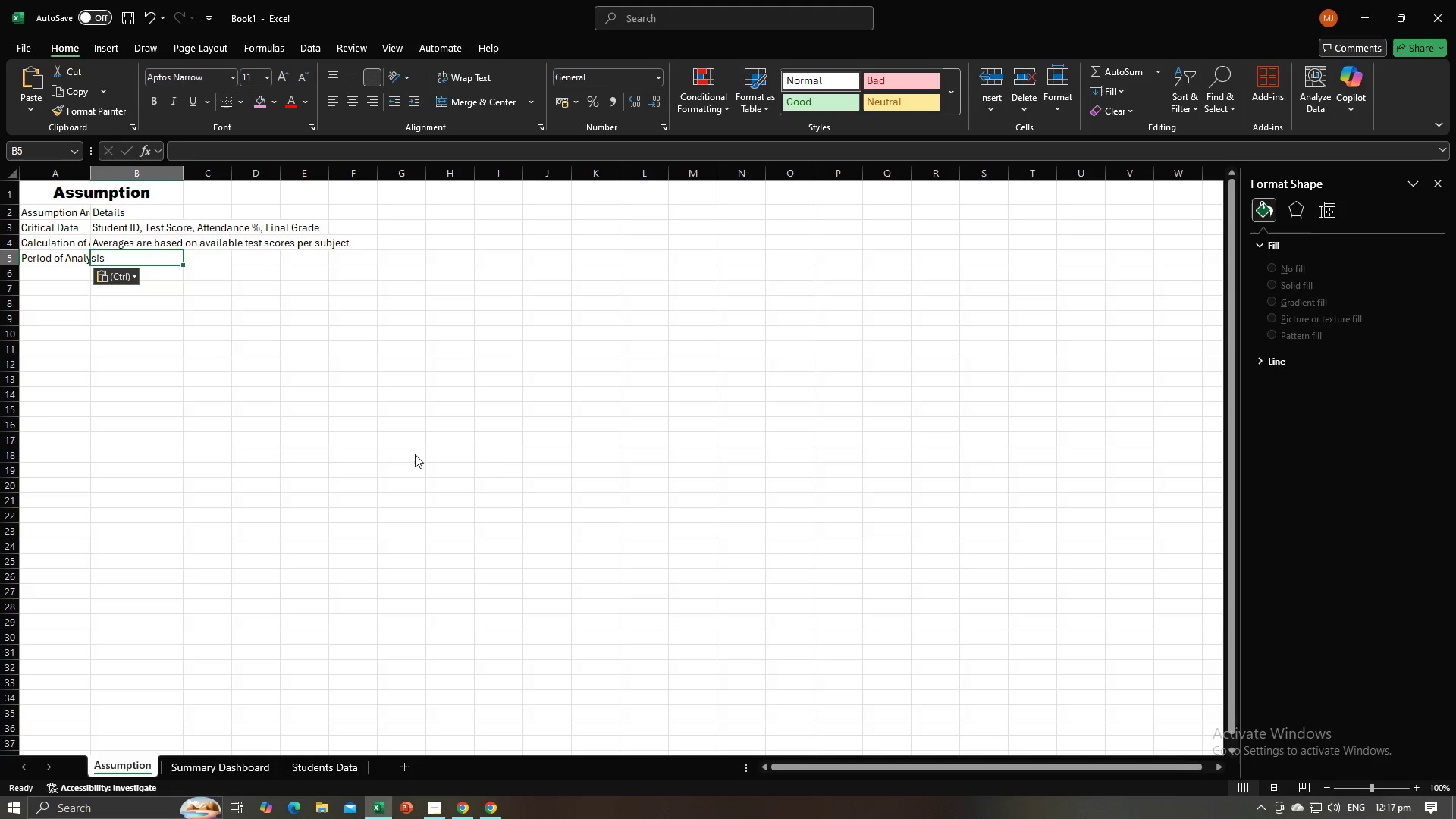 
key(Alt+Tab)
 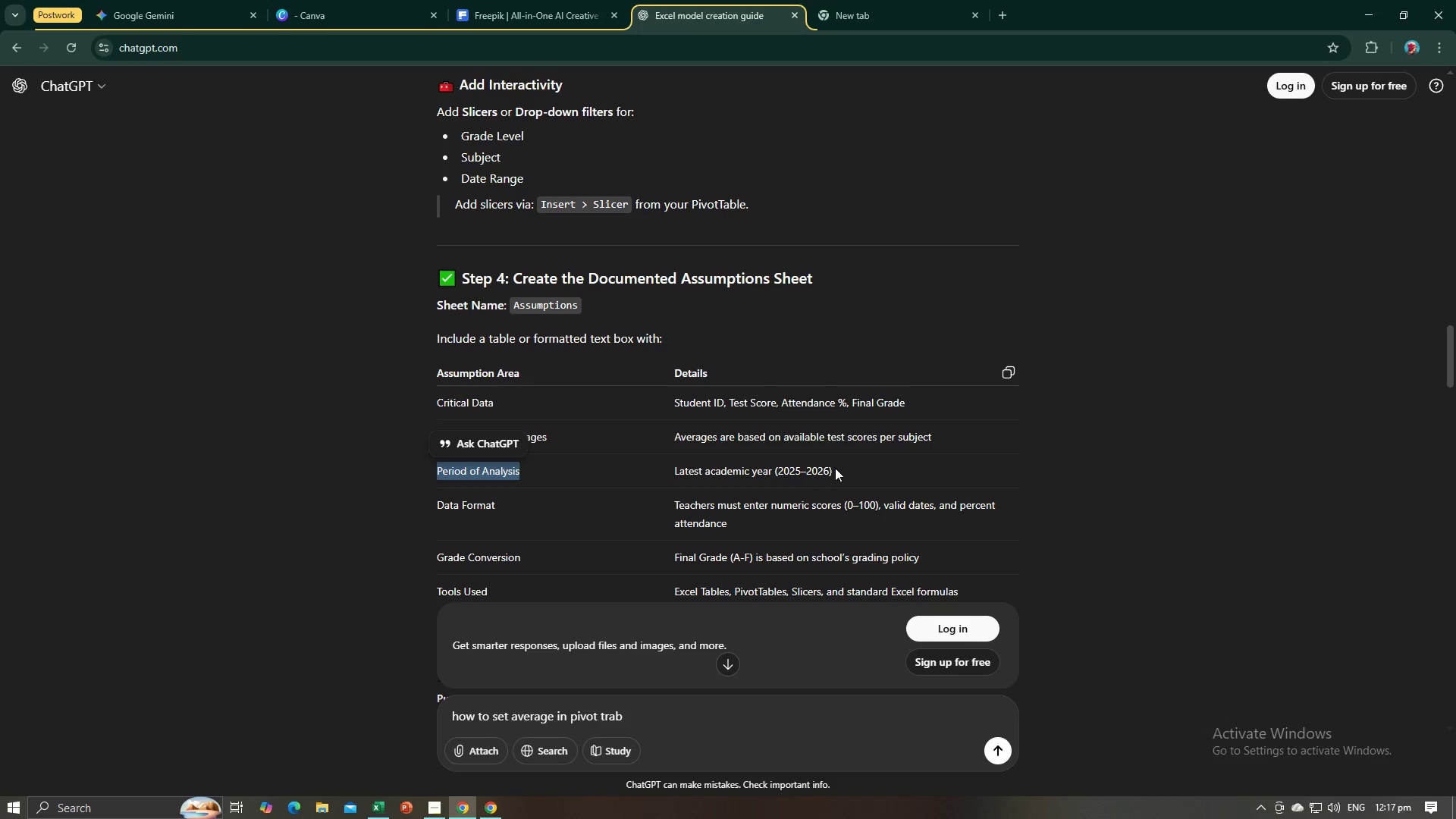 
left_click_drag(start_coordinate=[839, 467], to_coordinate=[670, 468])
 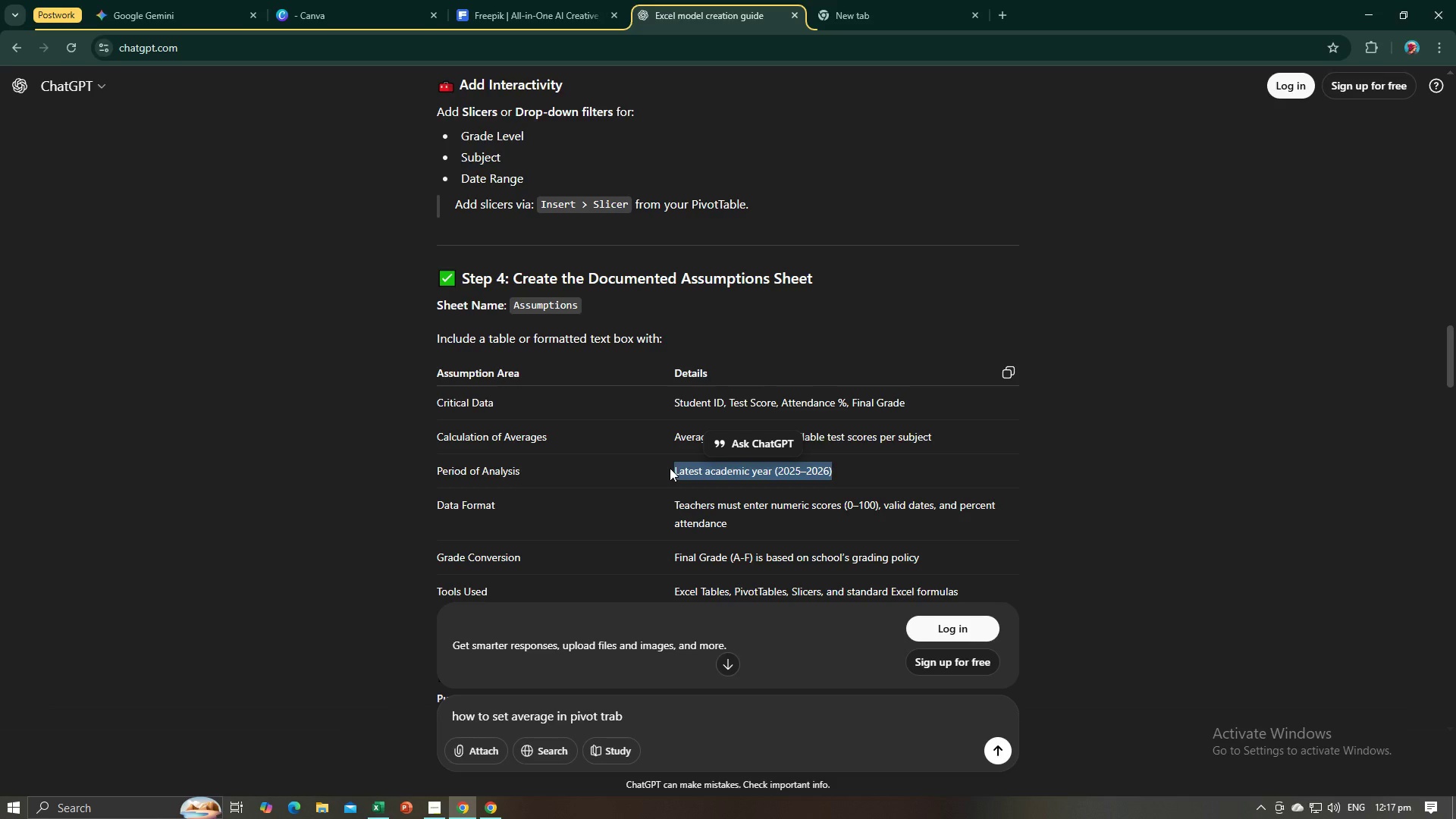 
key(Control+C)
 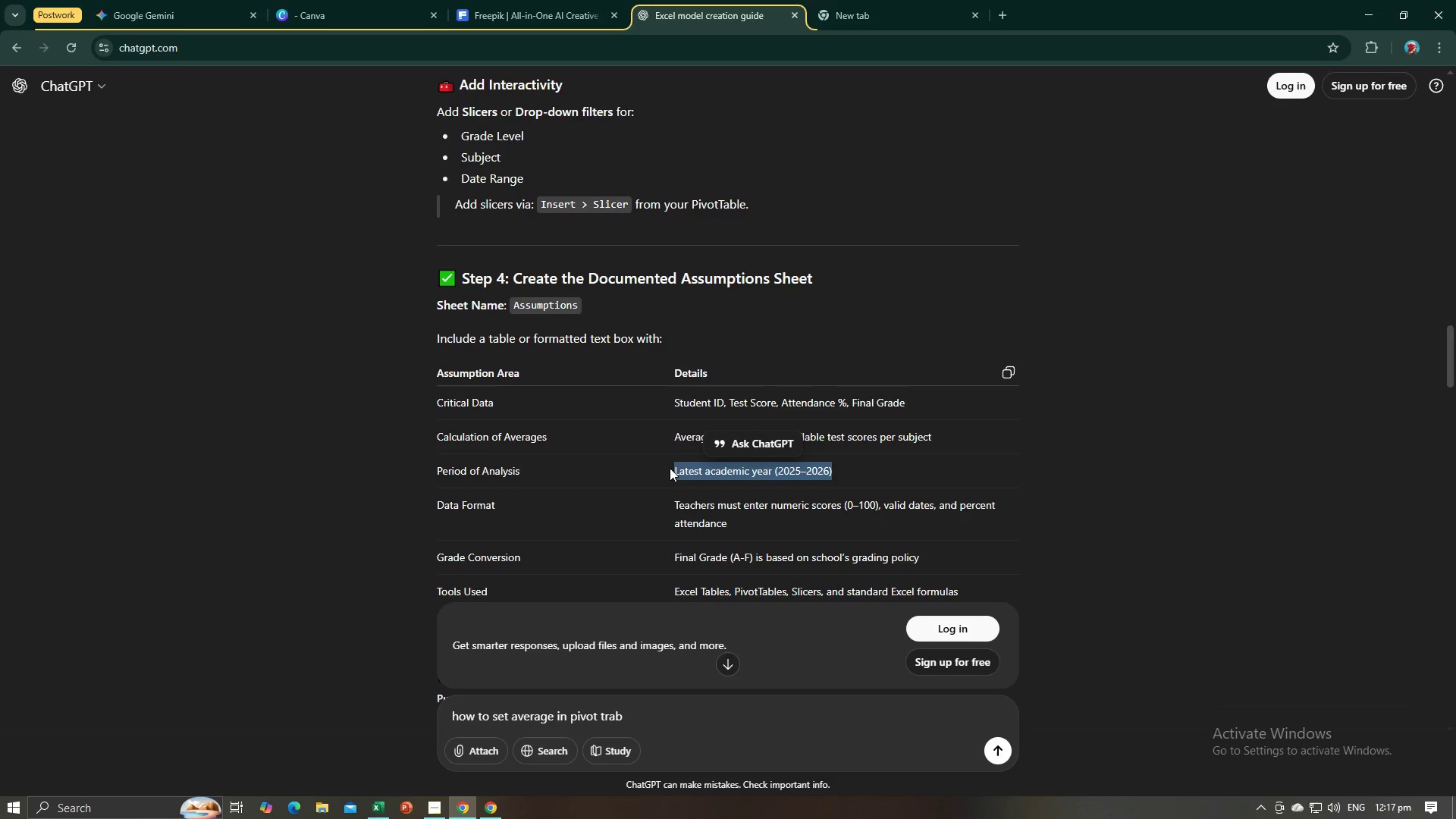 
key(Control+C)
 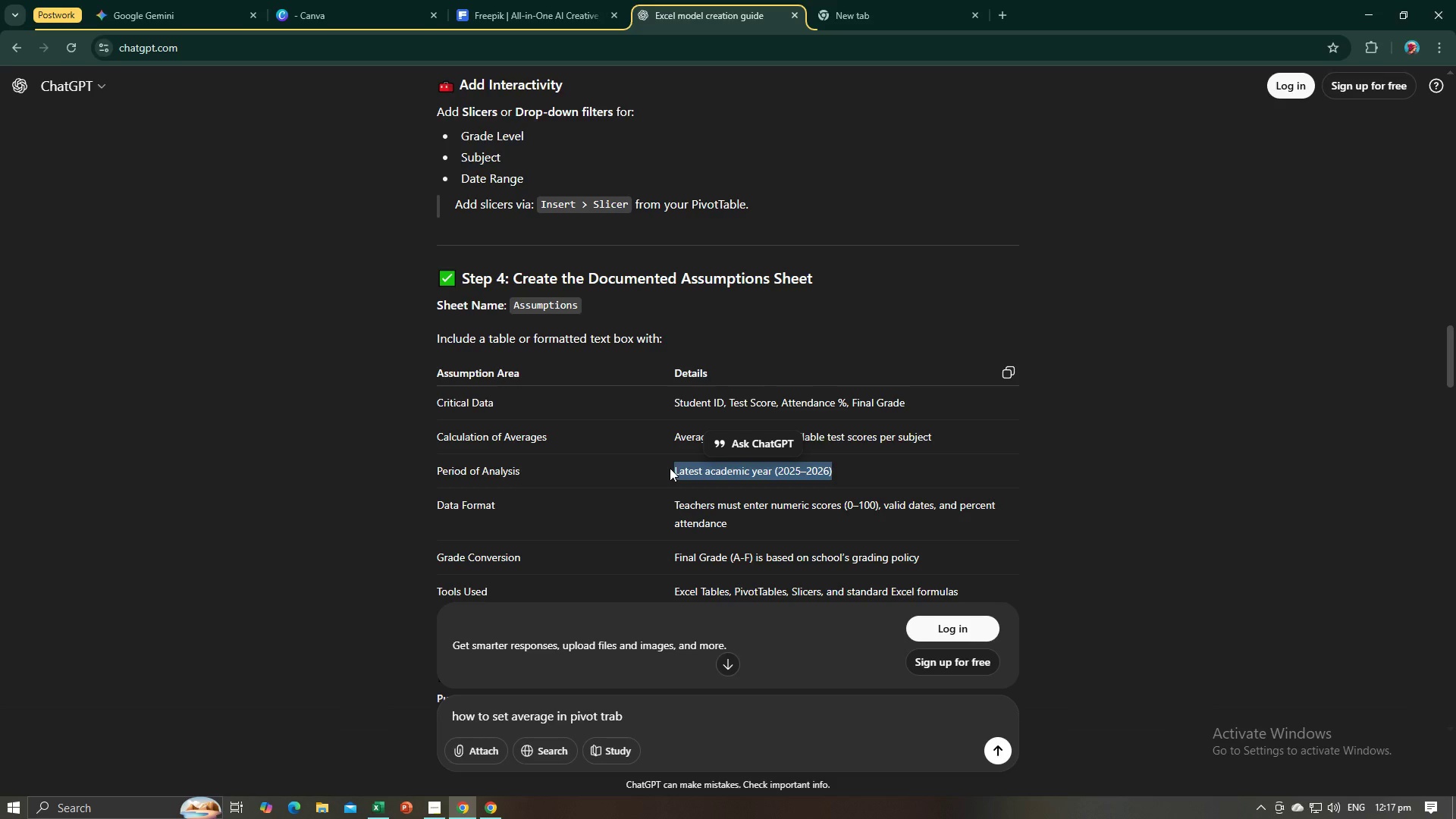 
key(Alt+AltLeft)
 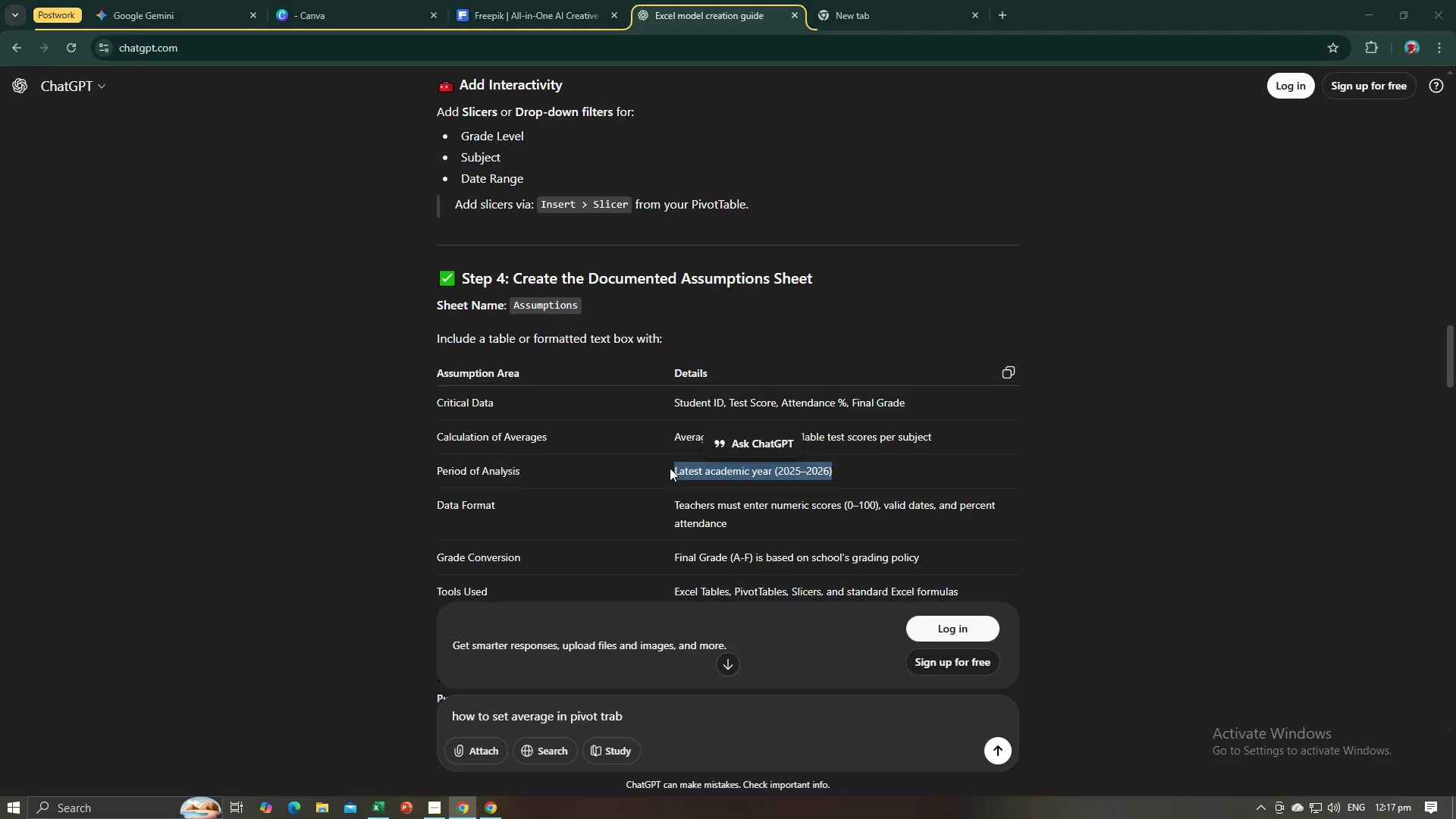 
key(Alt+Tab)
 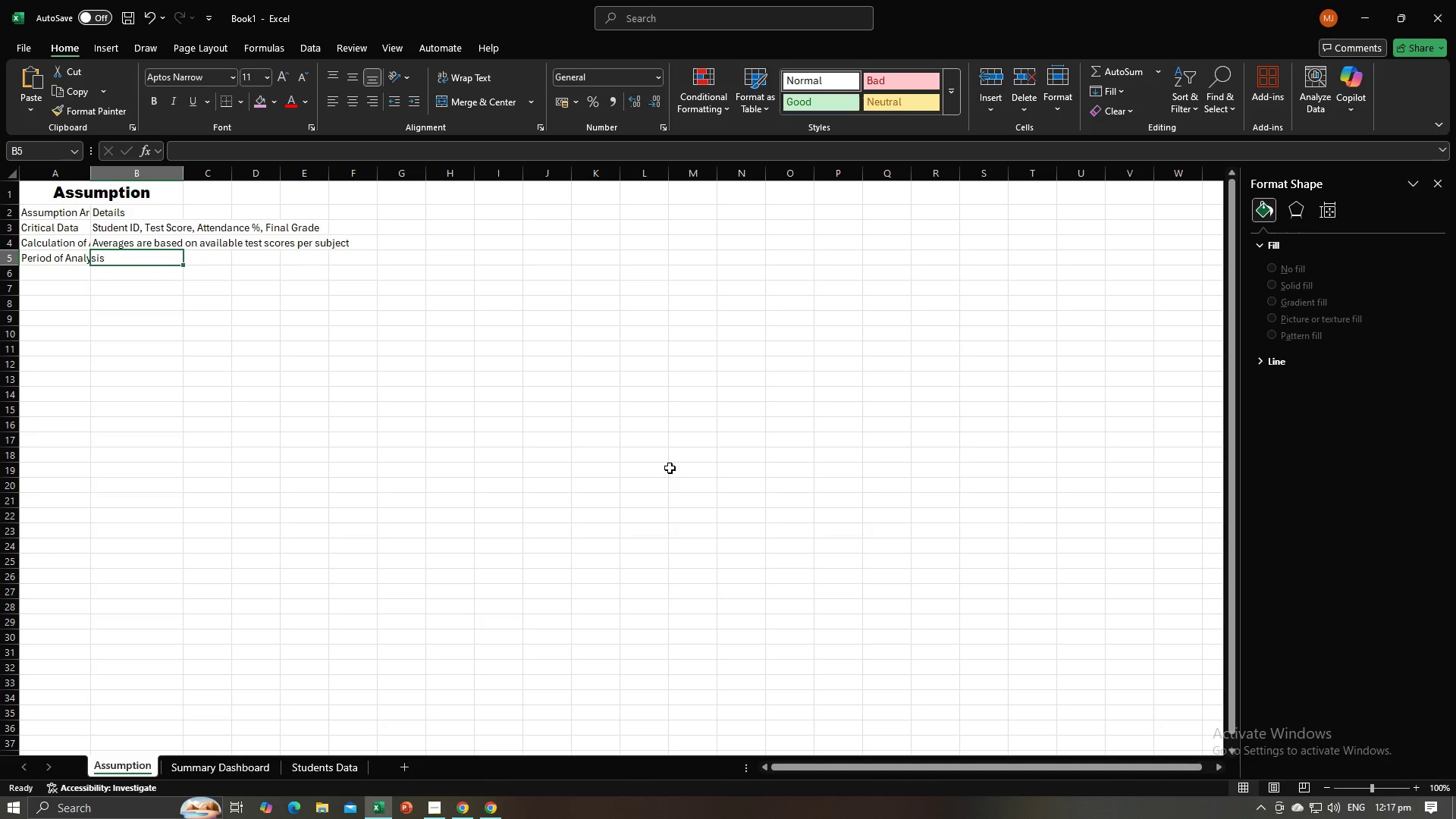 
key(Control+V)
 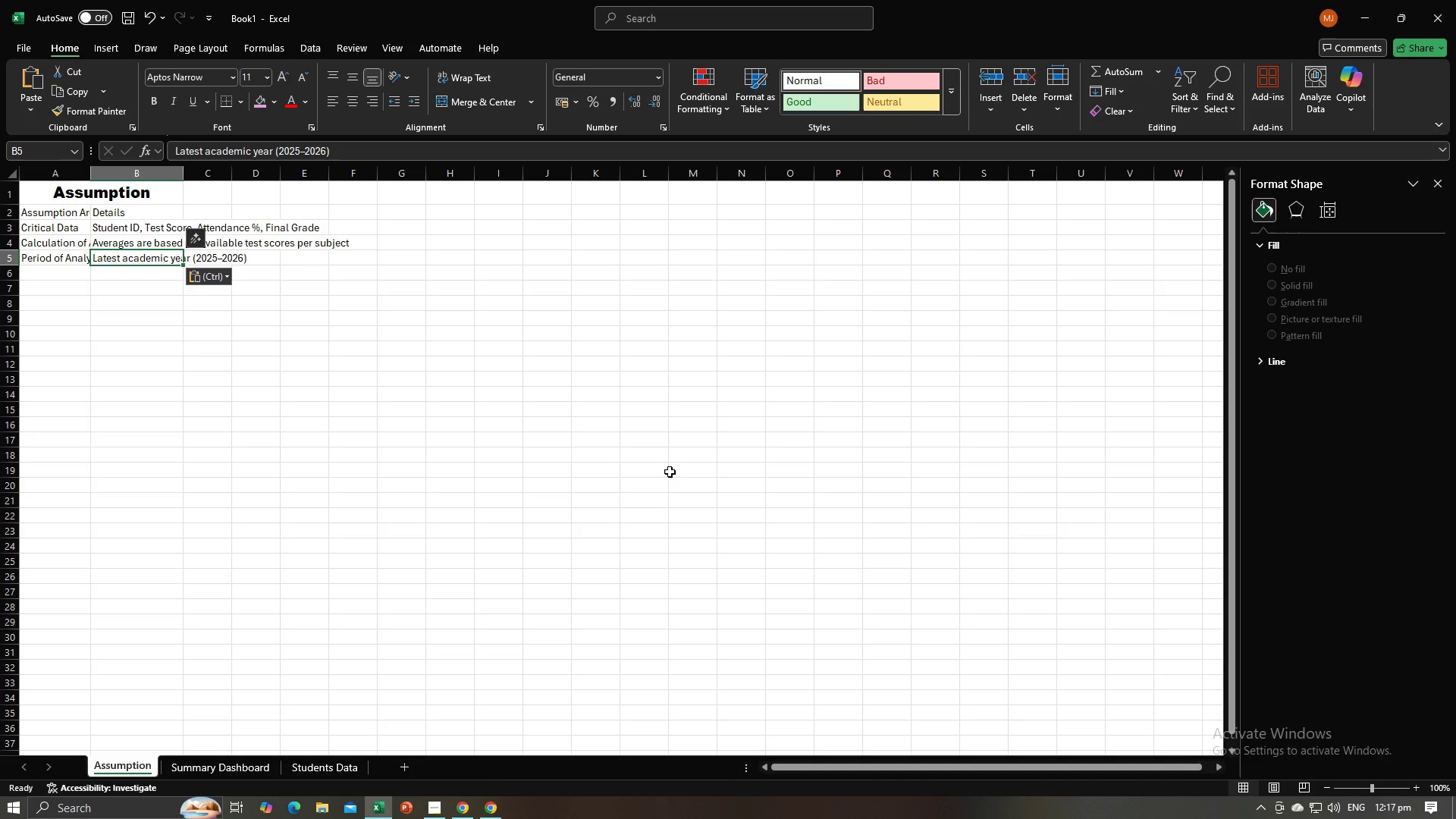 
key(NumpadEnter)
 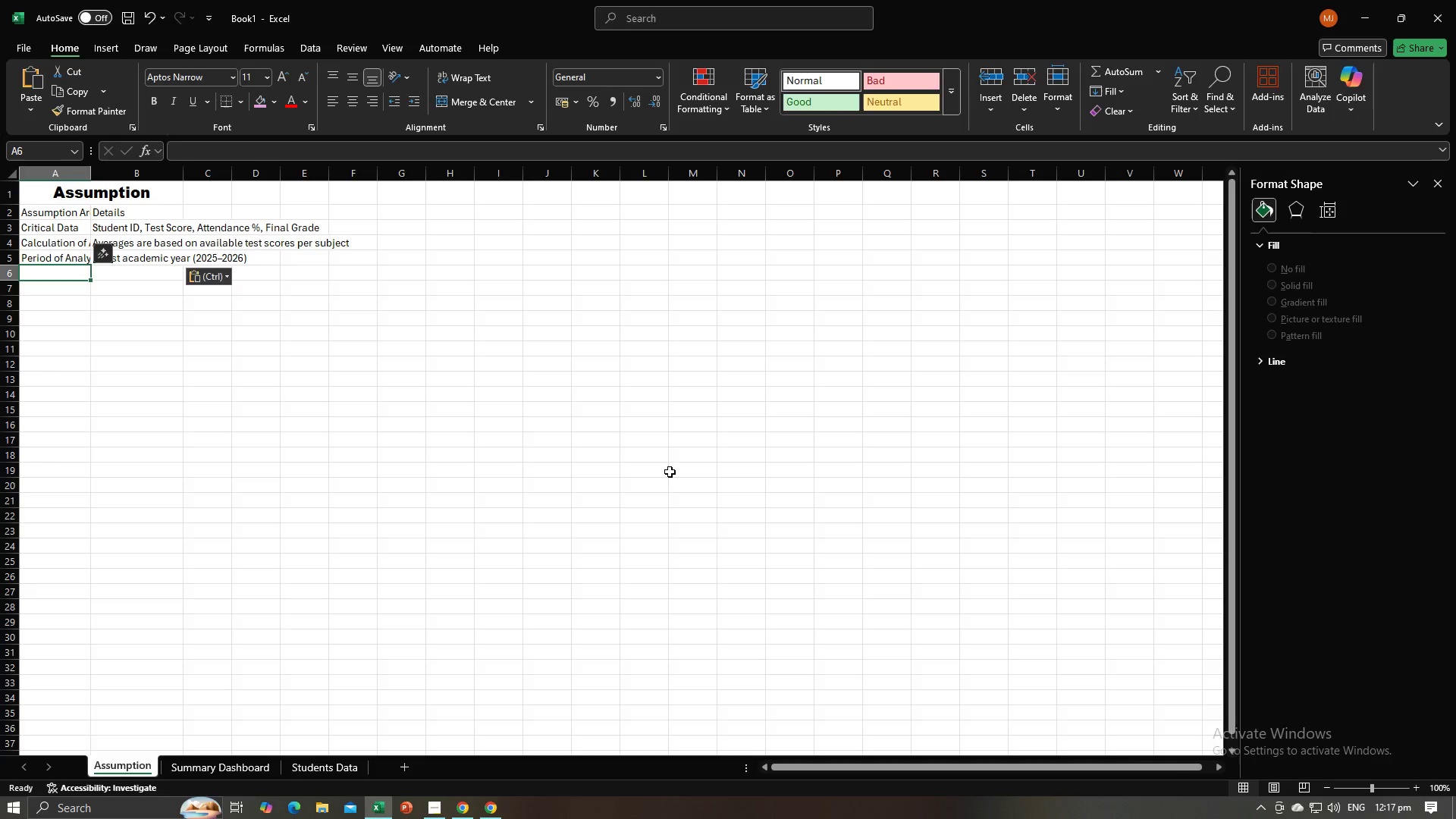 
key(Alt+AltLeft)
 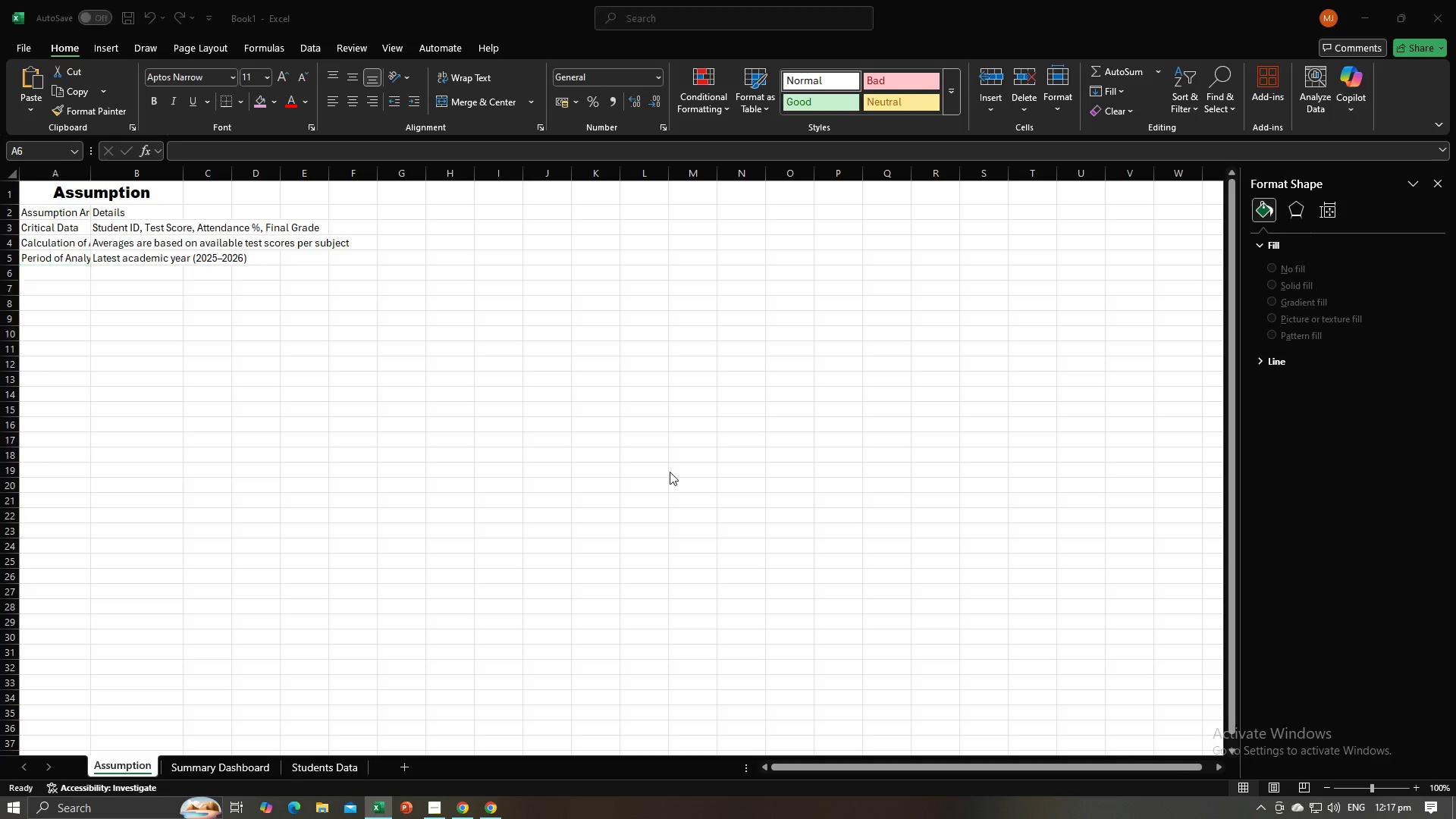 
key(Alt+Tab)
 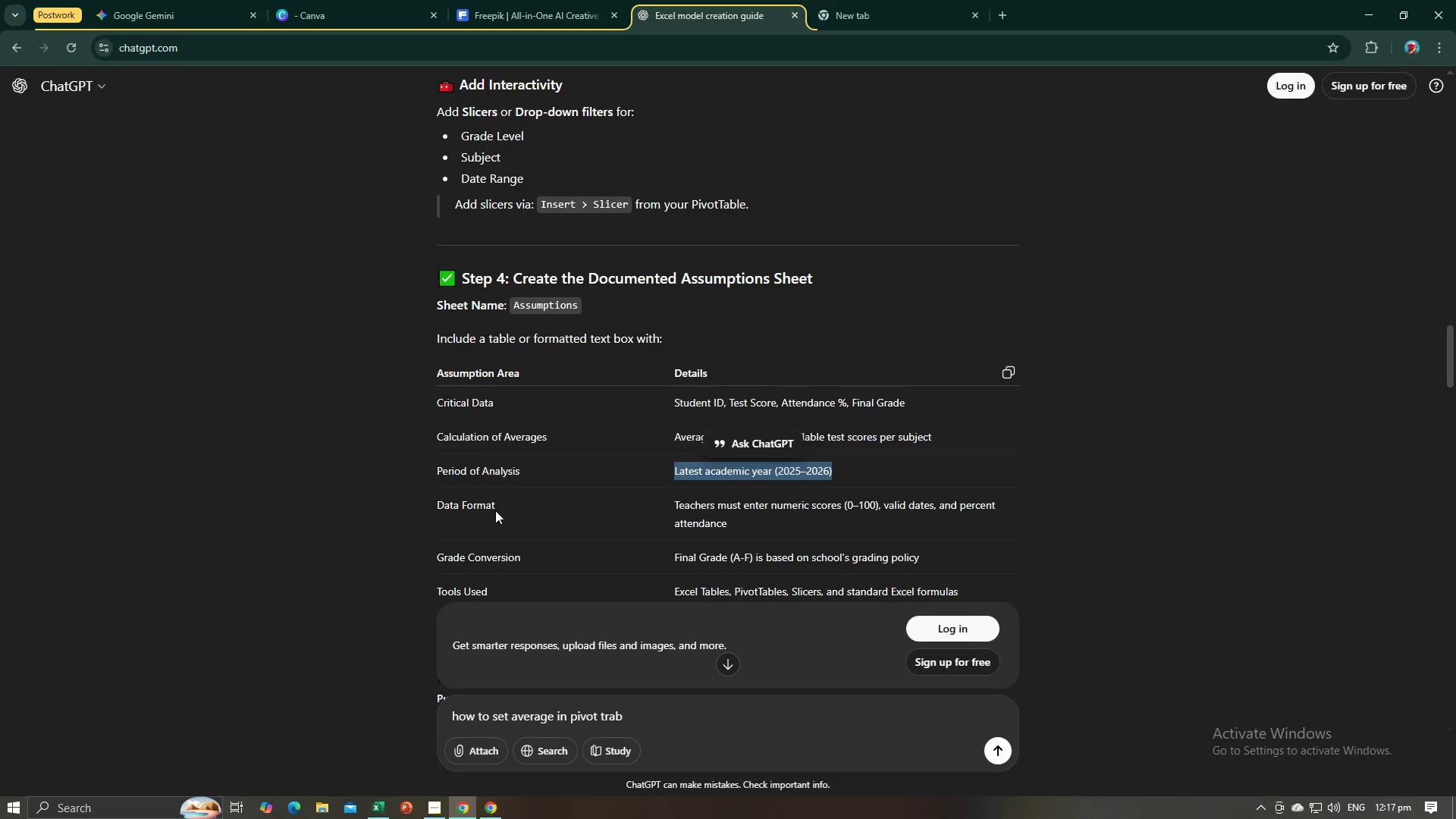 
left_click_drag(start_coordinate=[497, 508], to_coordinate=[437, 513])
 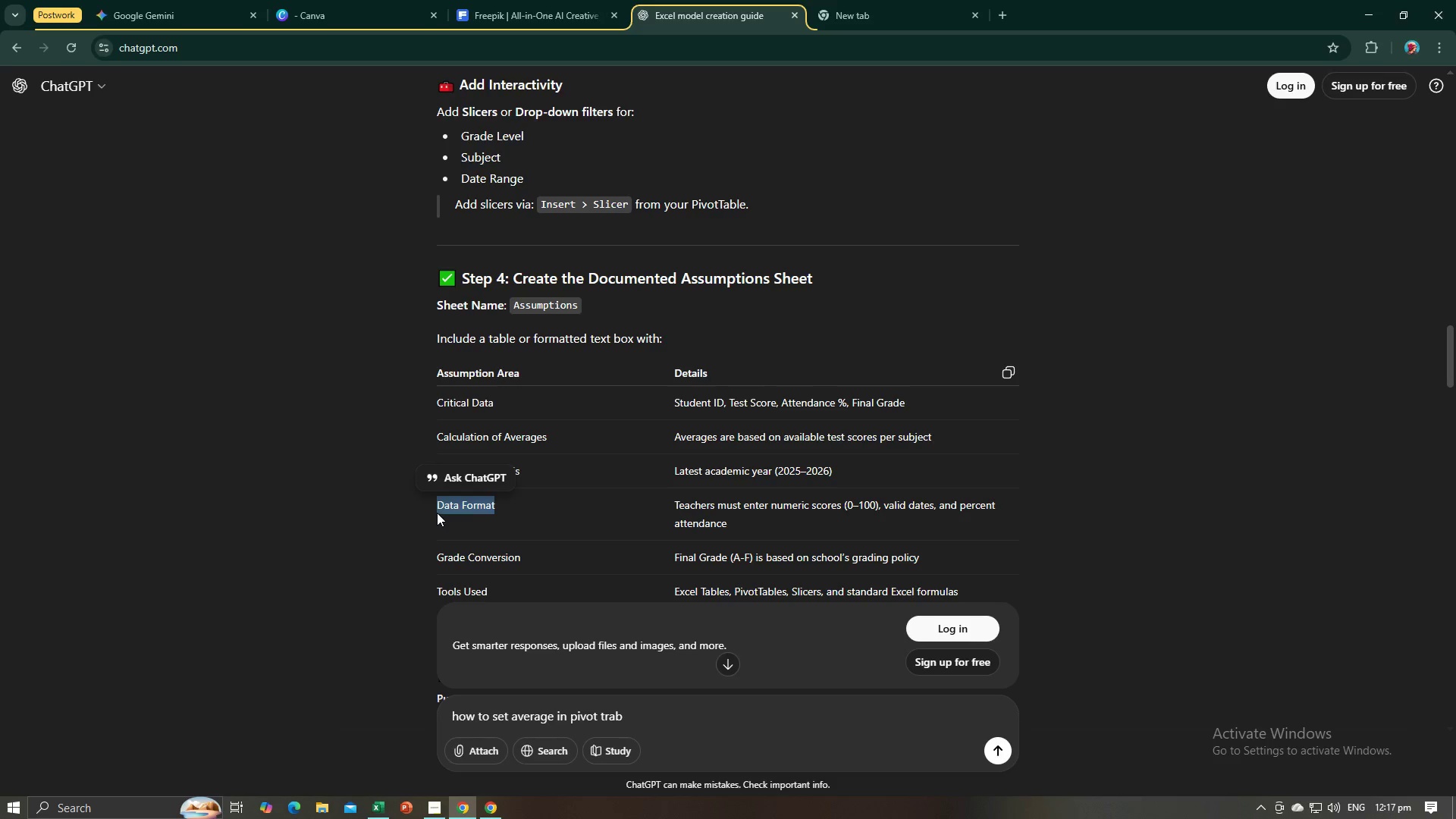 
key(Control+C)
 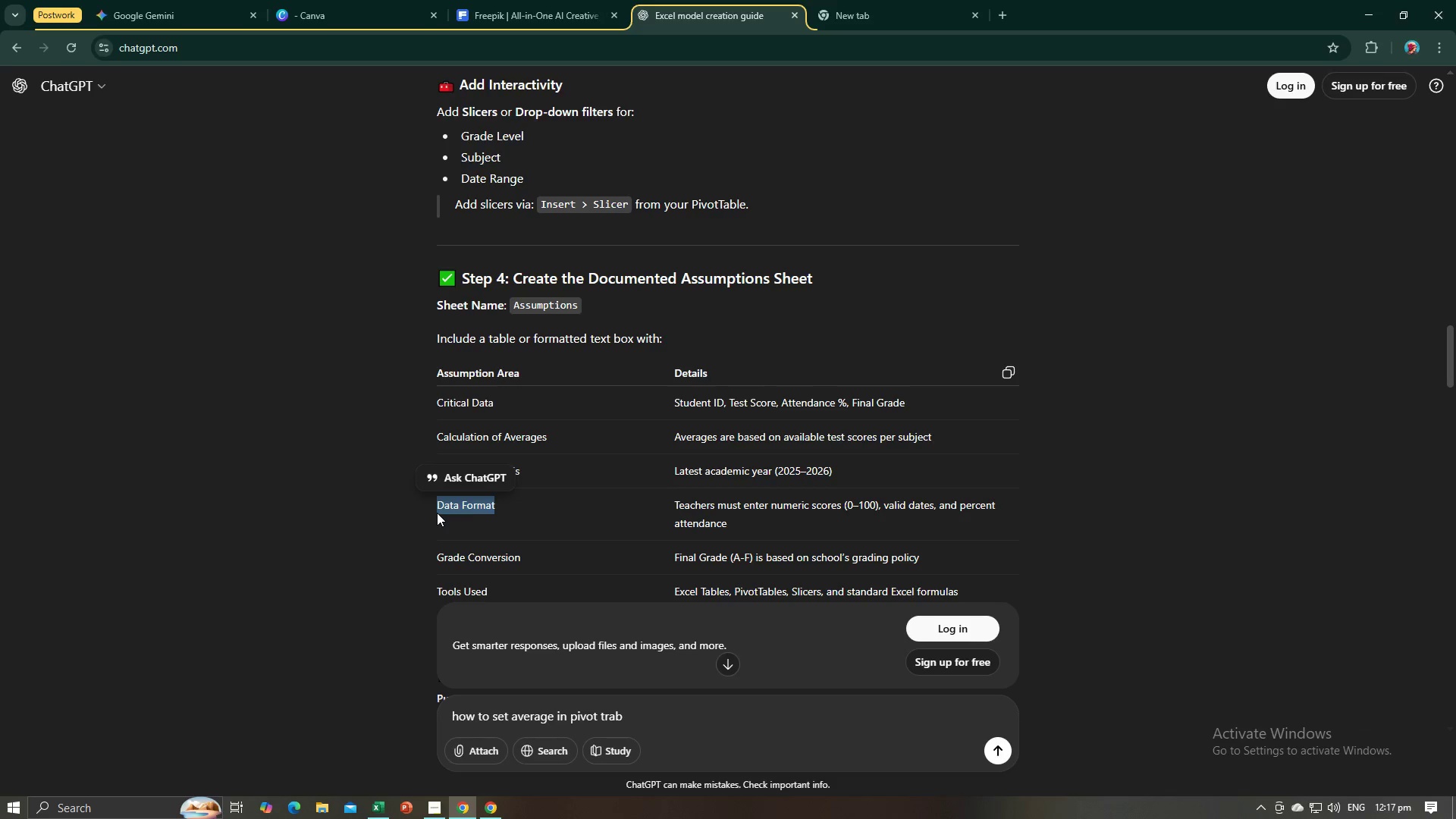 
key(Control+C)
 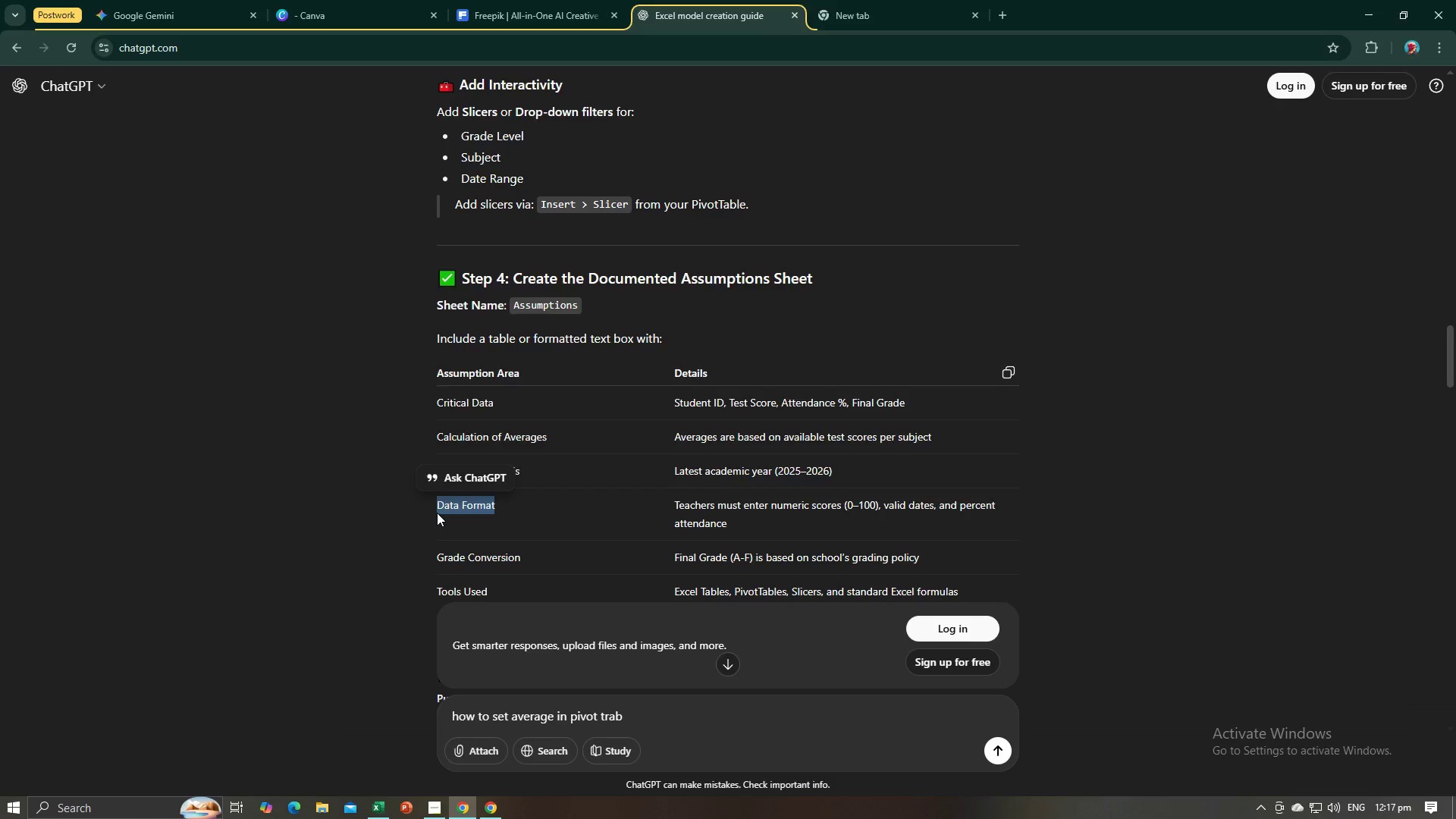 
key(Alt+AltLeft)
 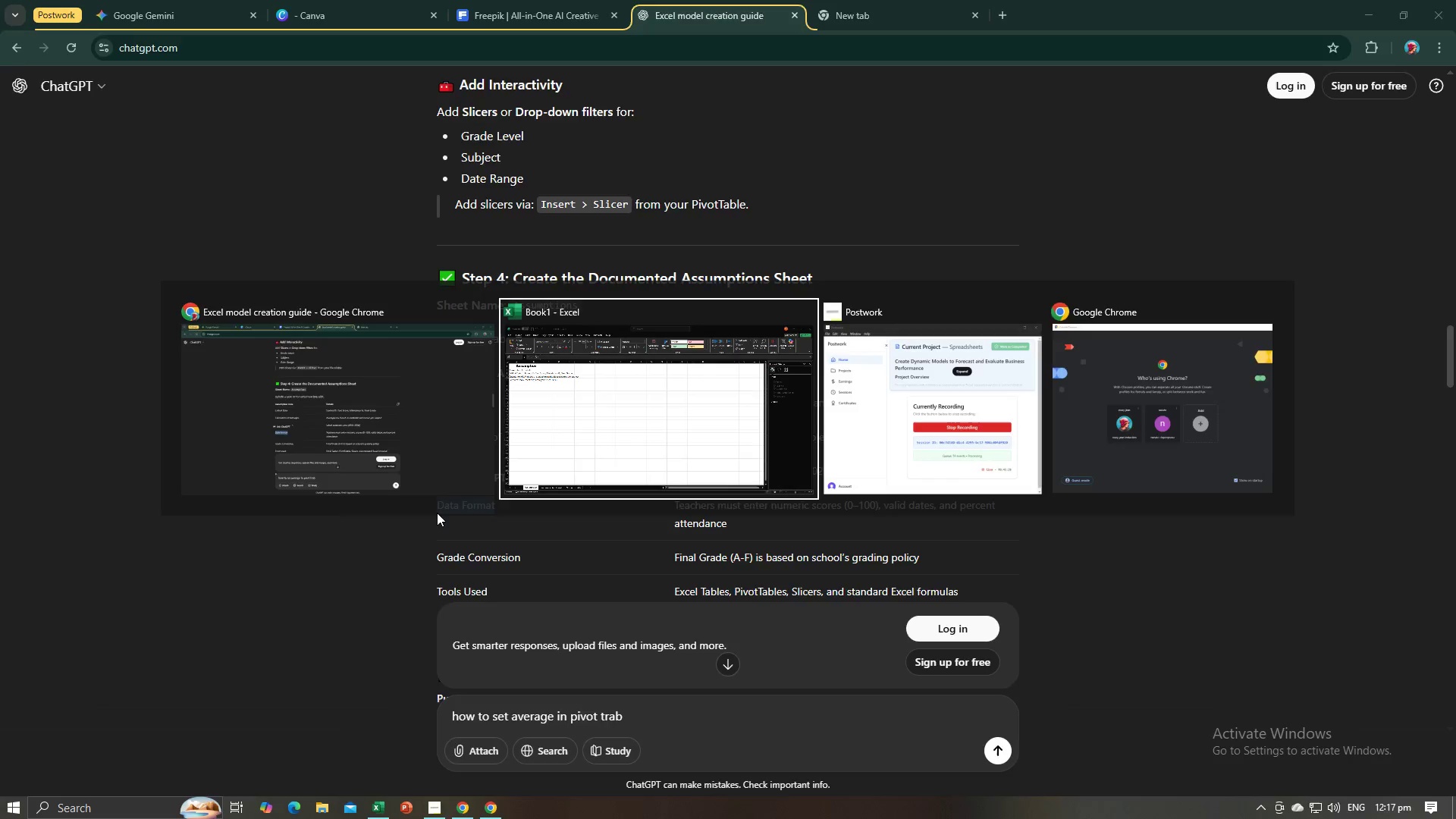 
key(Alt+Tab)
 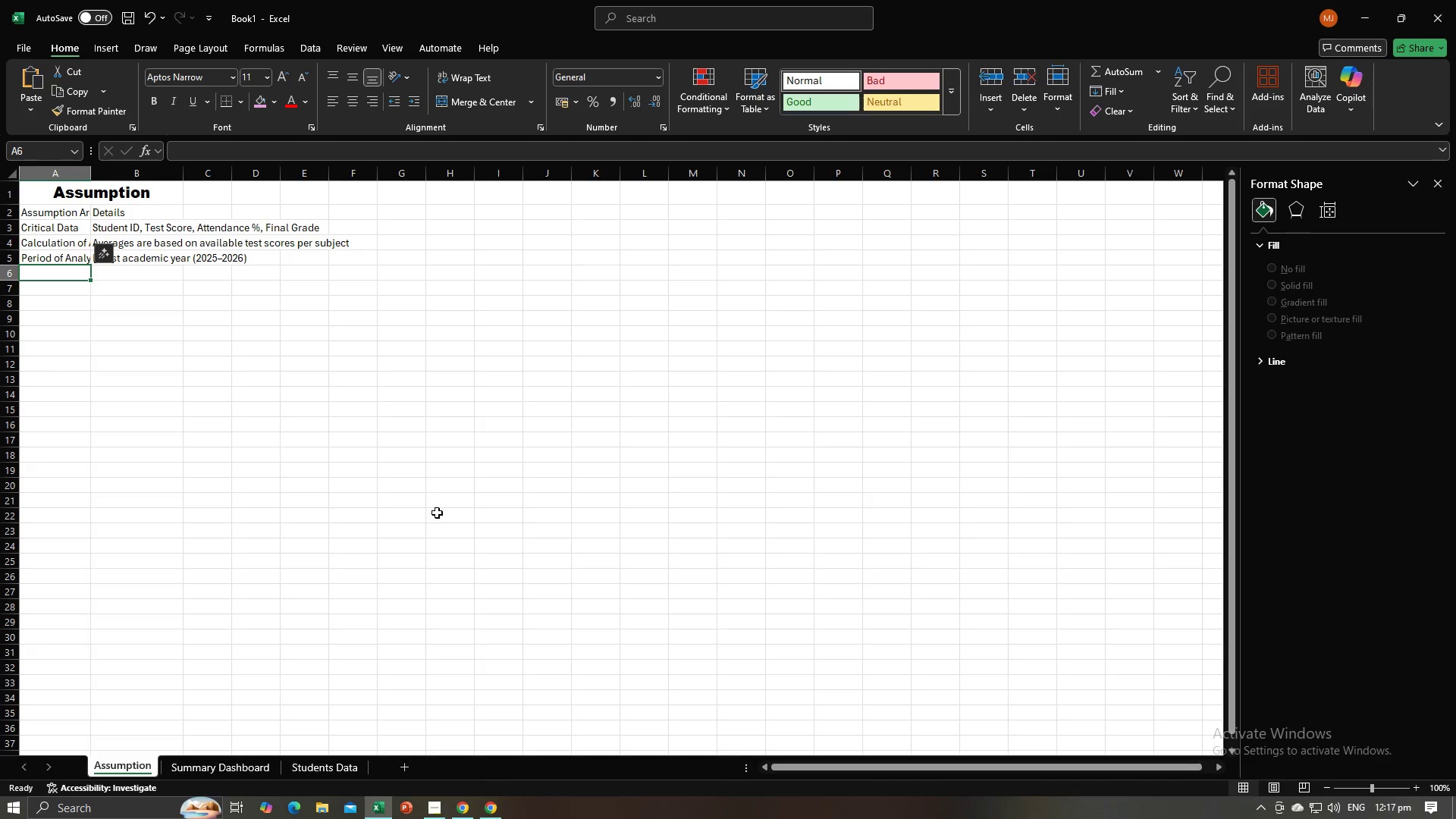 
key(Control+V)
 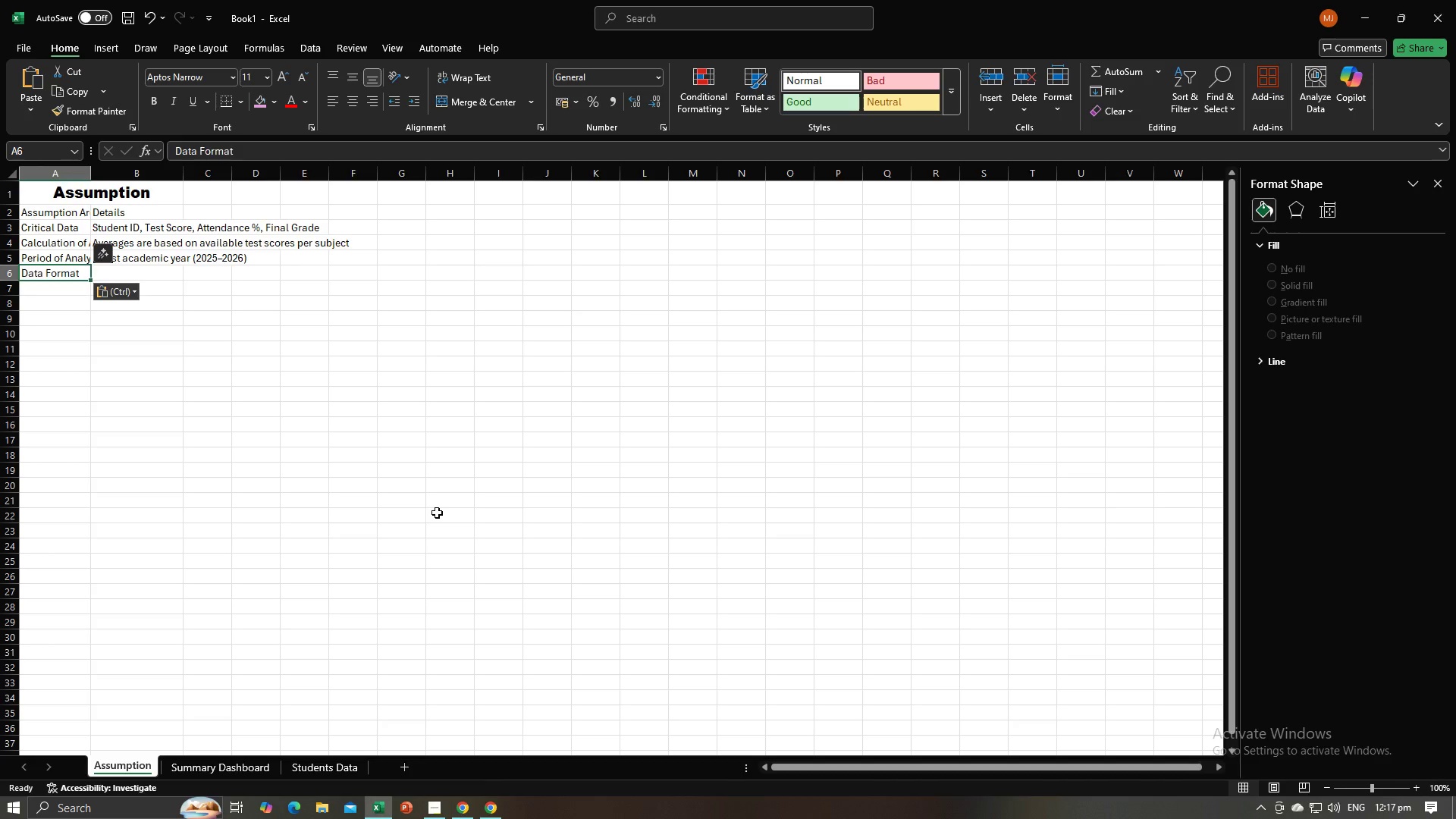 
key(Tab)
 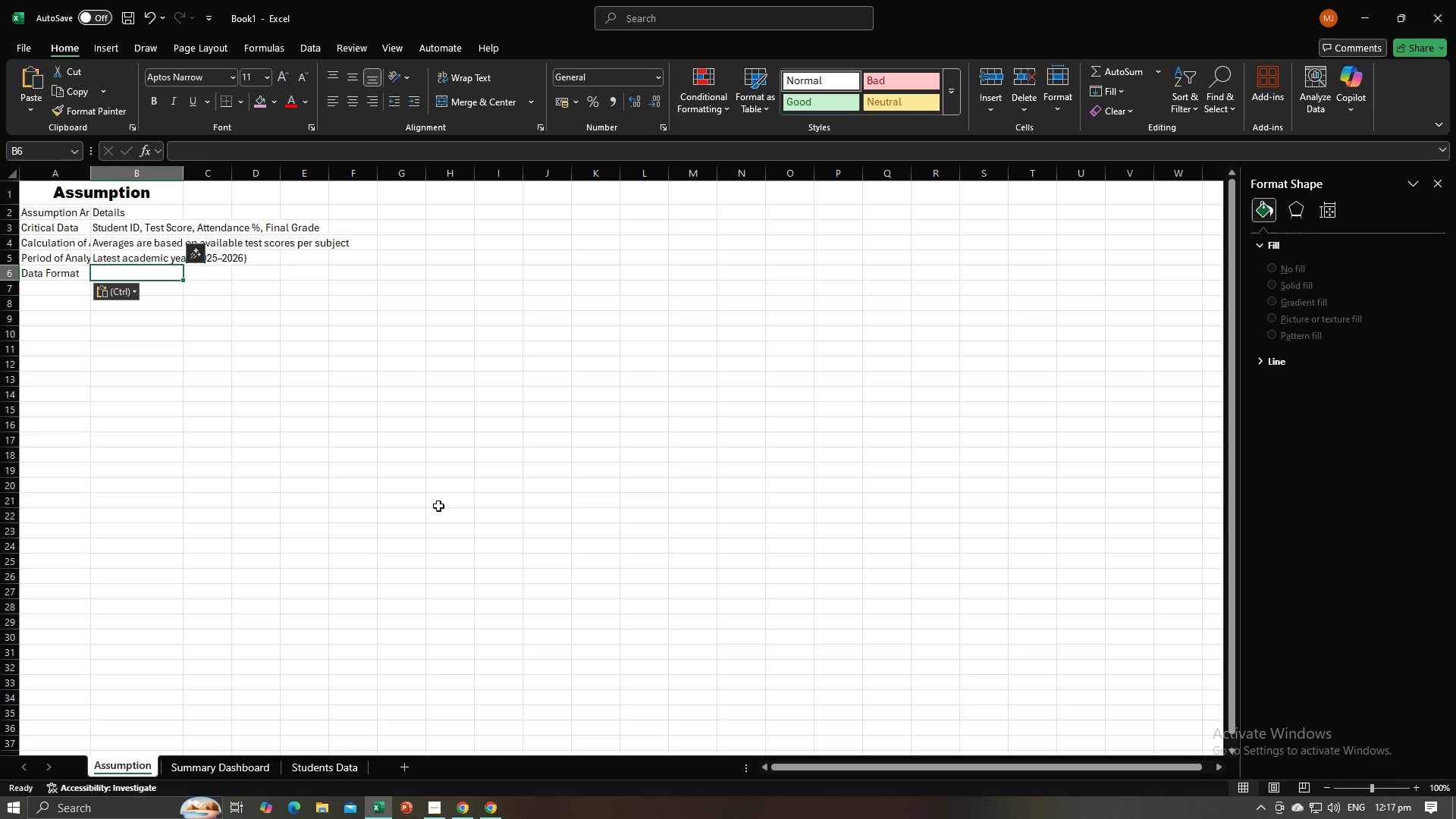 
key(Alt+AltLeft)
 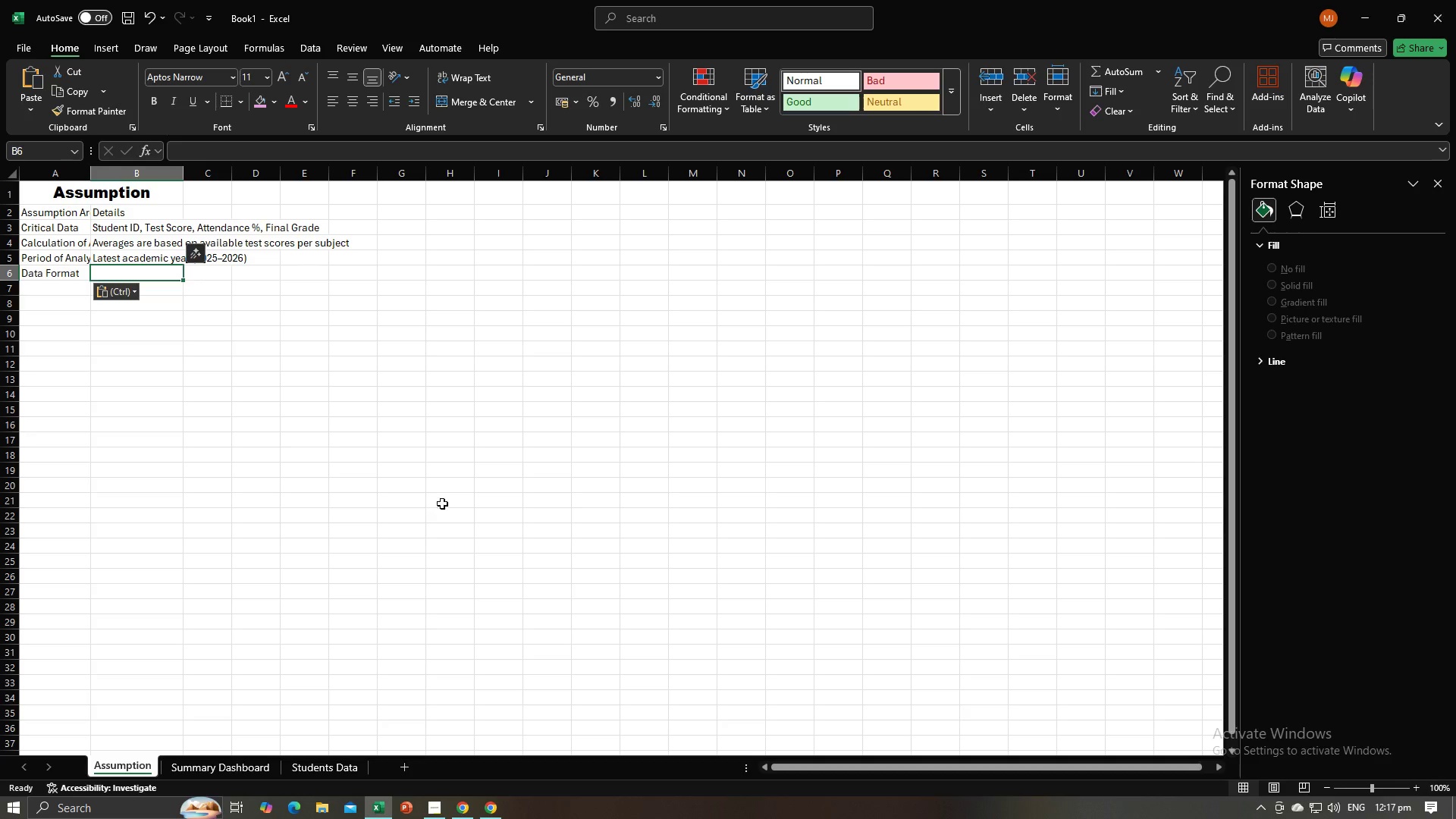 
key(Alt+Tab)
 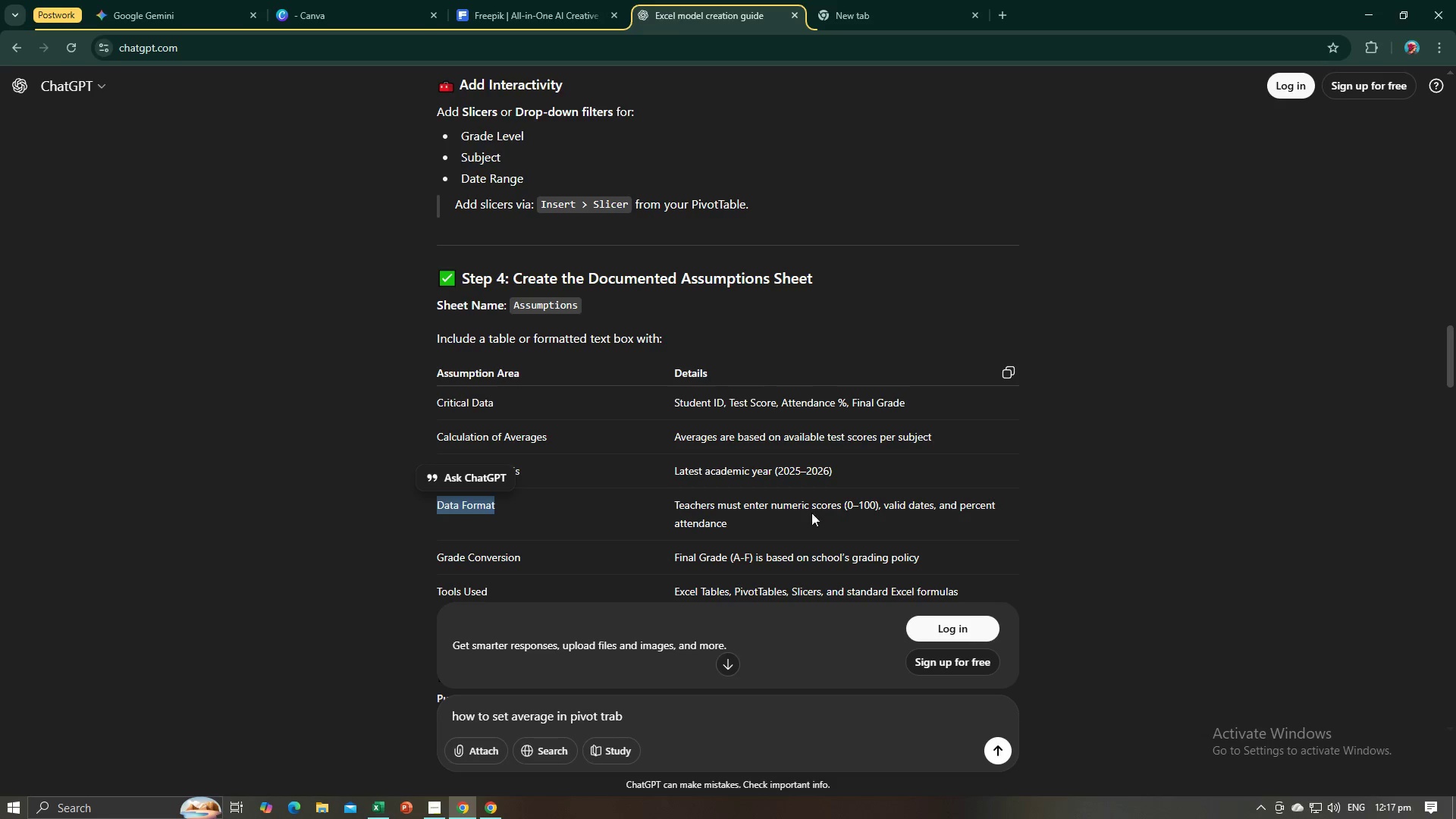 
left_click_drag(start_coordinate=[780, 513], to_coordinate=[677, 513])
 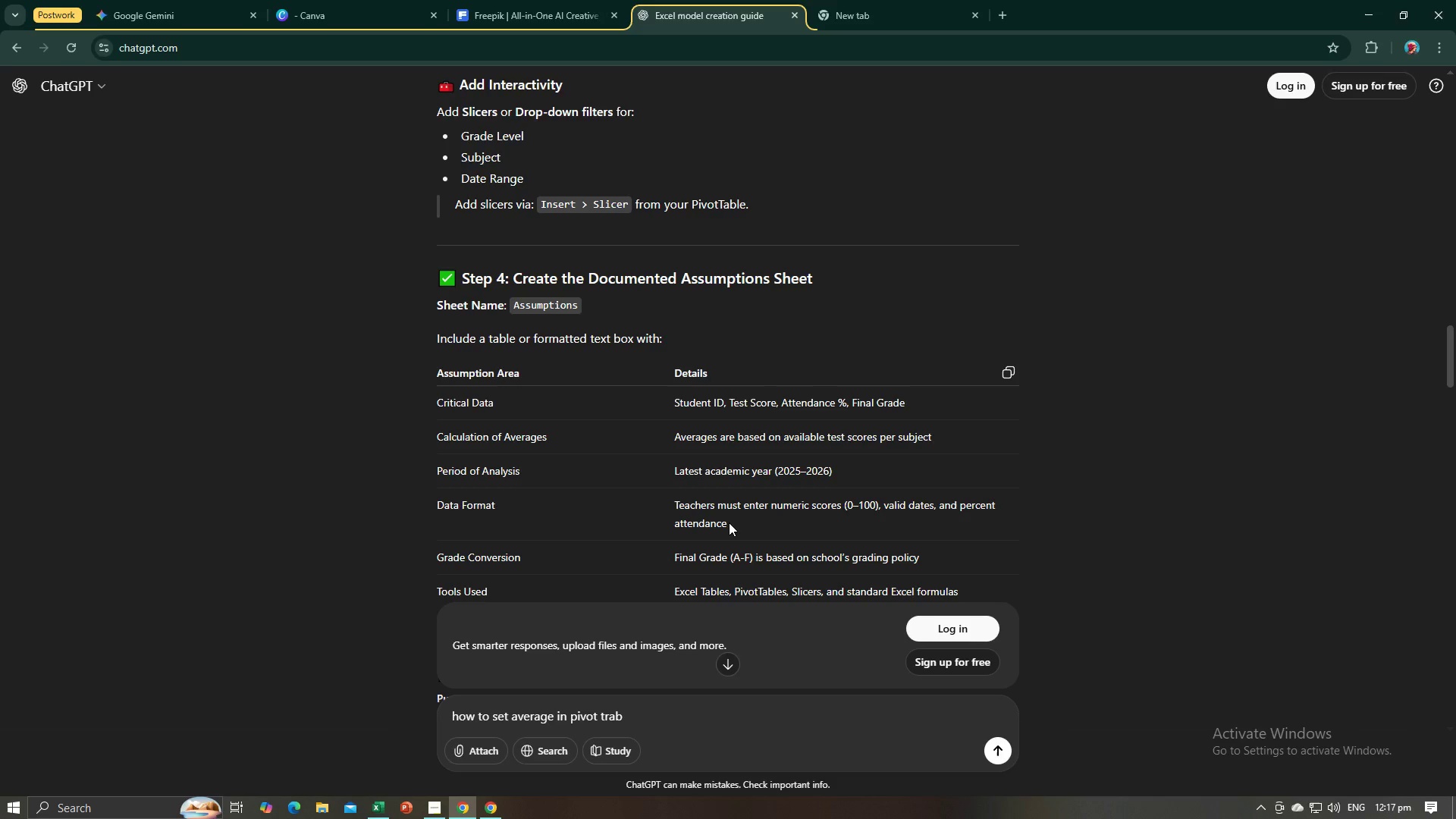 
left_click_drag(start_coordinate=[729, 522], to_coordinate=[675, 507])
 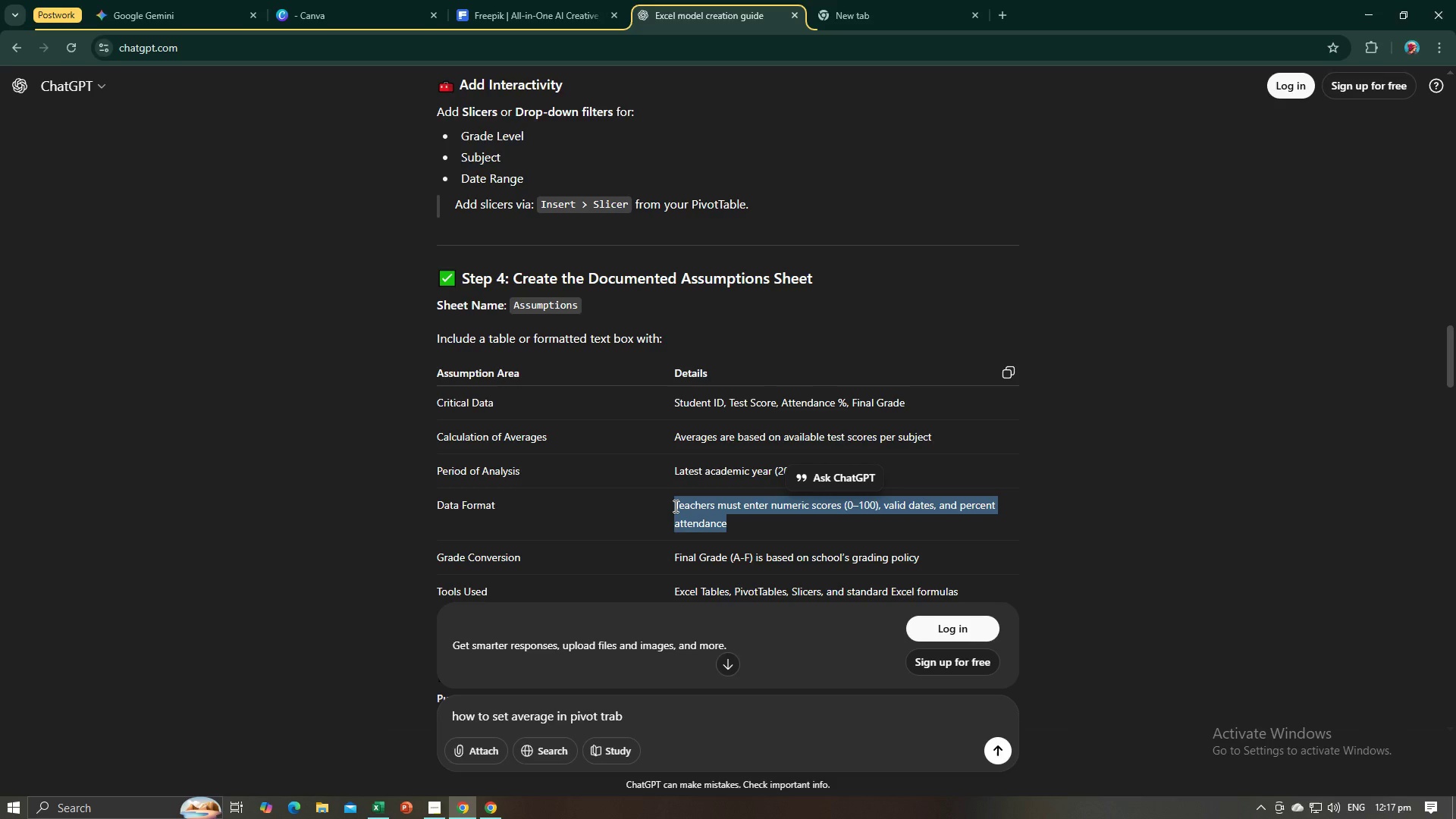 
key(Control+C)
 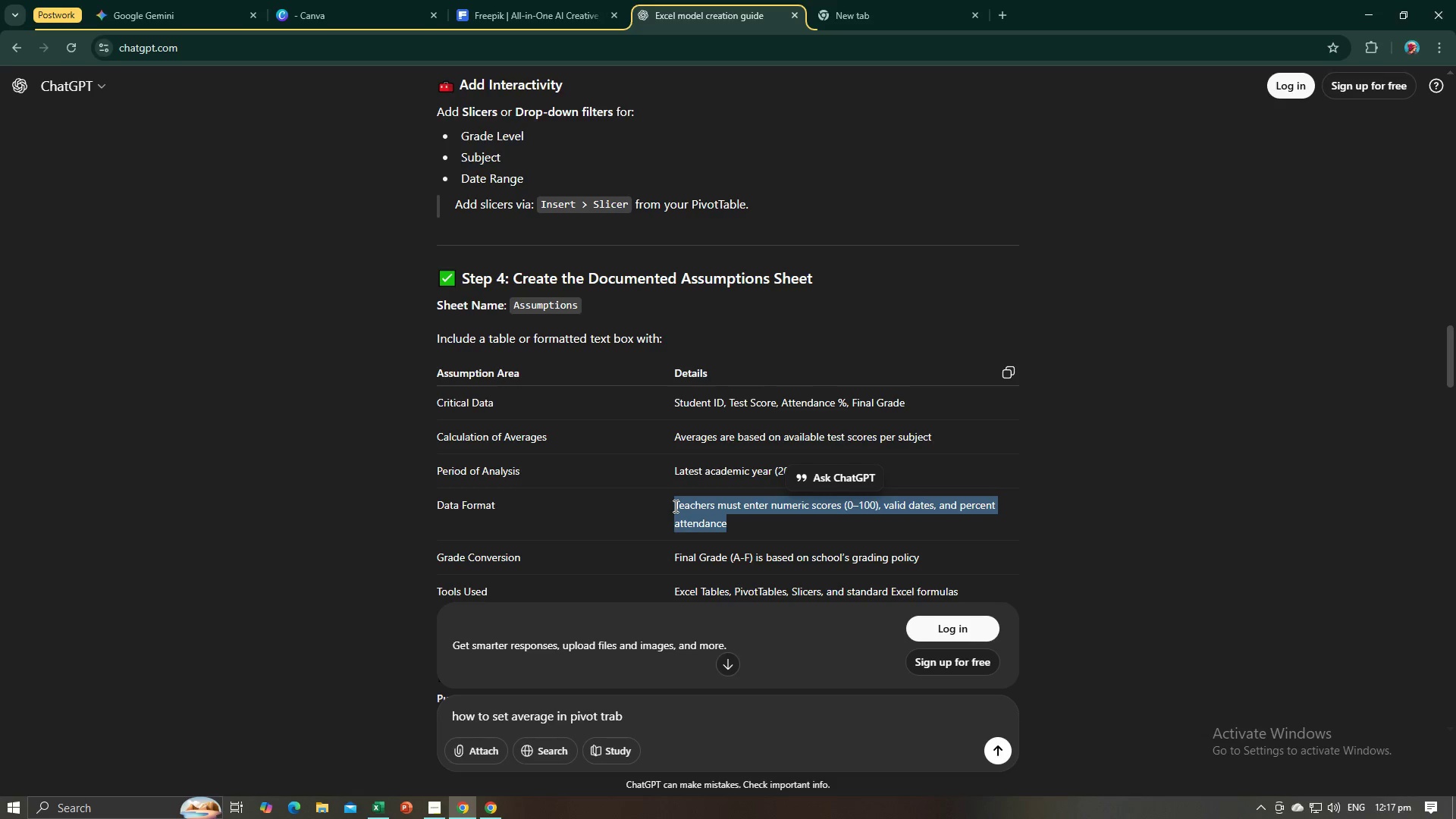 
key(Control+C)
 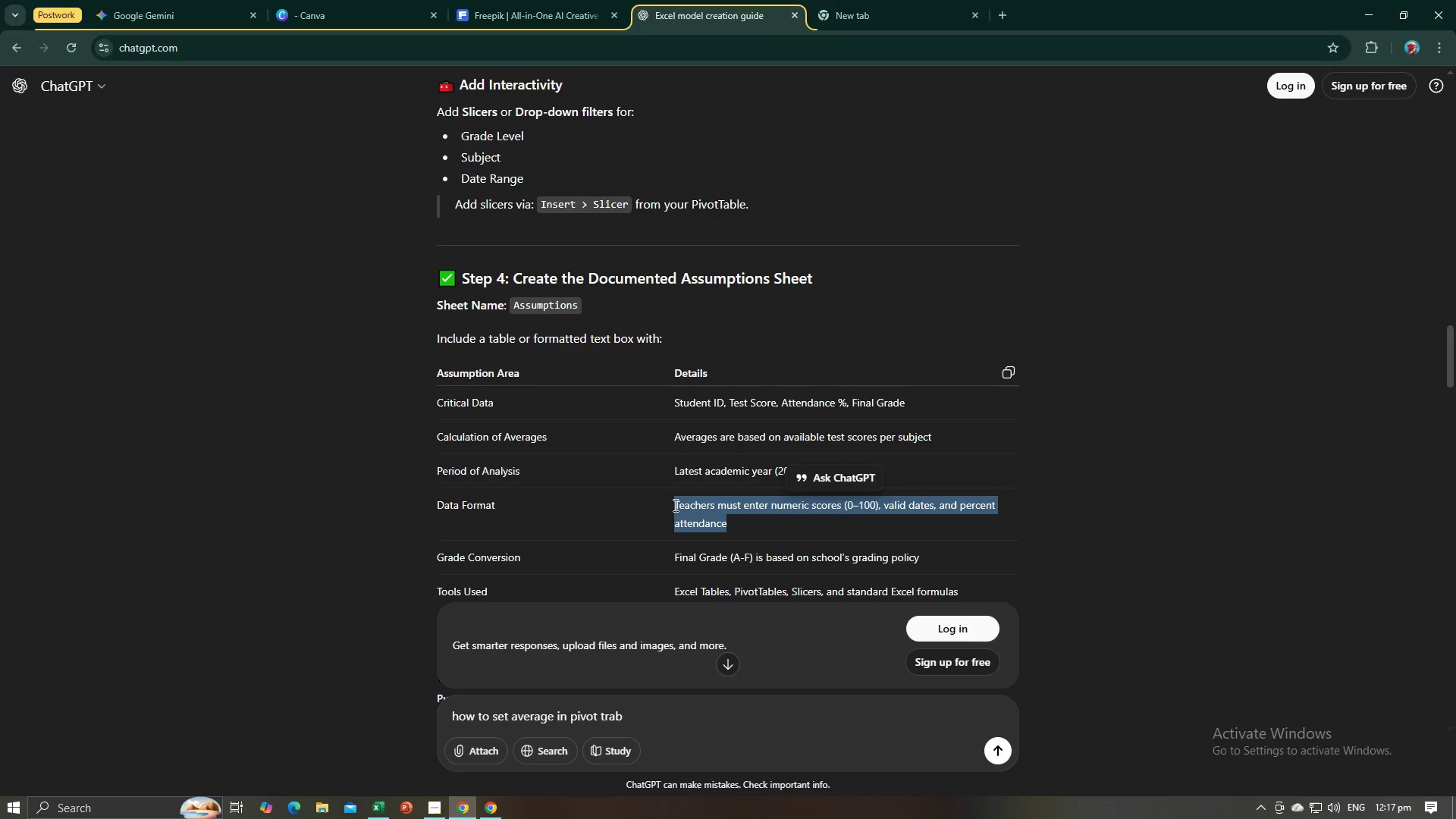 
key(Alt+AltLeft)
 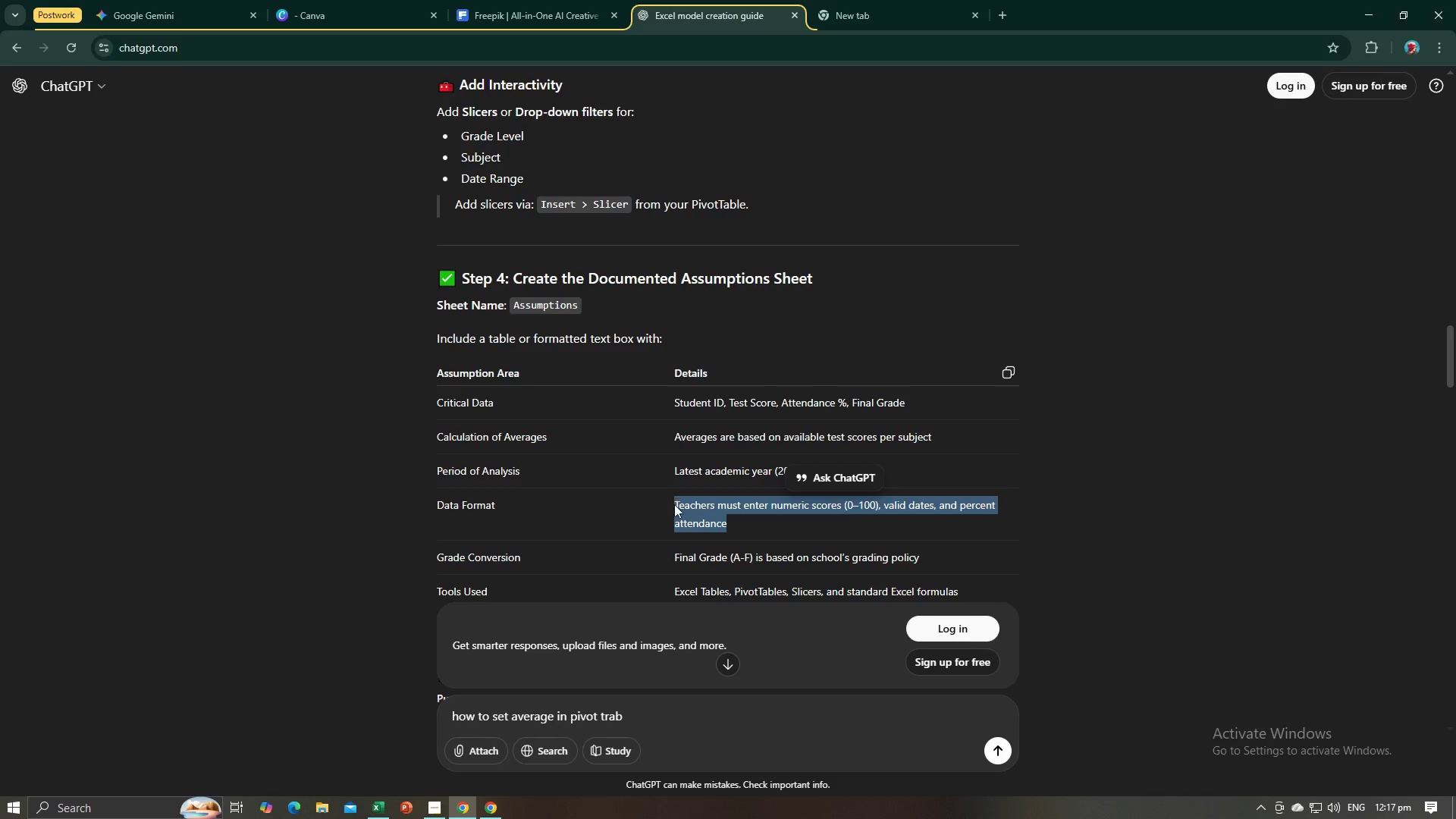 
key(Alt+Tab)
 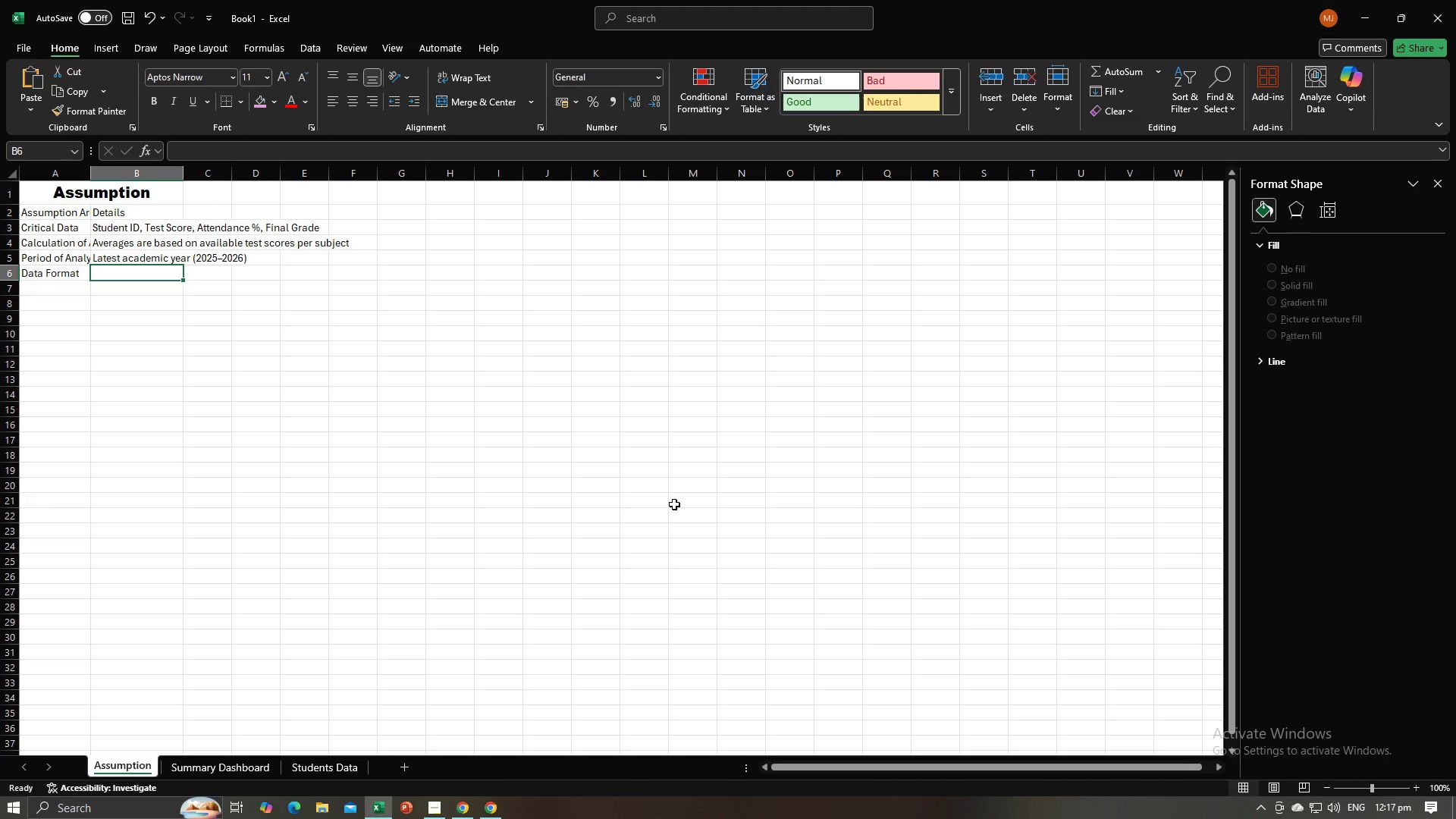 
key(Control+V)
 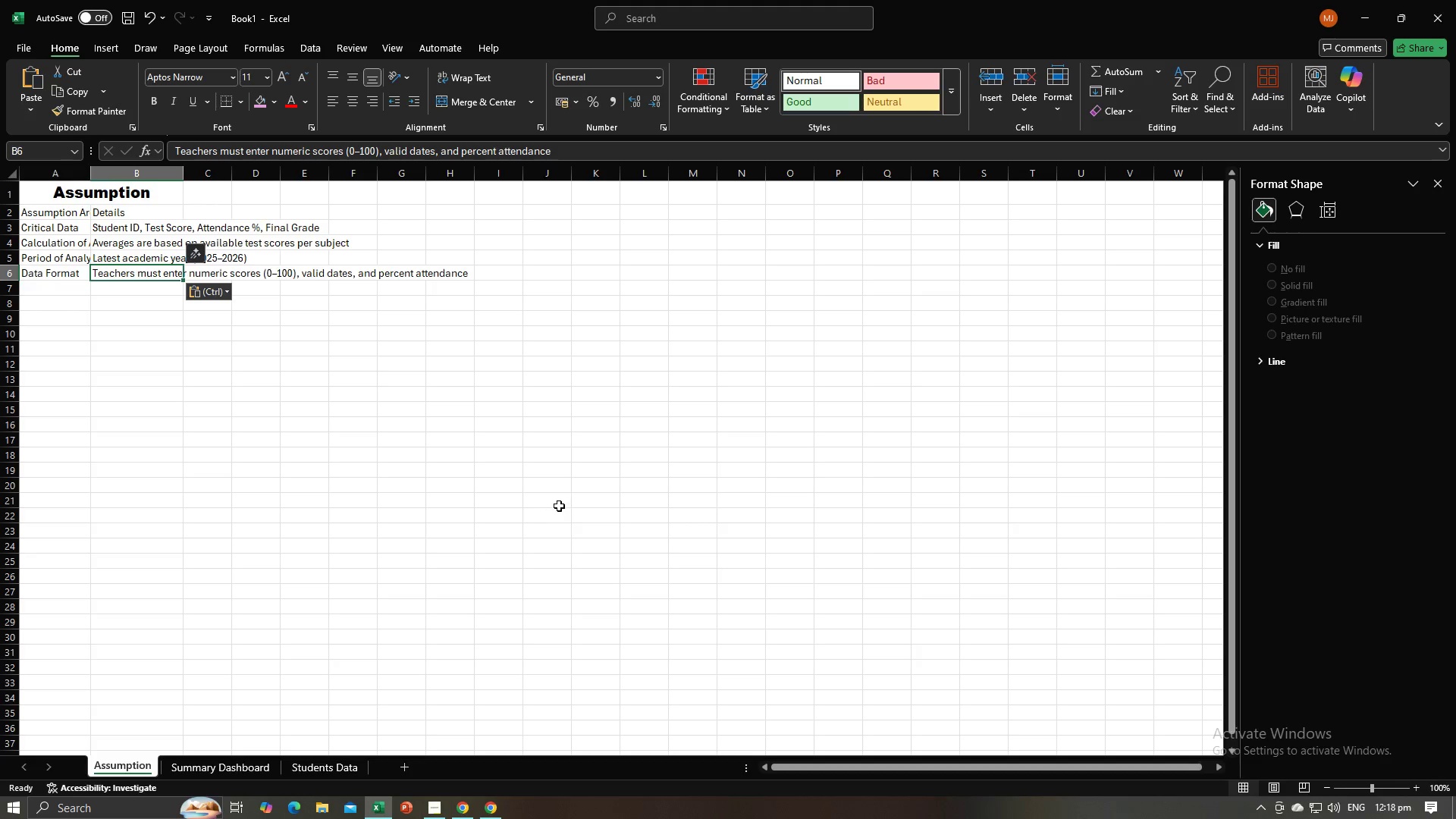 
key(NumpadEnter)
 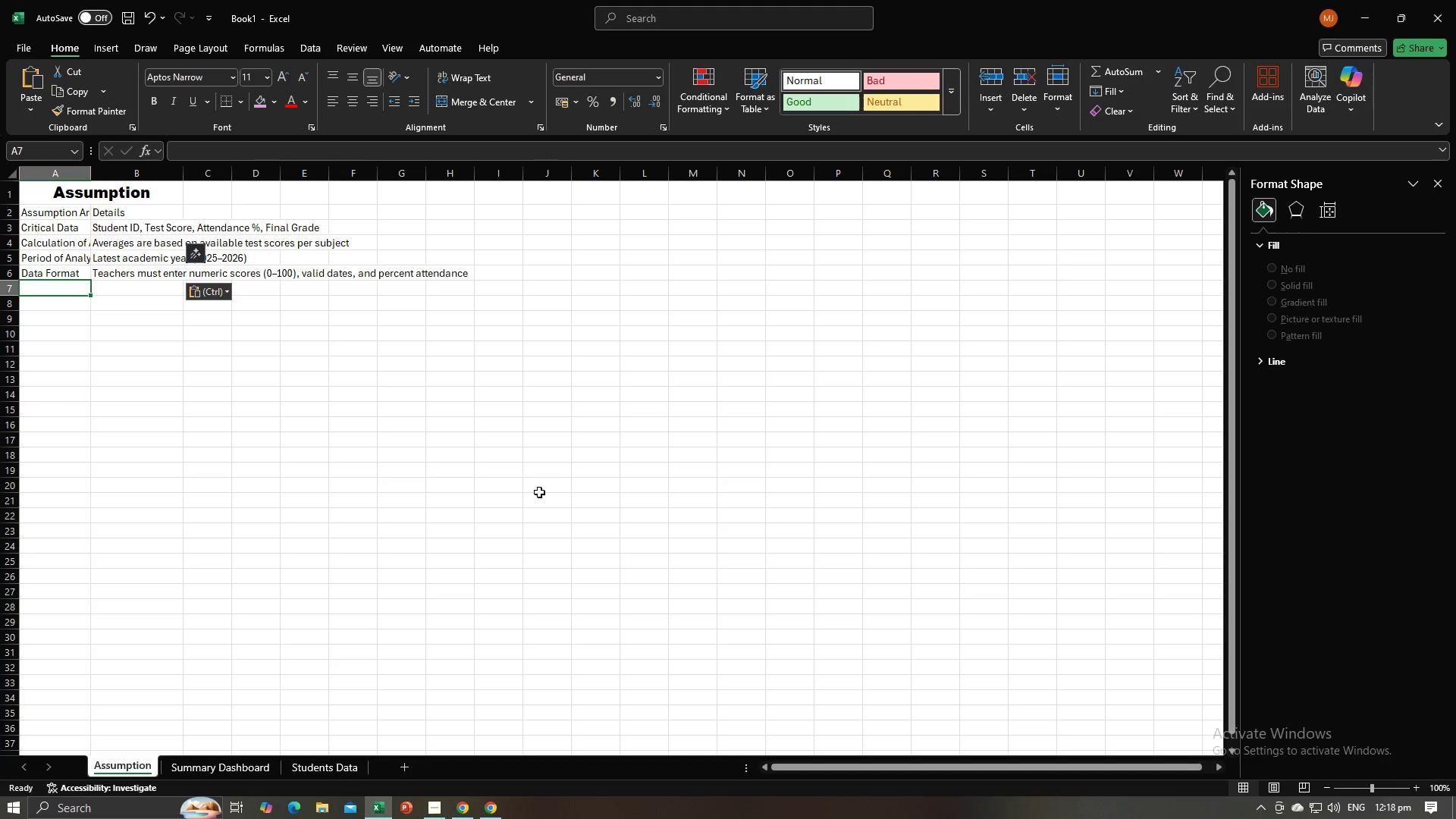 
key(Alt+AltLeft)
 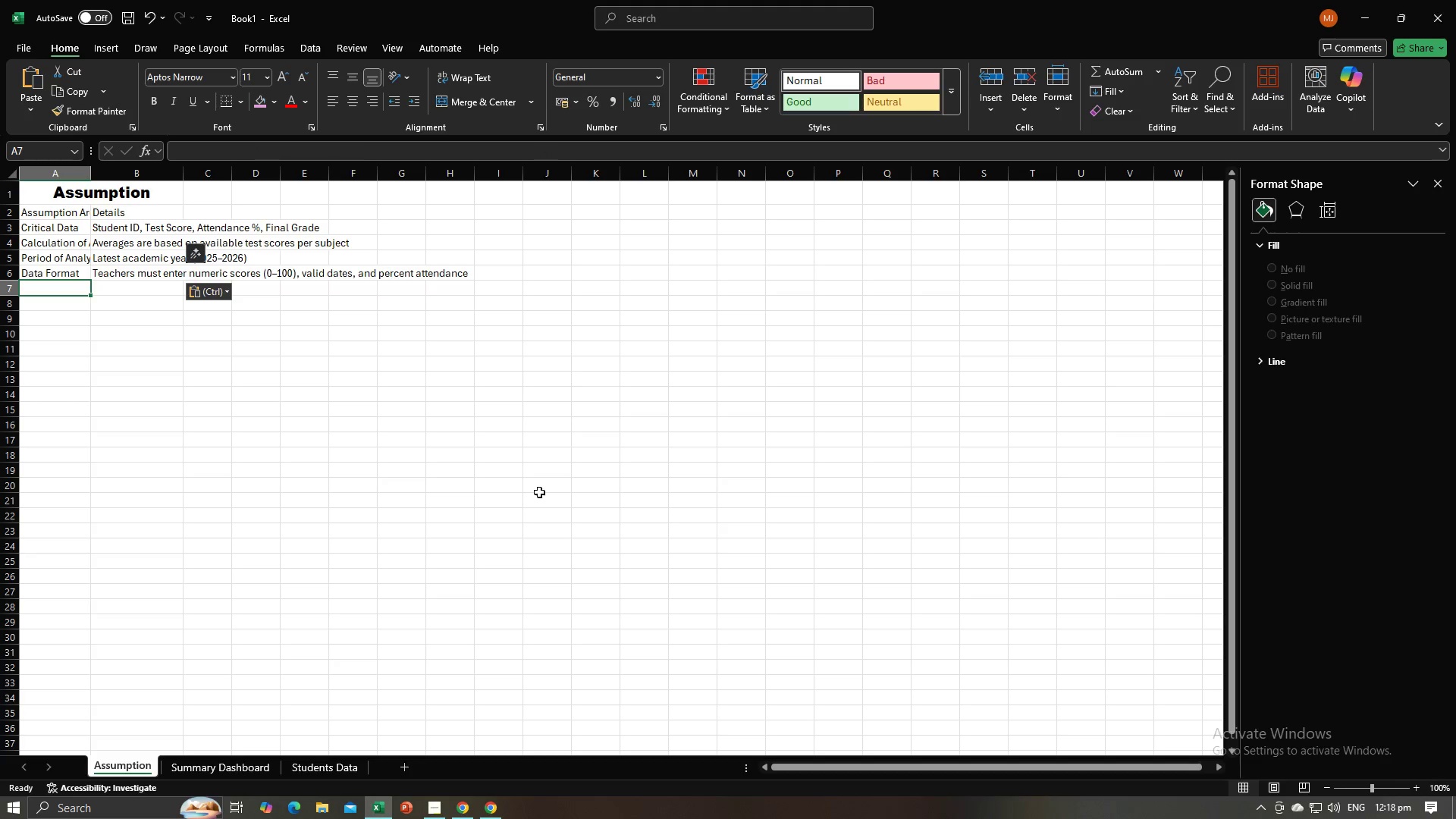 
key(Alt+Tab)
 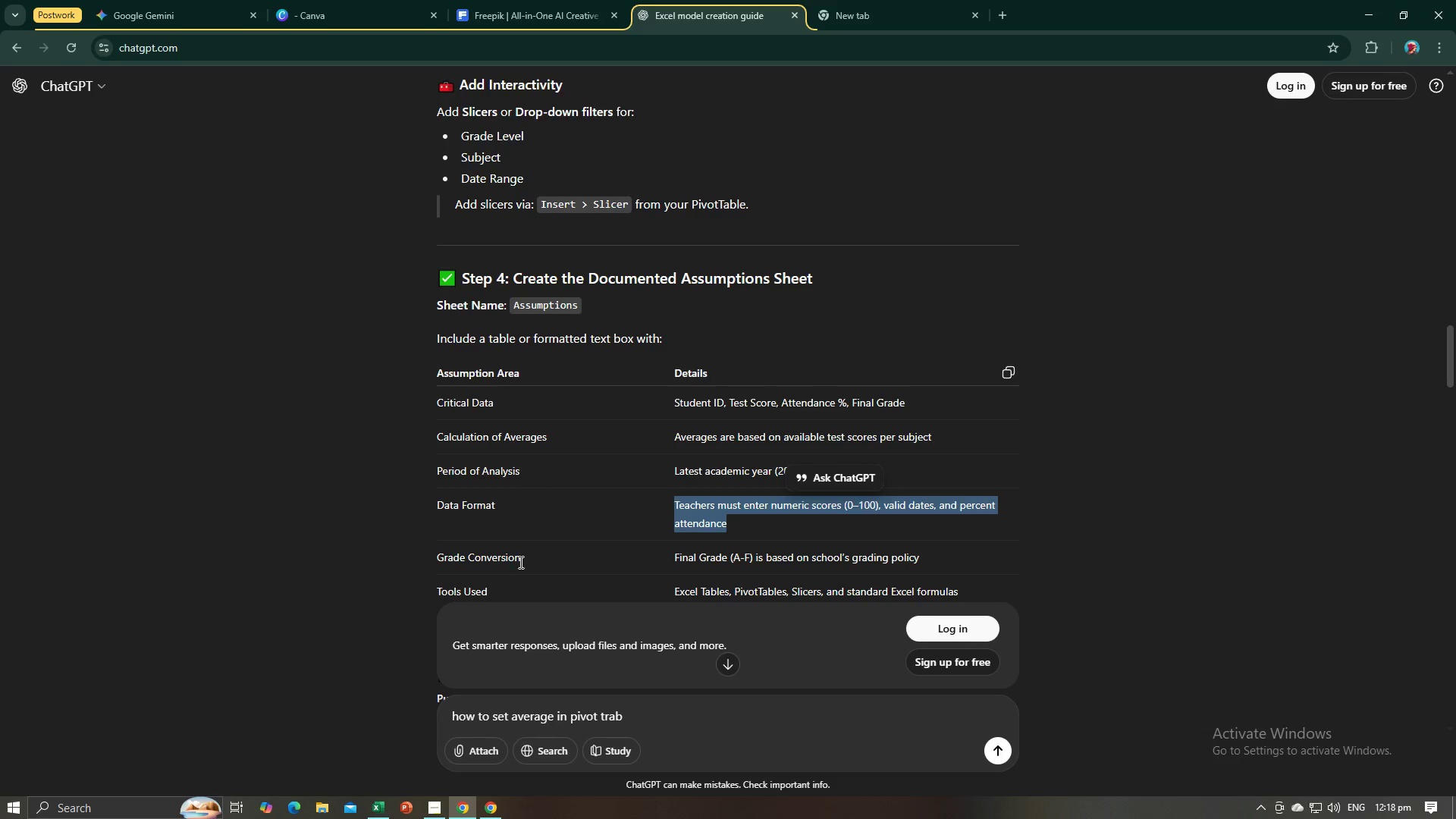 
left_click_drag(start_coordinate=[522, 559], to_coordinate=[432, 559])
 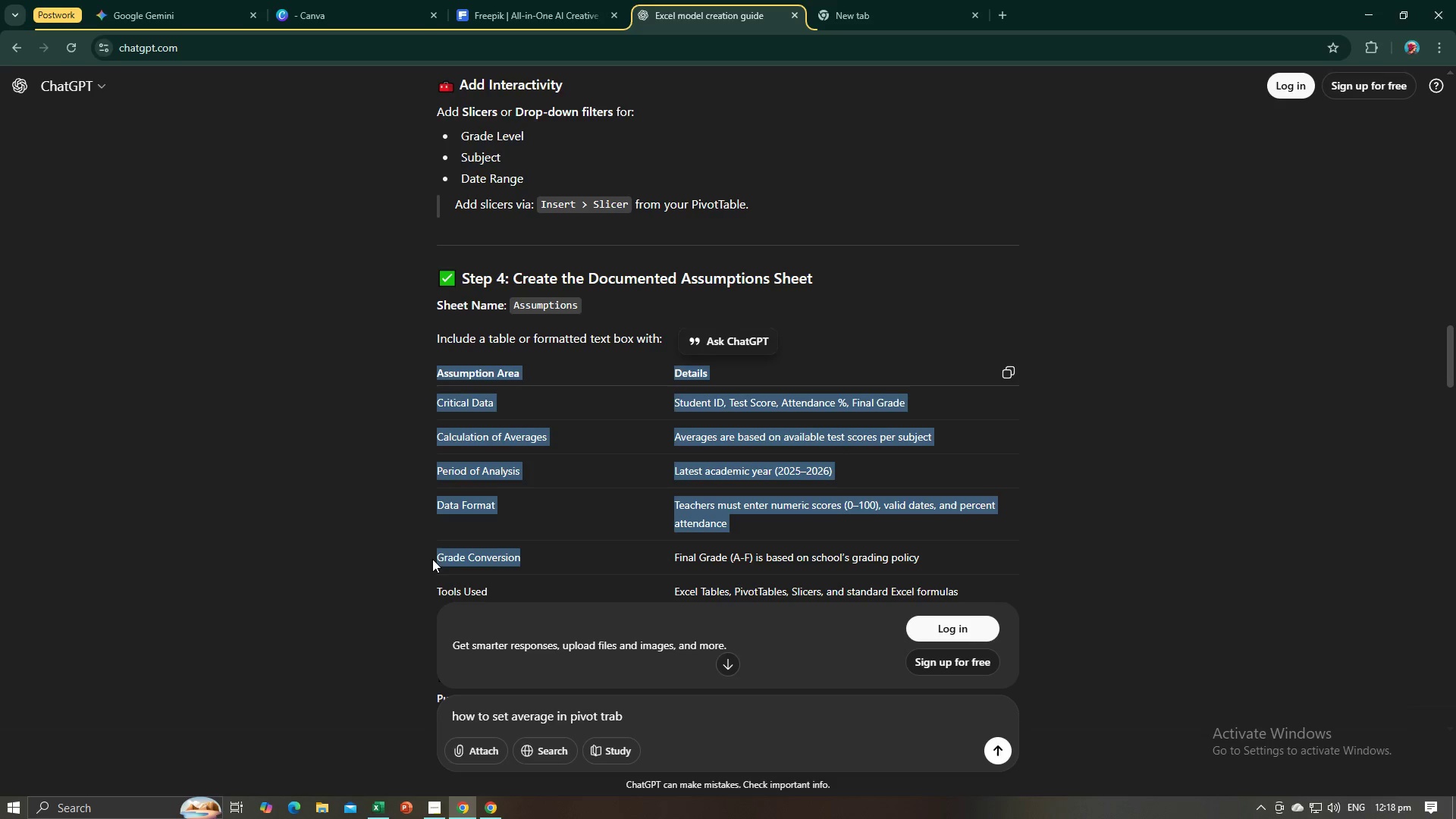 
key(Control+ControlLeft)
 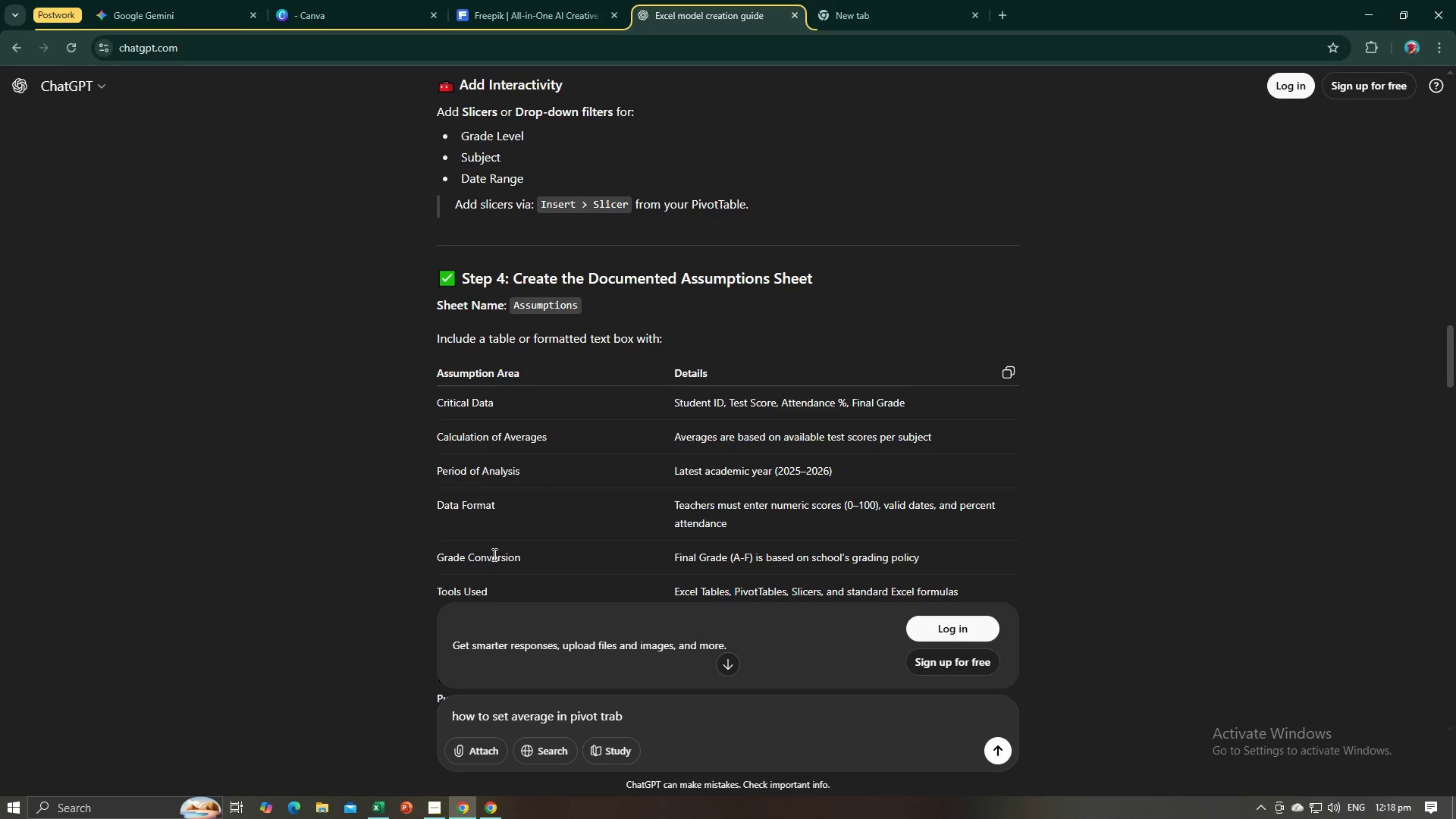 
left_click([482, 554])
 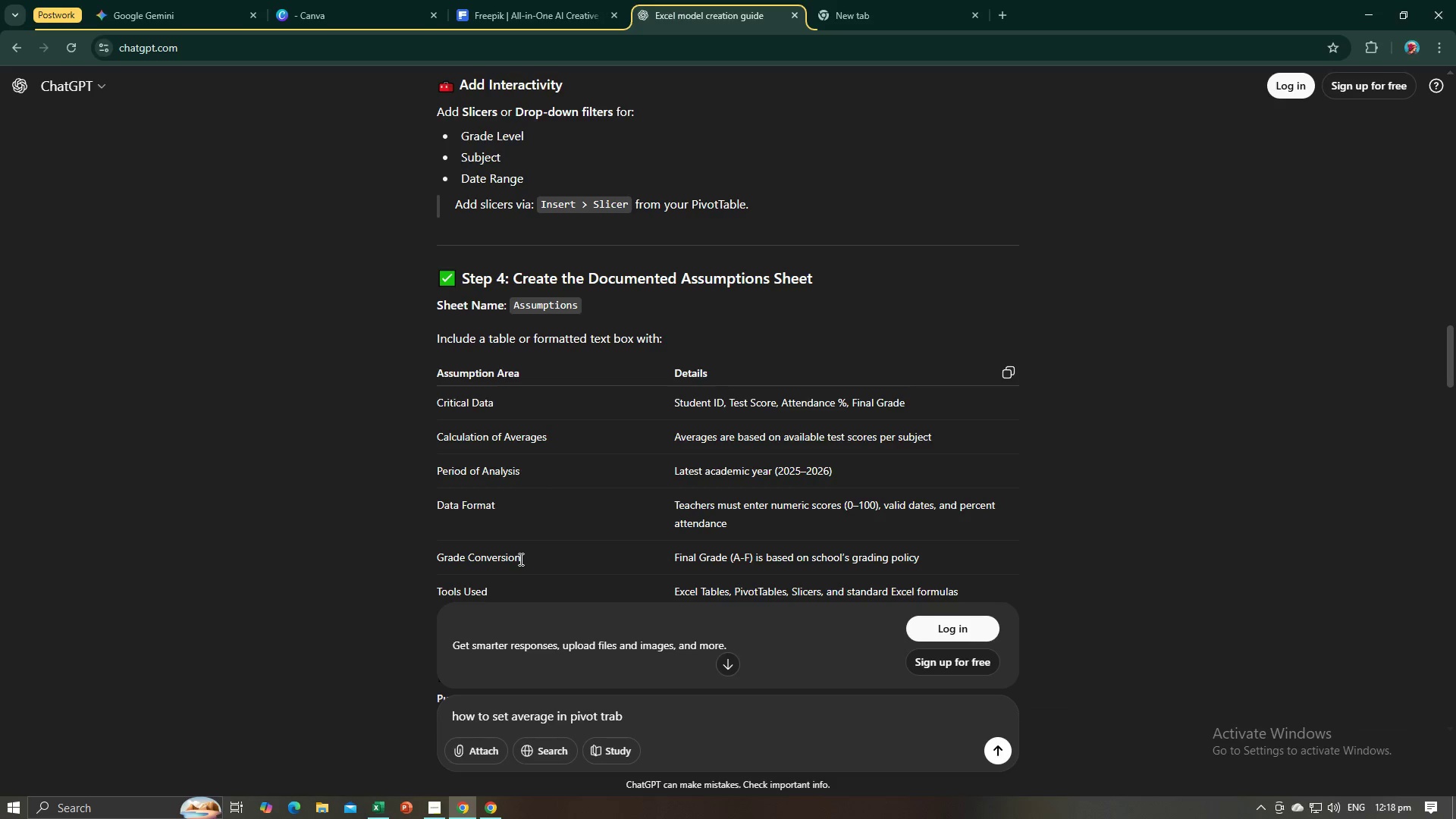 
left_click_drag(start_coordinate=[522, 559], to_coordinate=[439, 564])
 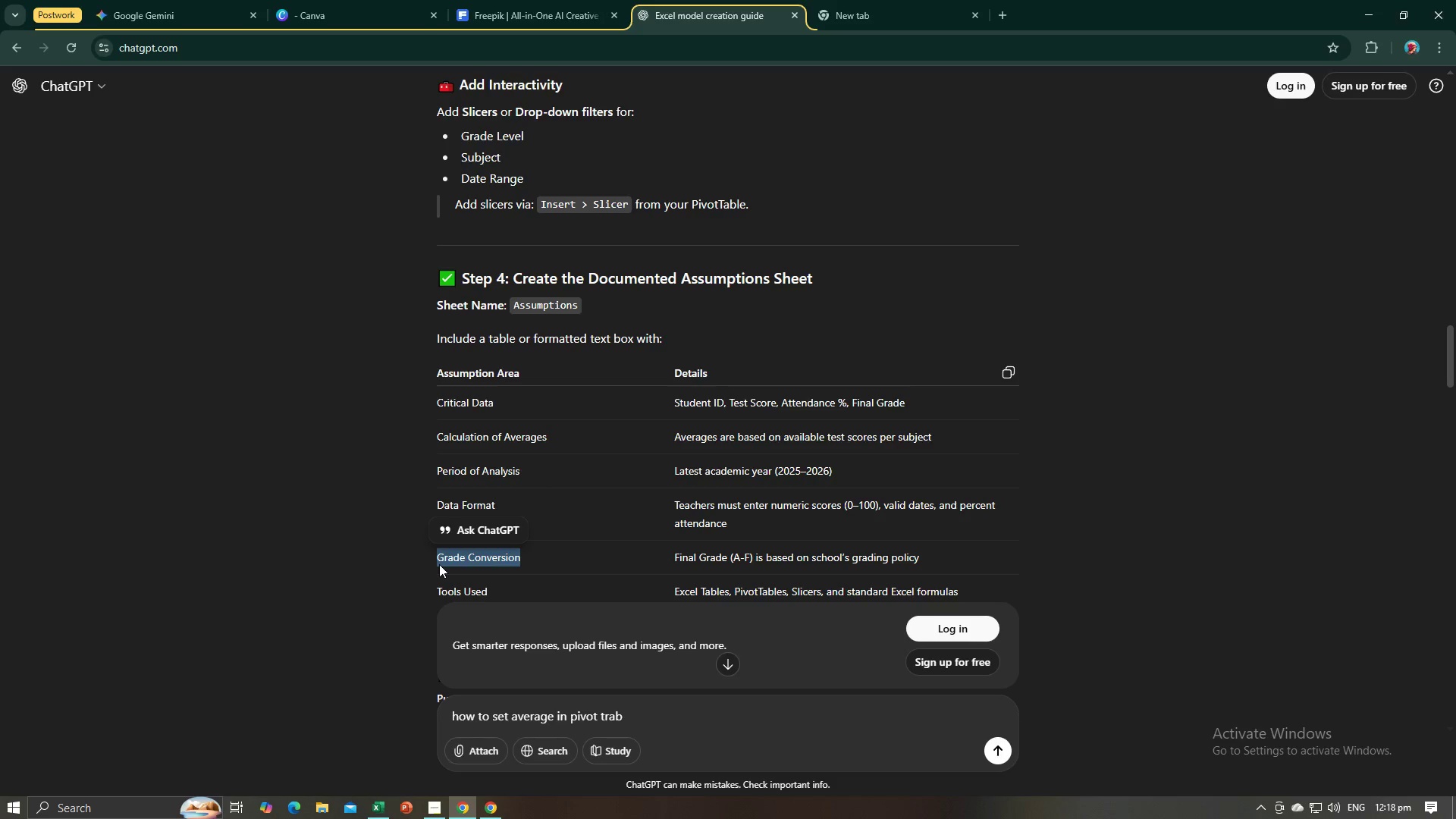 
key(Control+C)
 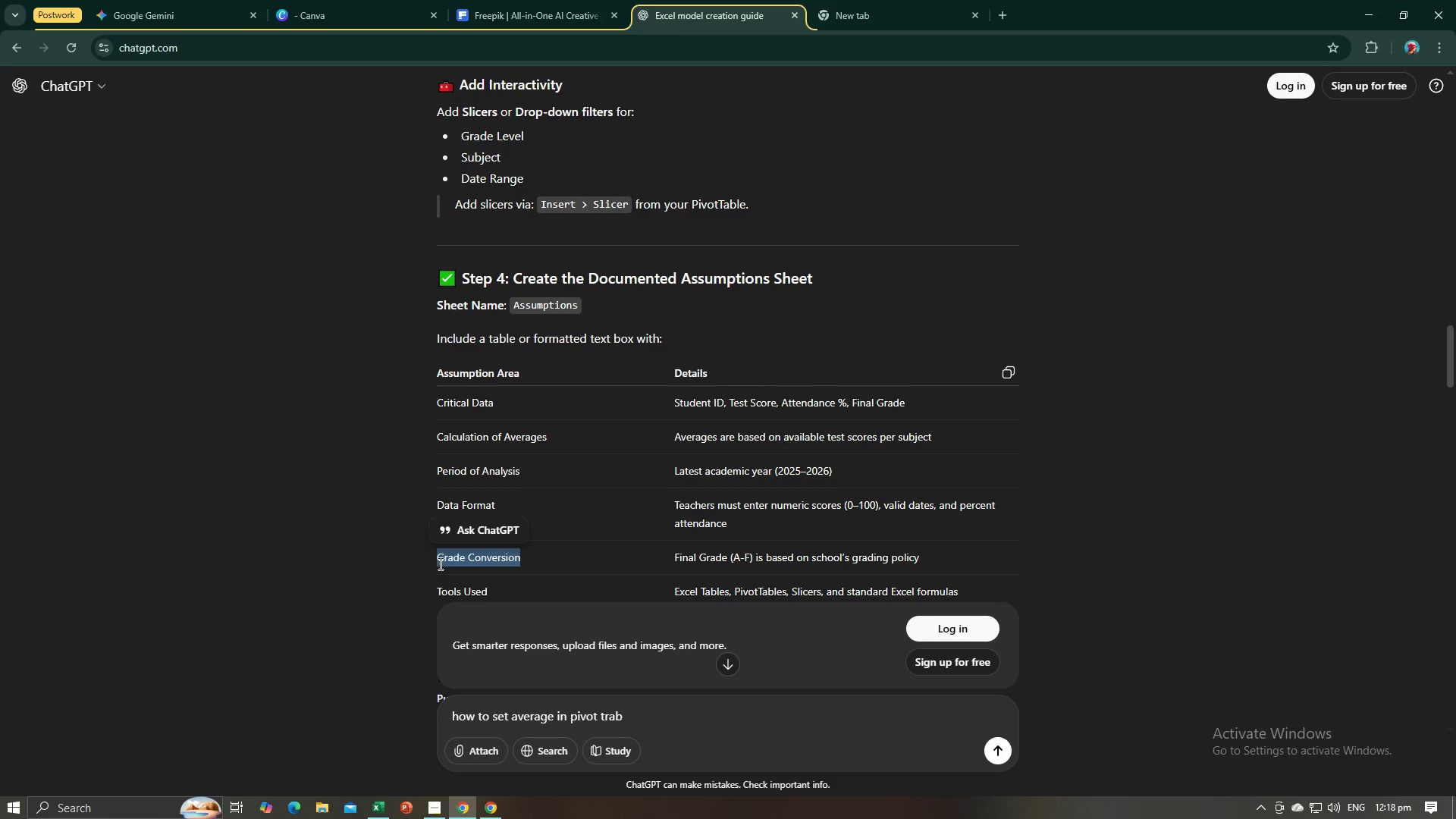 
key(Control+C)
 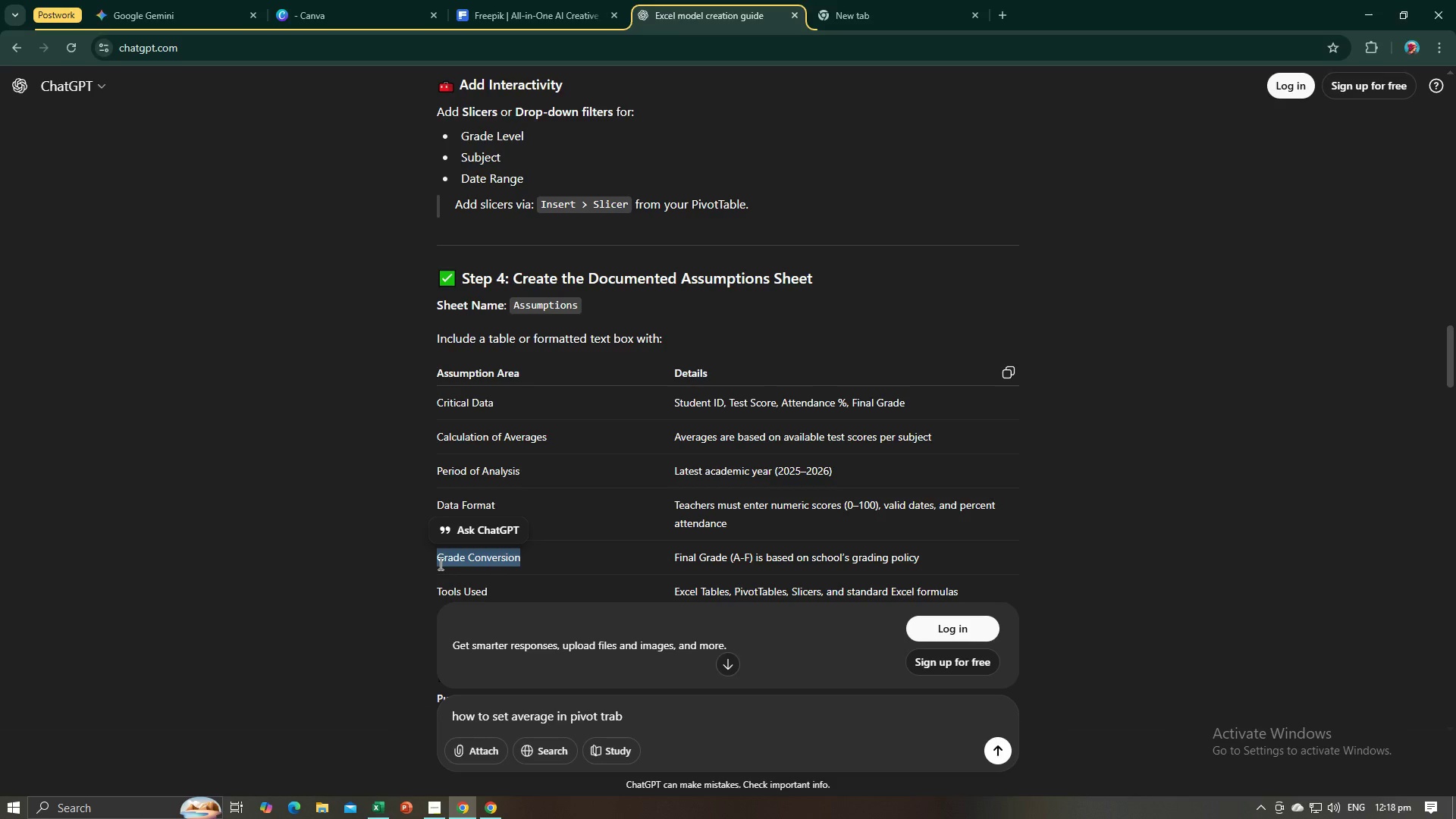 
key(Alt+AltLeft)
 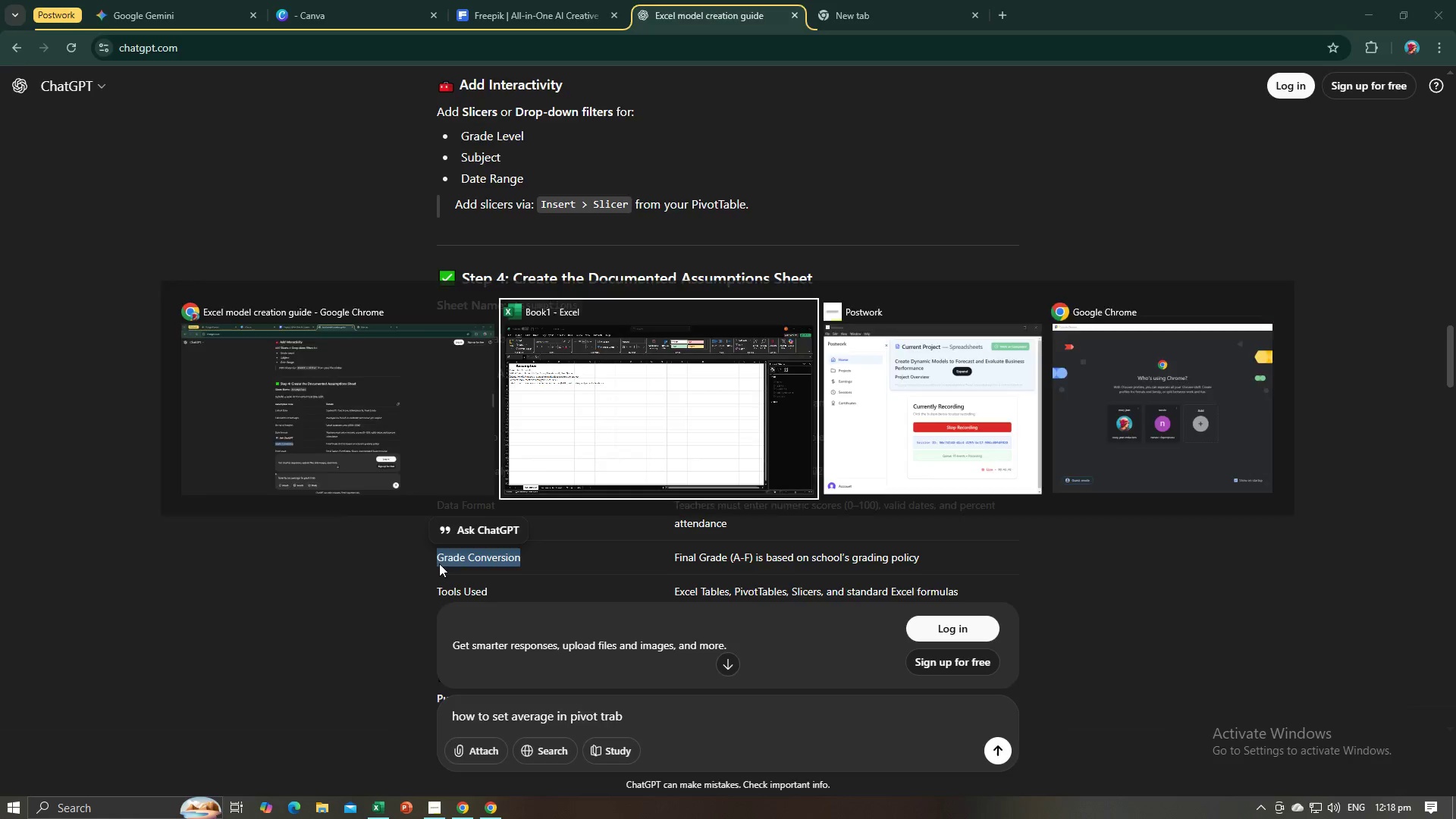 
key(Alt+Tab)
 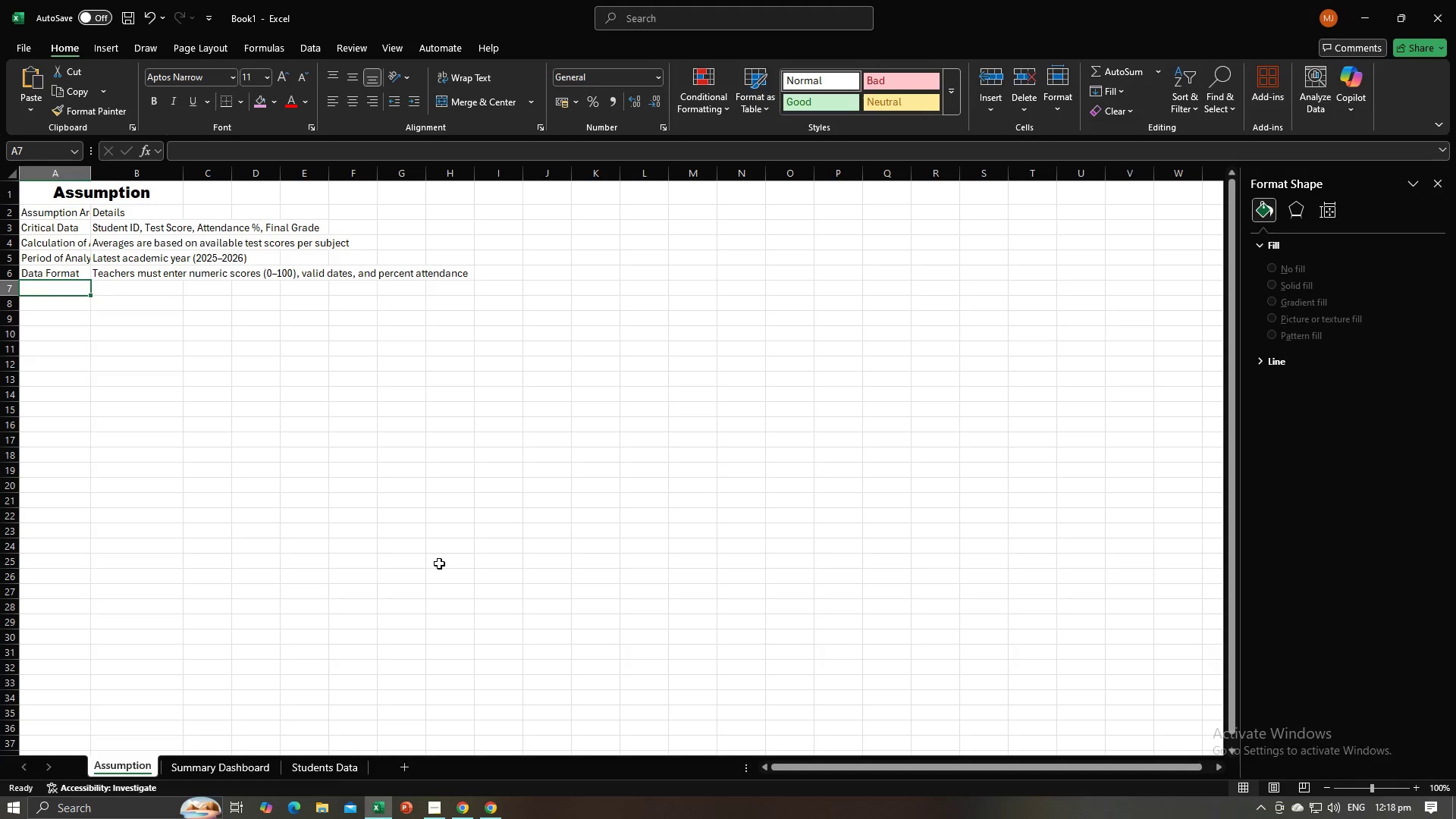 
key(Control+V)
 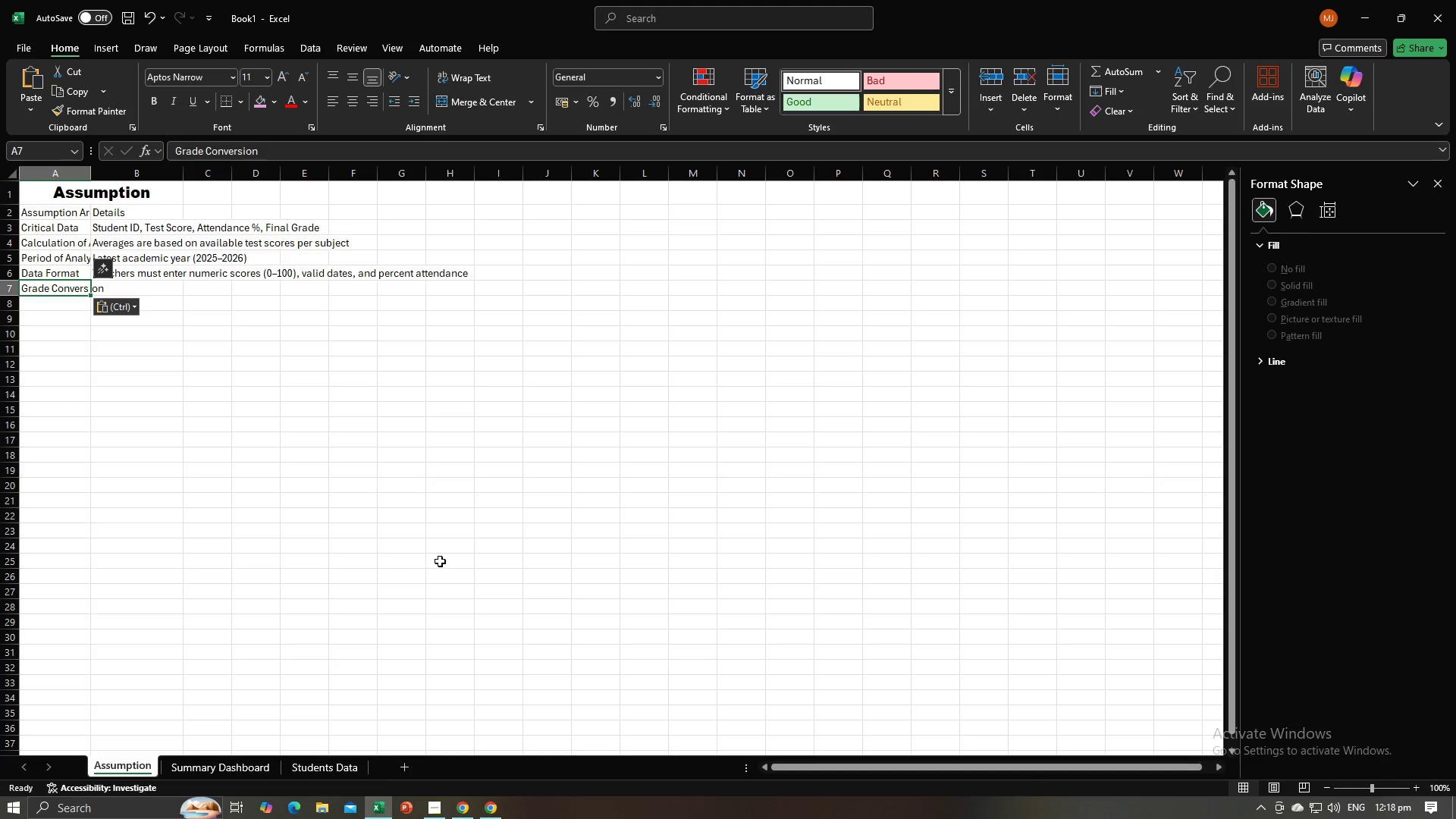 
key(Tab)
 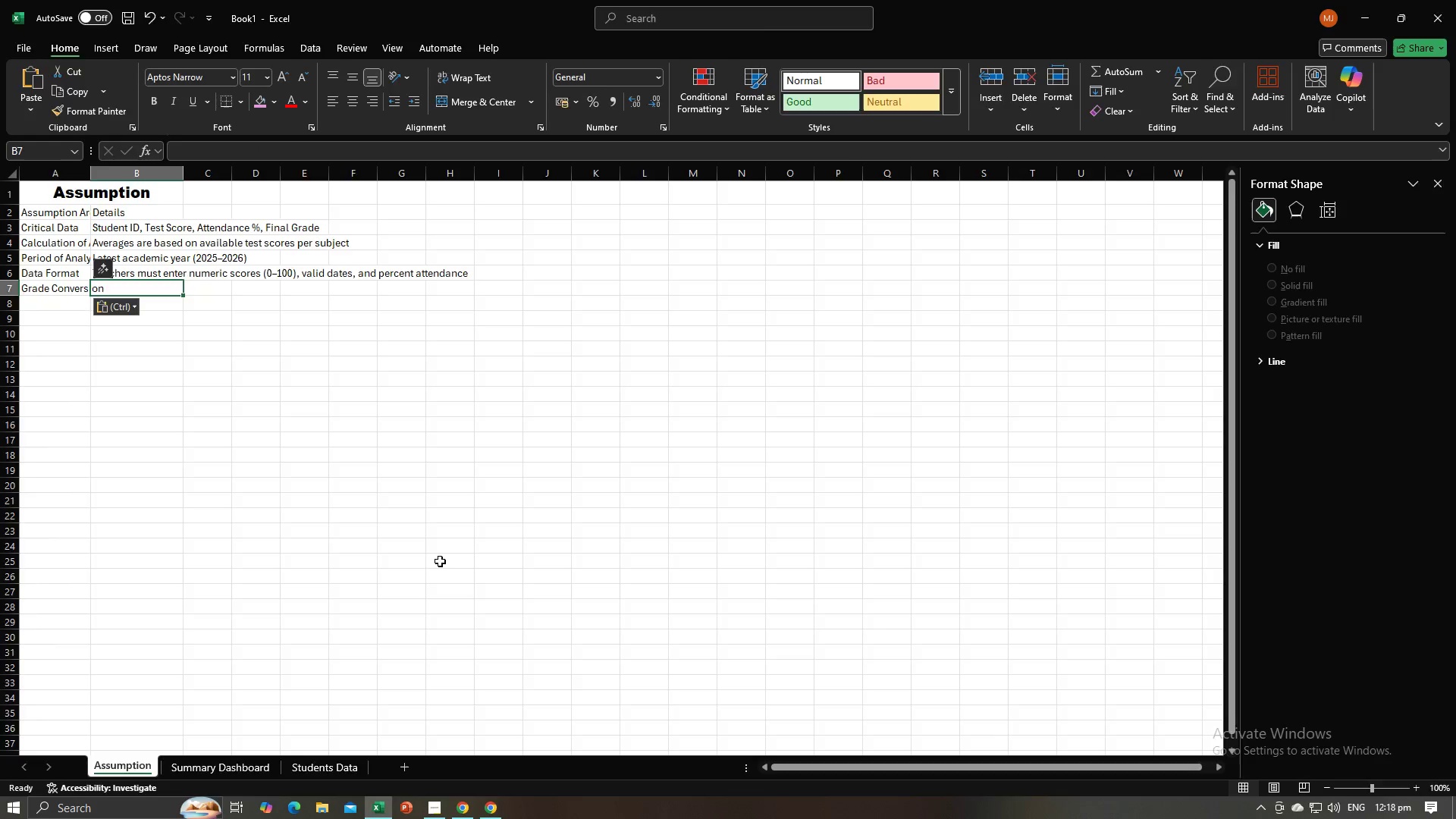 
key(Alt+AltLeft)
 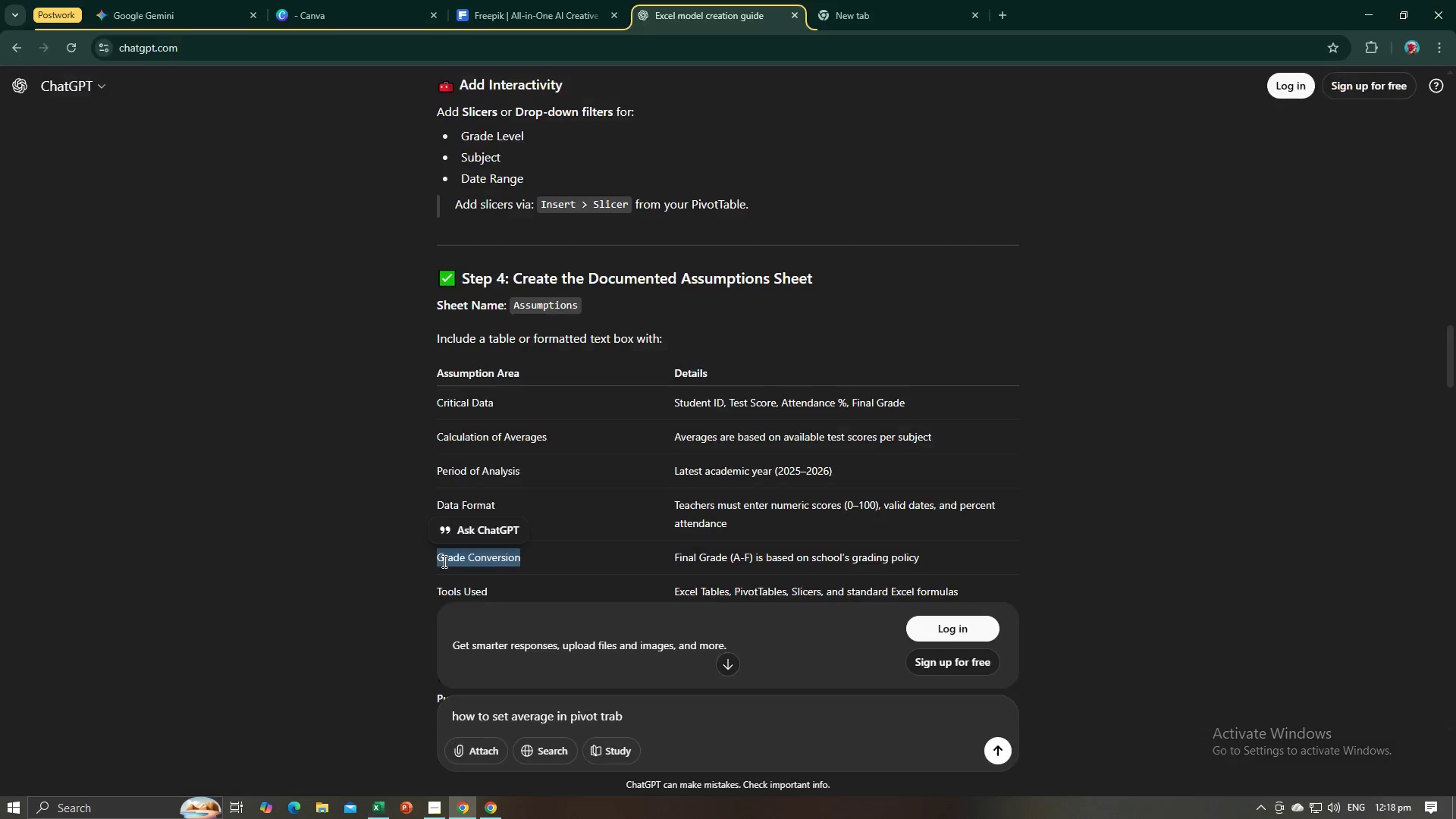 
key(Alt+Tab)
 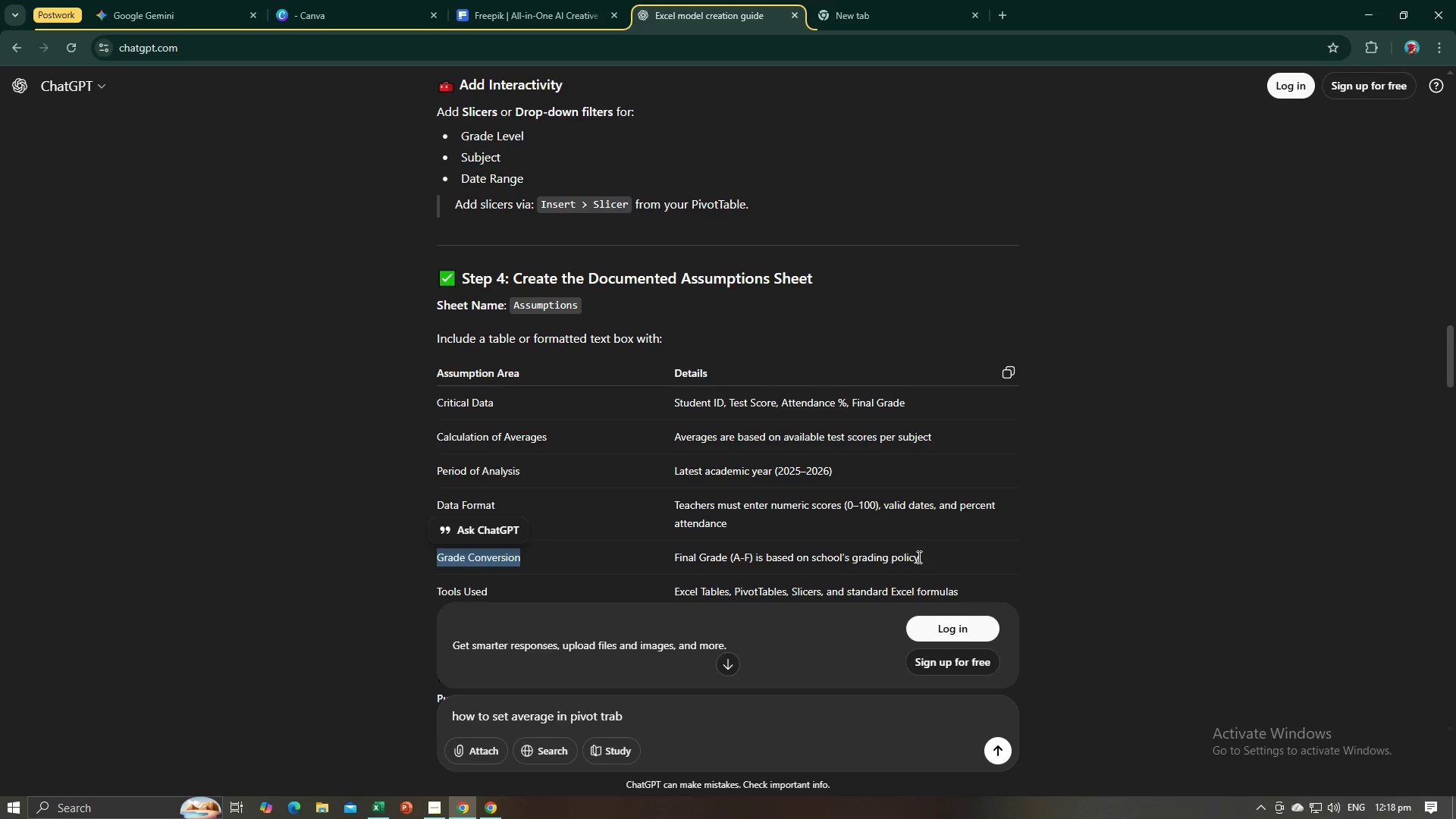 
left_click_drag(start_coordinate=[927, 557], to_coordinate=[676, 560])
 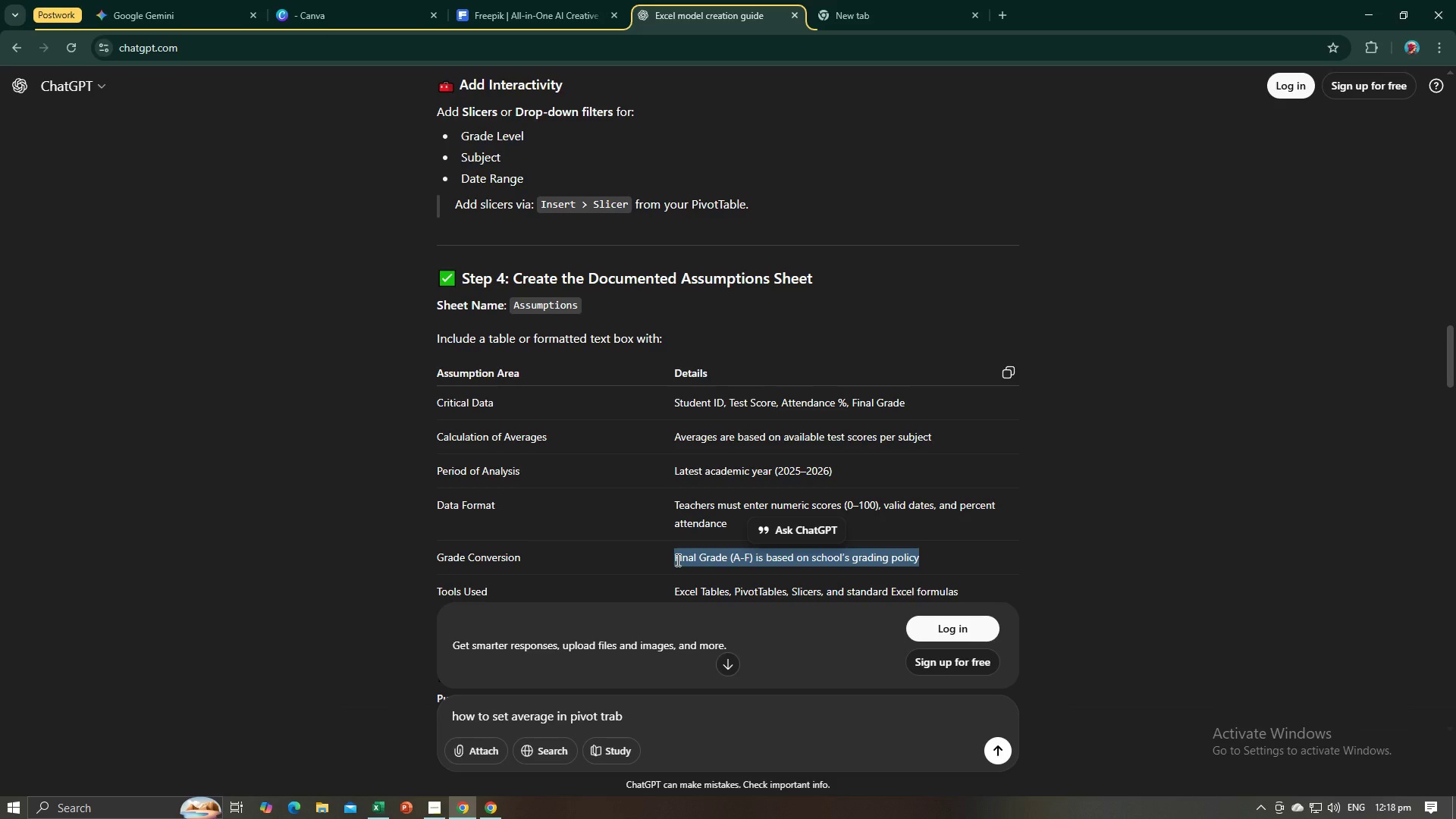 
key(Control+C)
 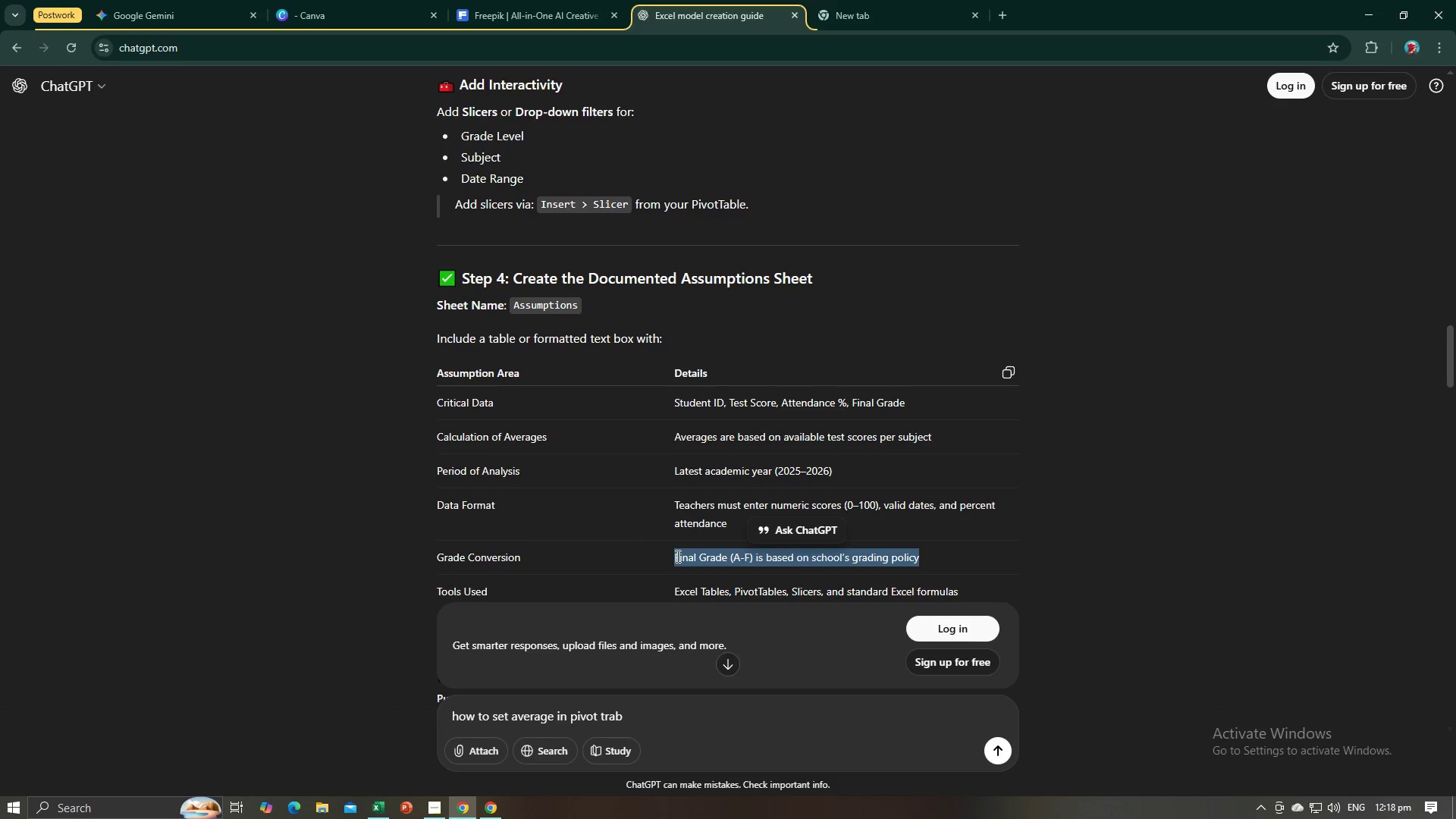 
key(Alt+AltLeft)
 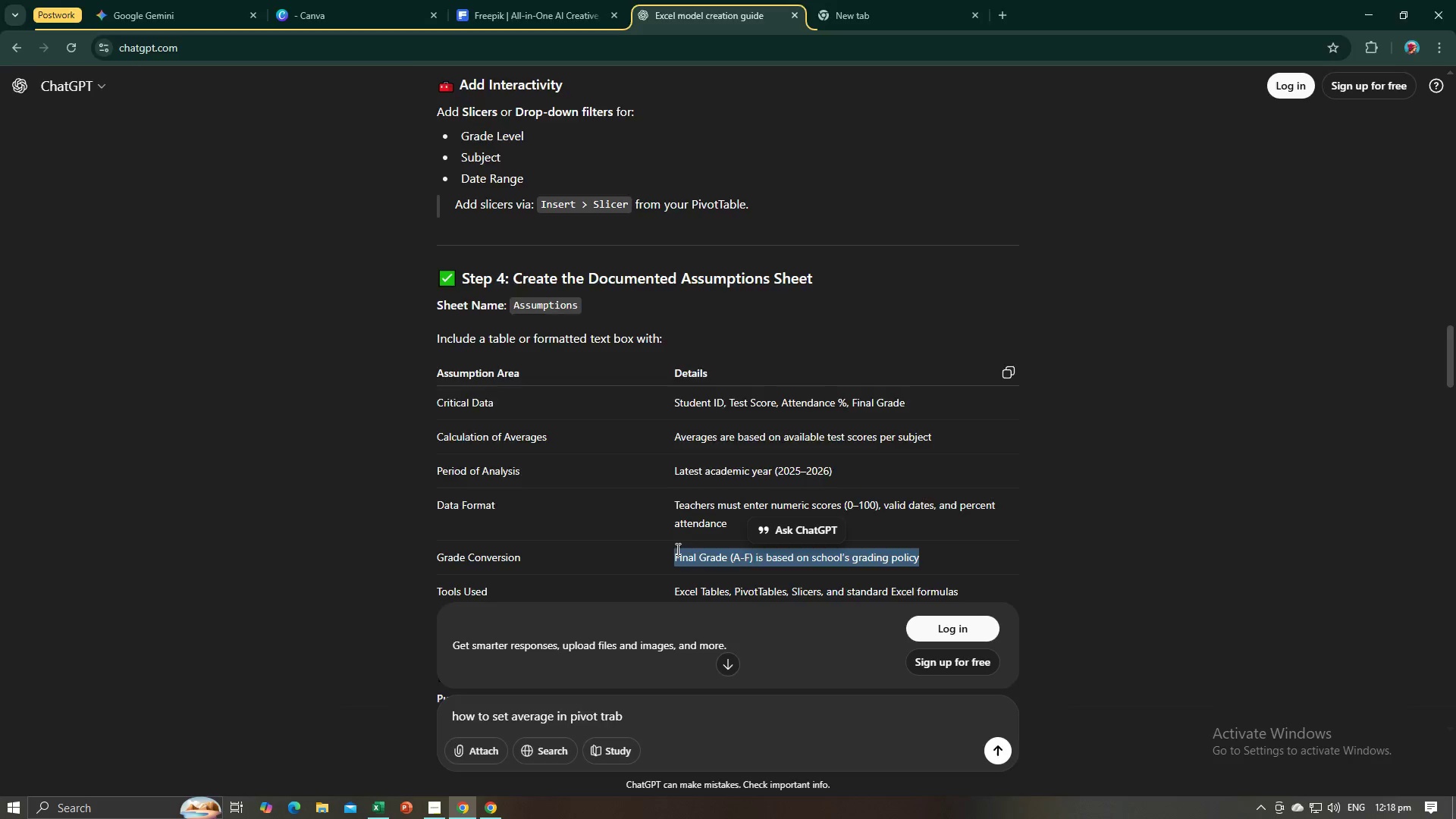 
key(Alt+Tab)
 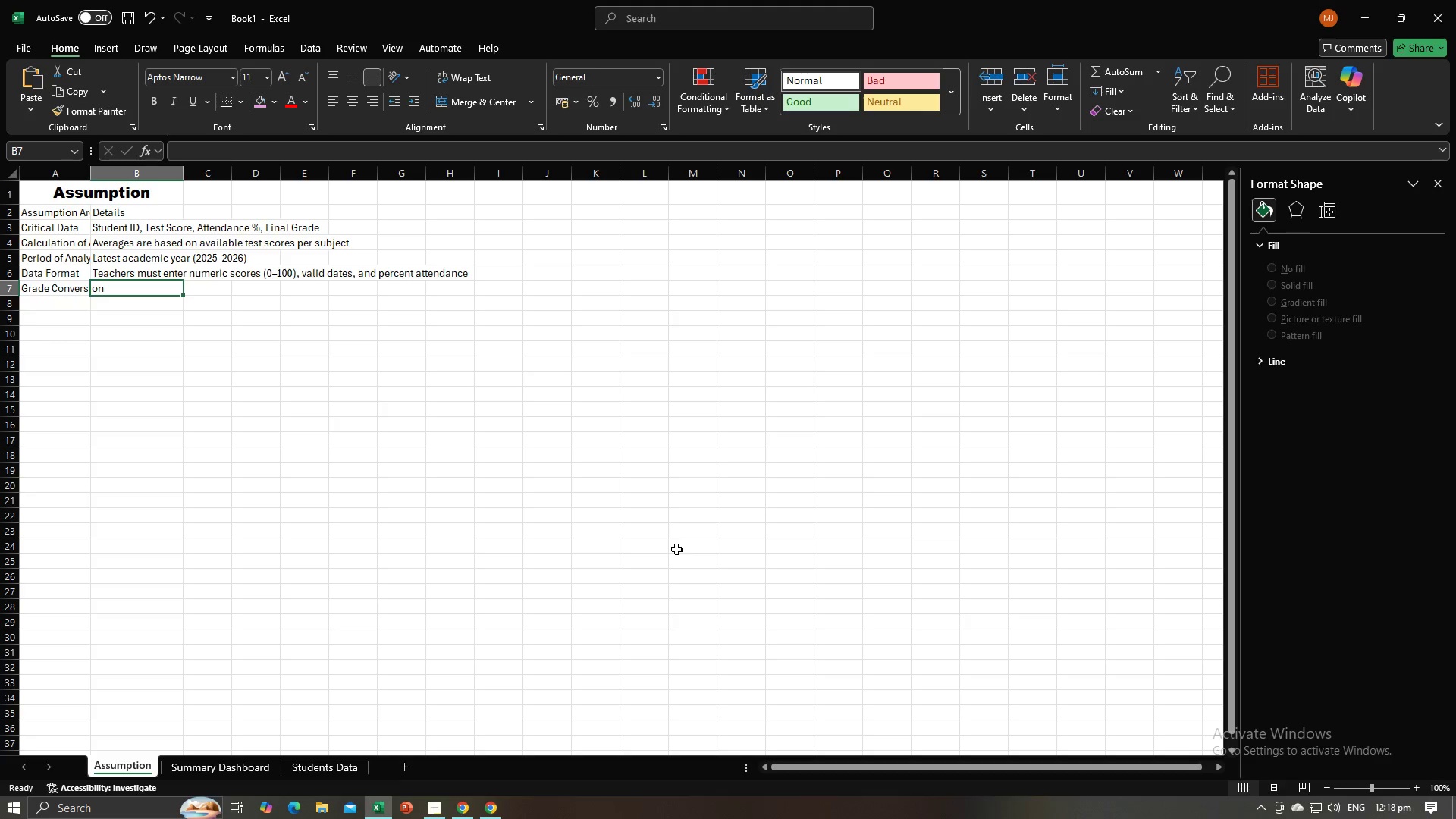 
key(Control+V)
 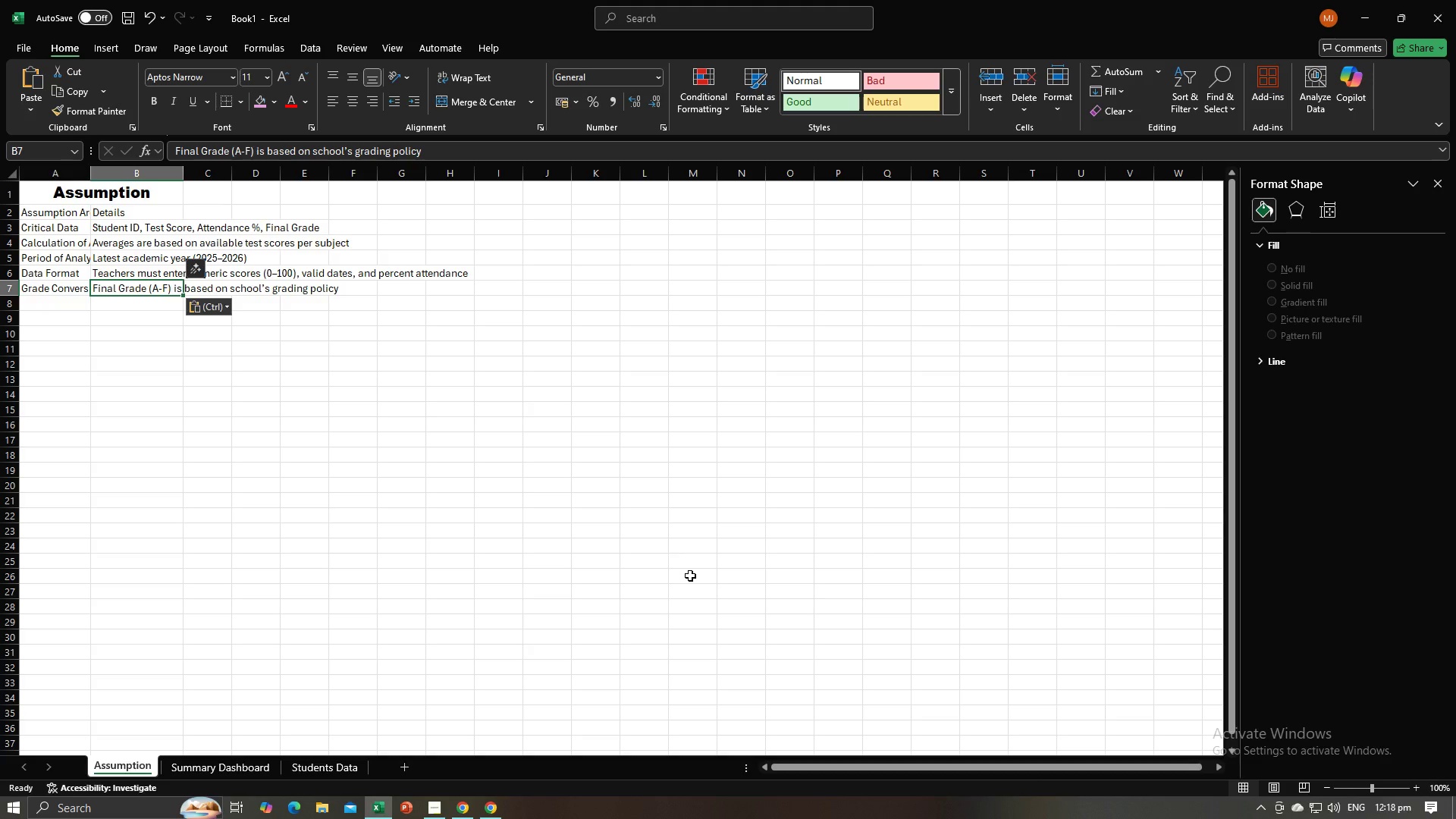 
key(NumpadEnter)
 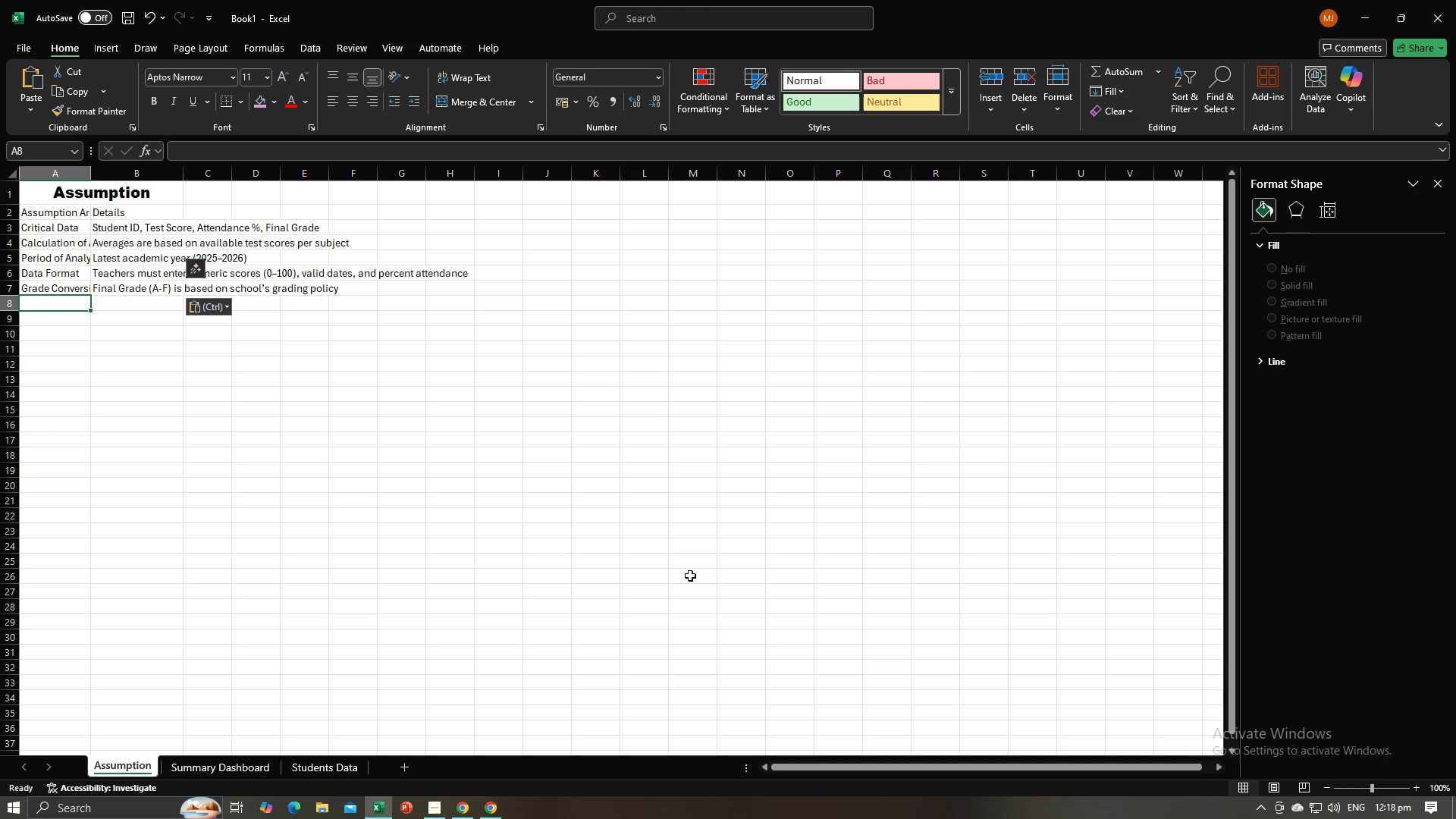 
key(Alt+AltLeft)
 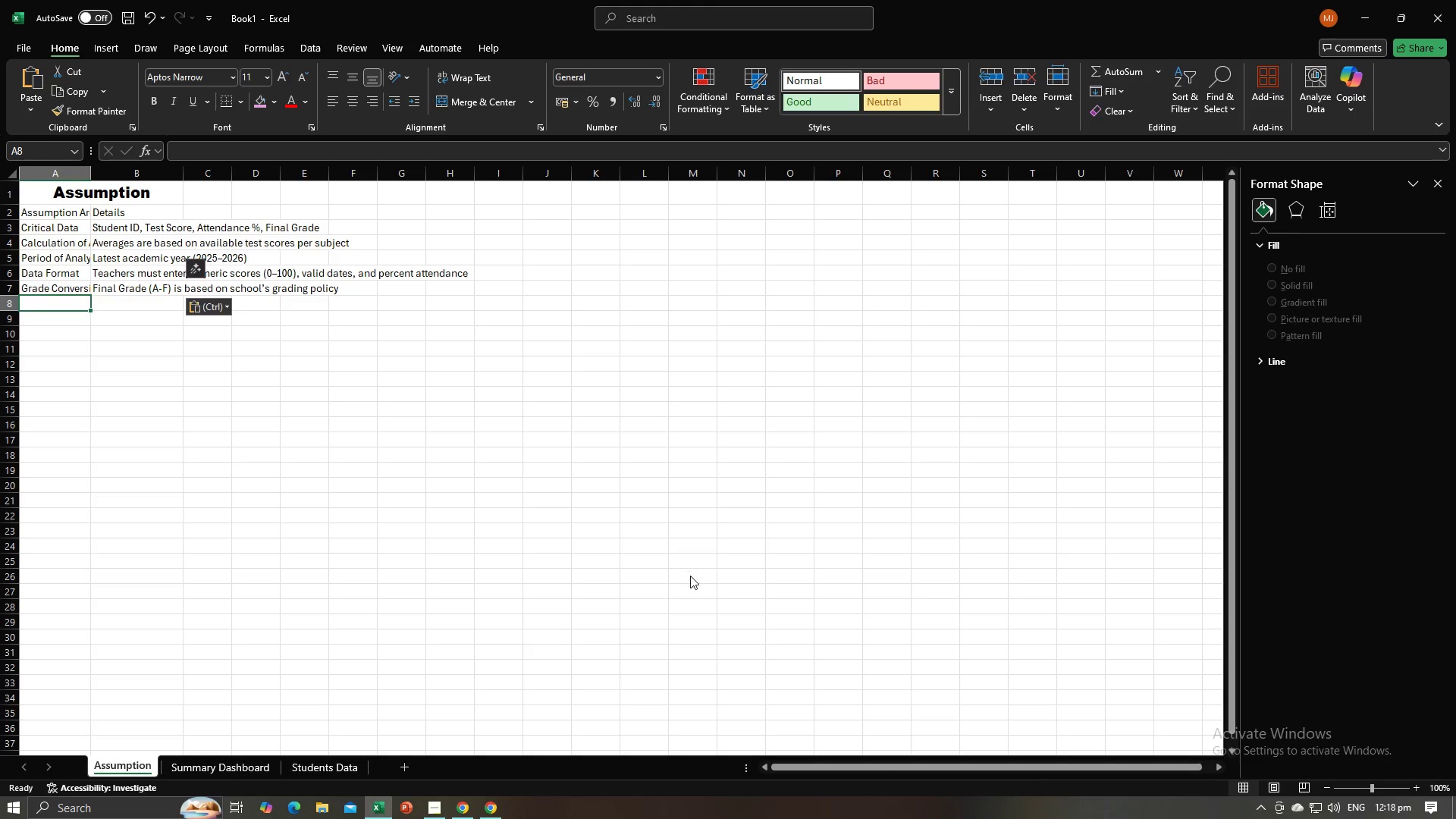 
key(Alt+Tab)
 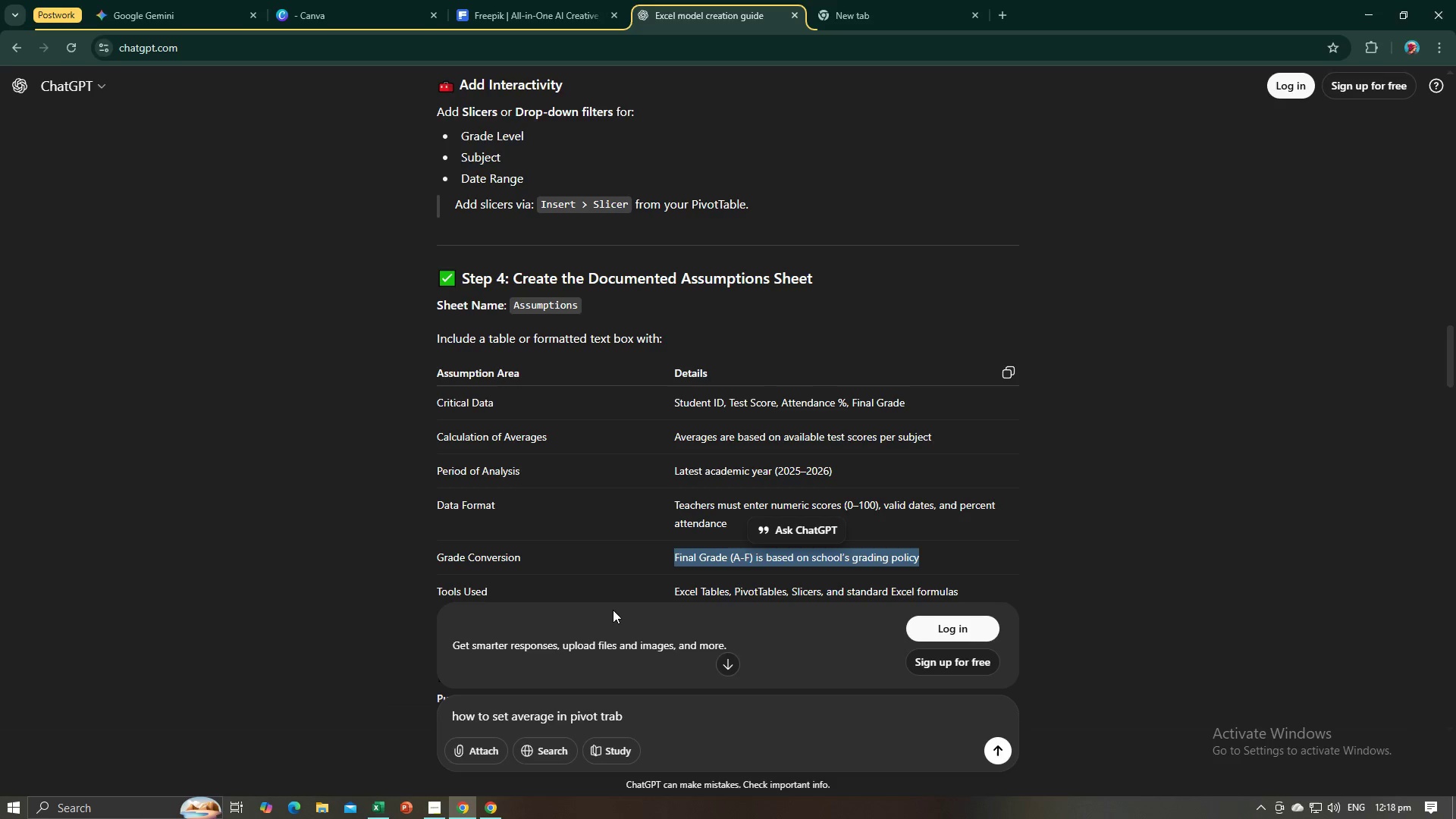 
scroll: coordinate [600, 542], scroll_direction: down, amount: 2.0
 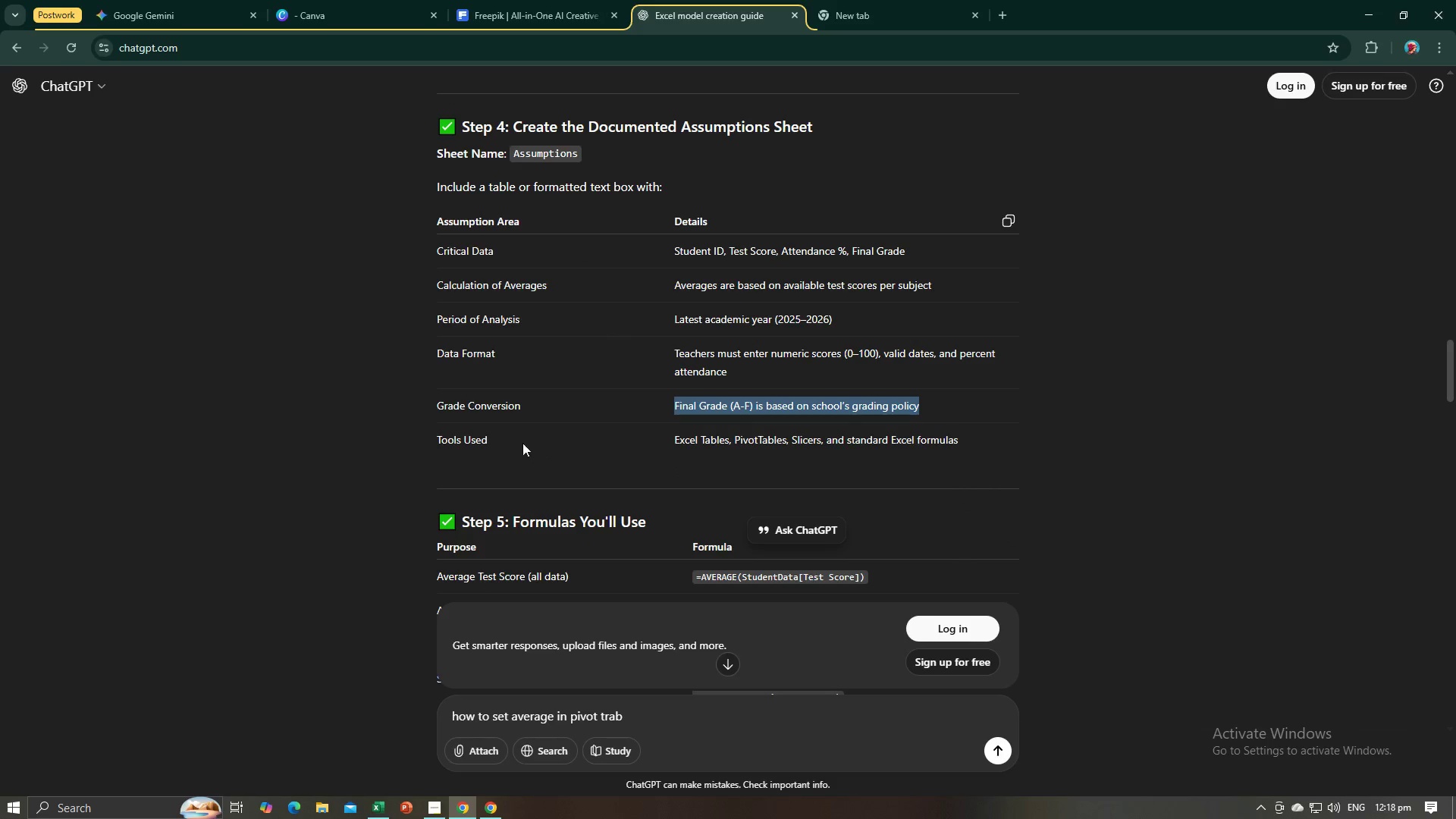 
left_click_drag(start_coordinate=[512, 443], to_coordinate=[438, 441])
 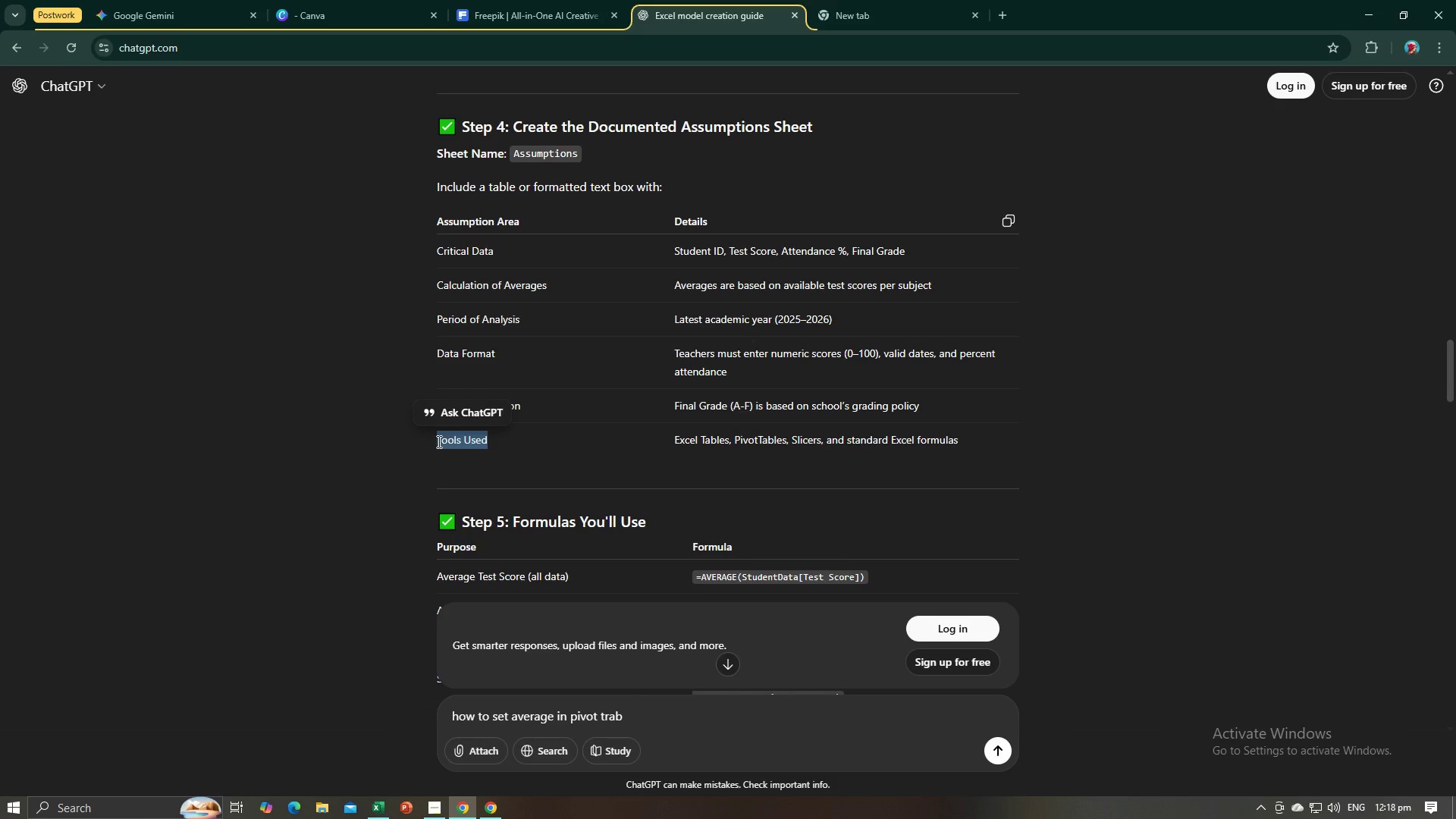 
key(Control+C)
 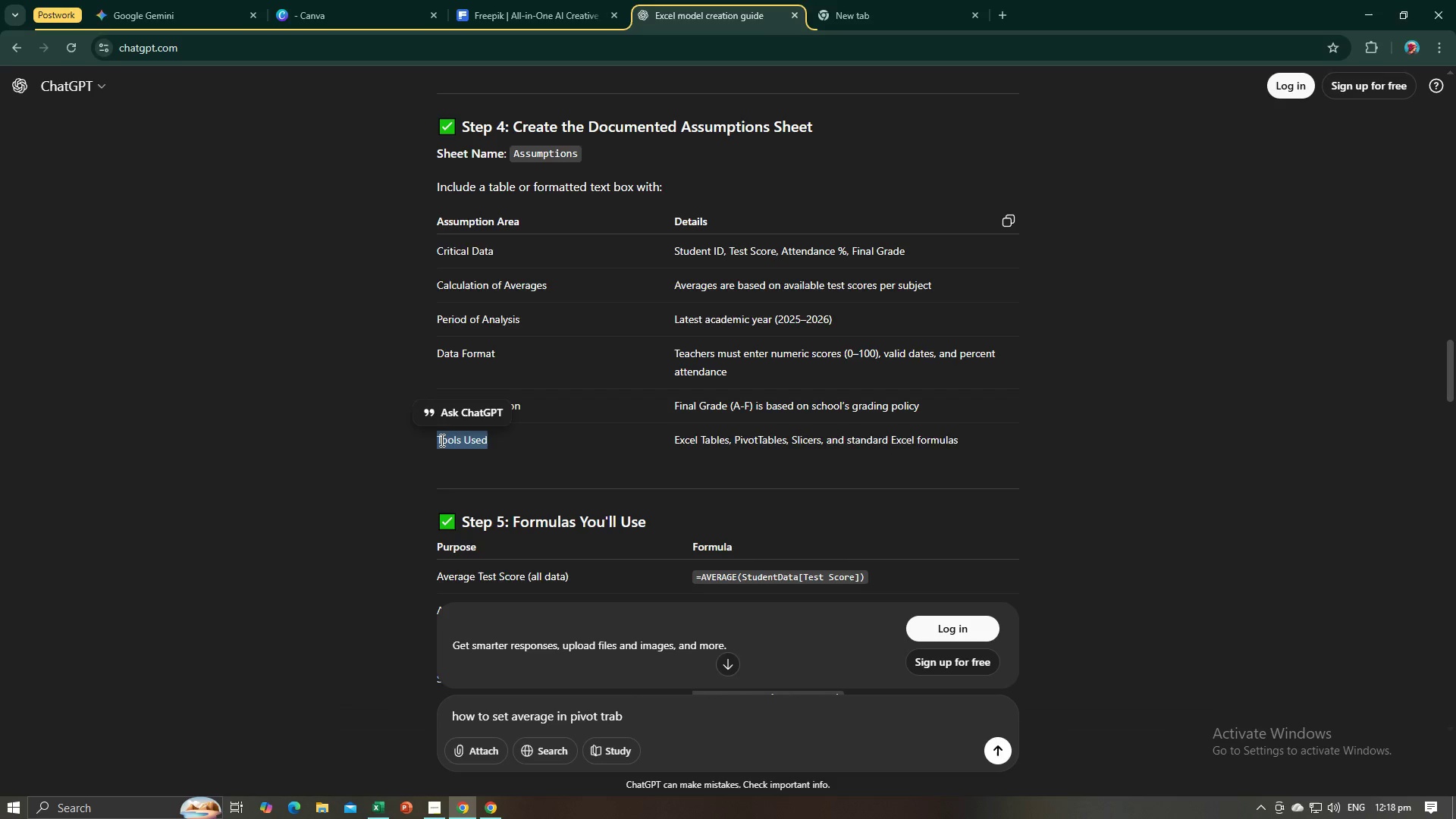 
key(Alt+AltLeft)
 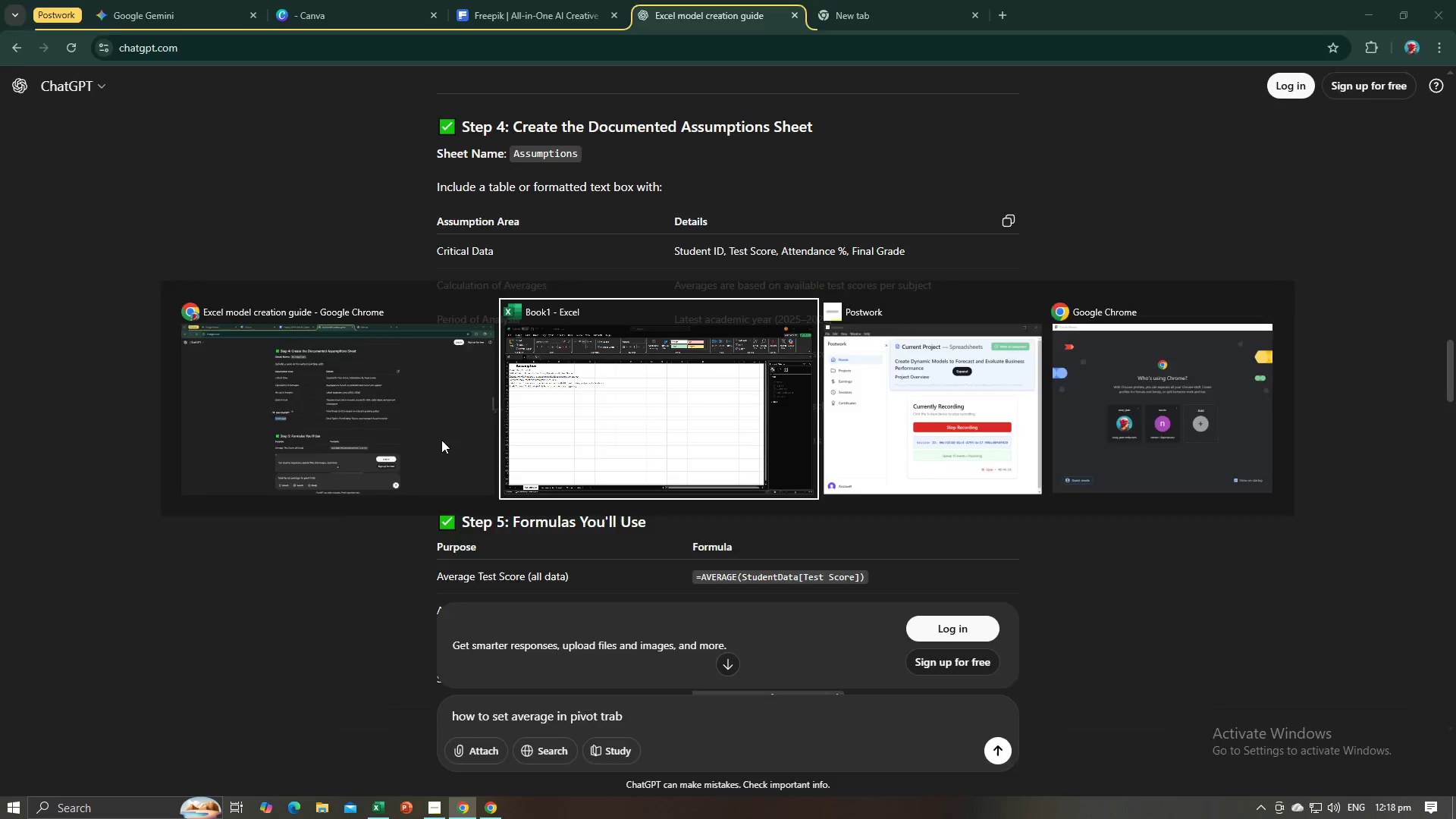 
key(Alt+Tab)
 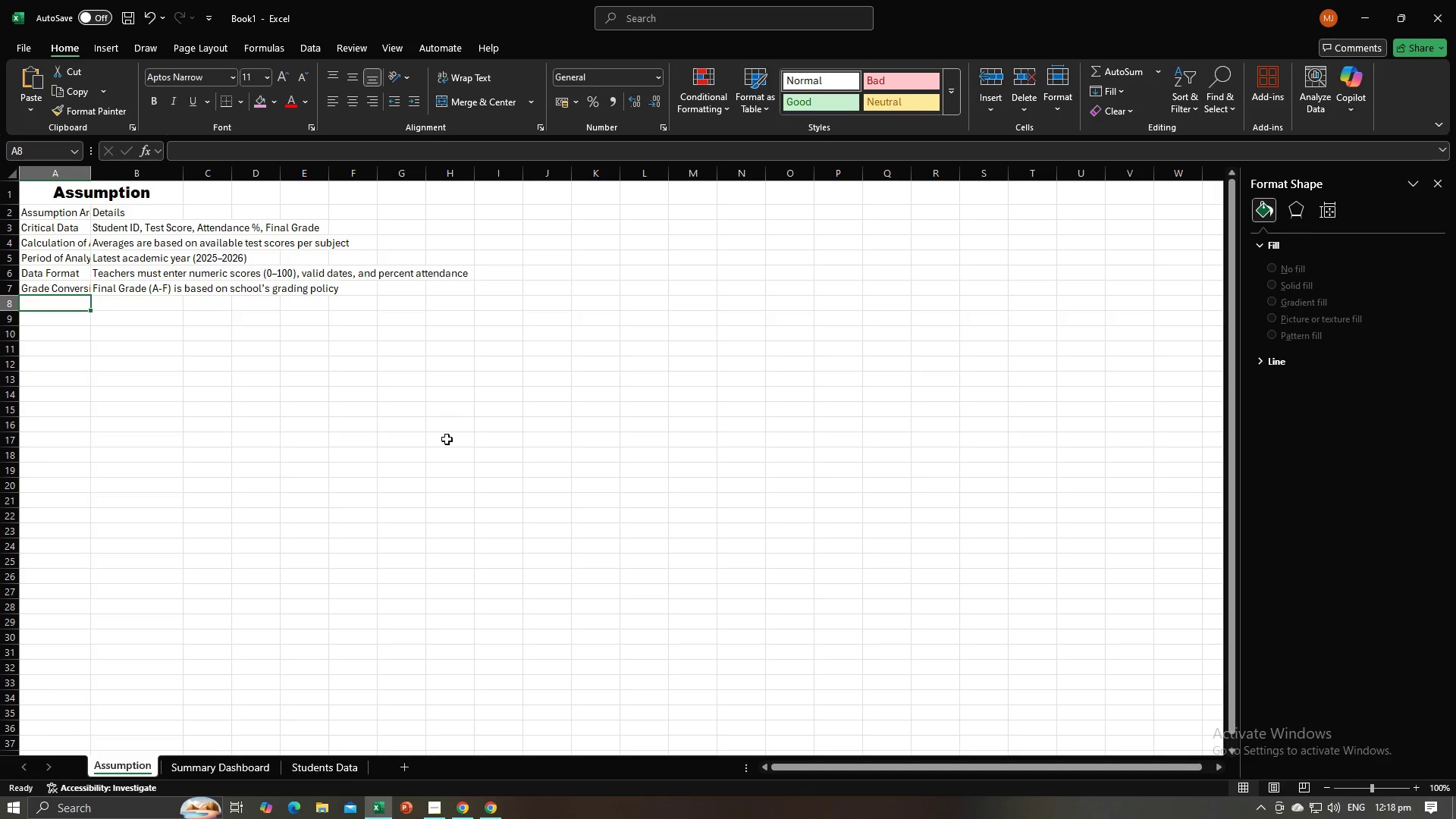 
key(Control+V)
 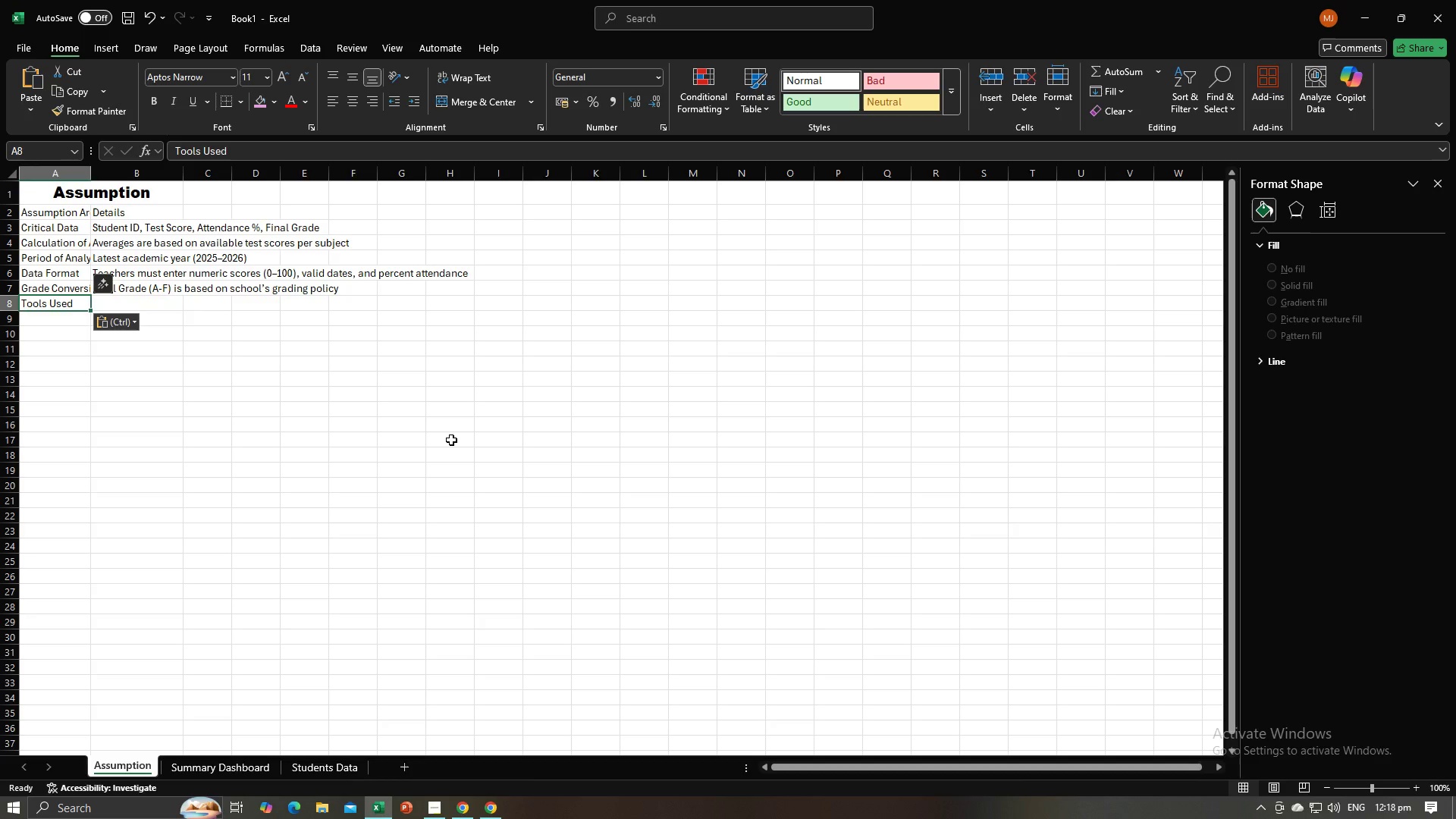 
key(Tab)
 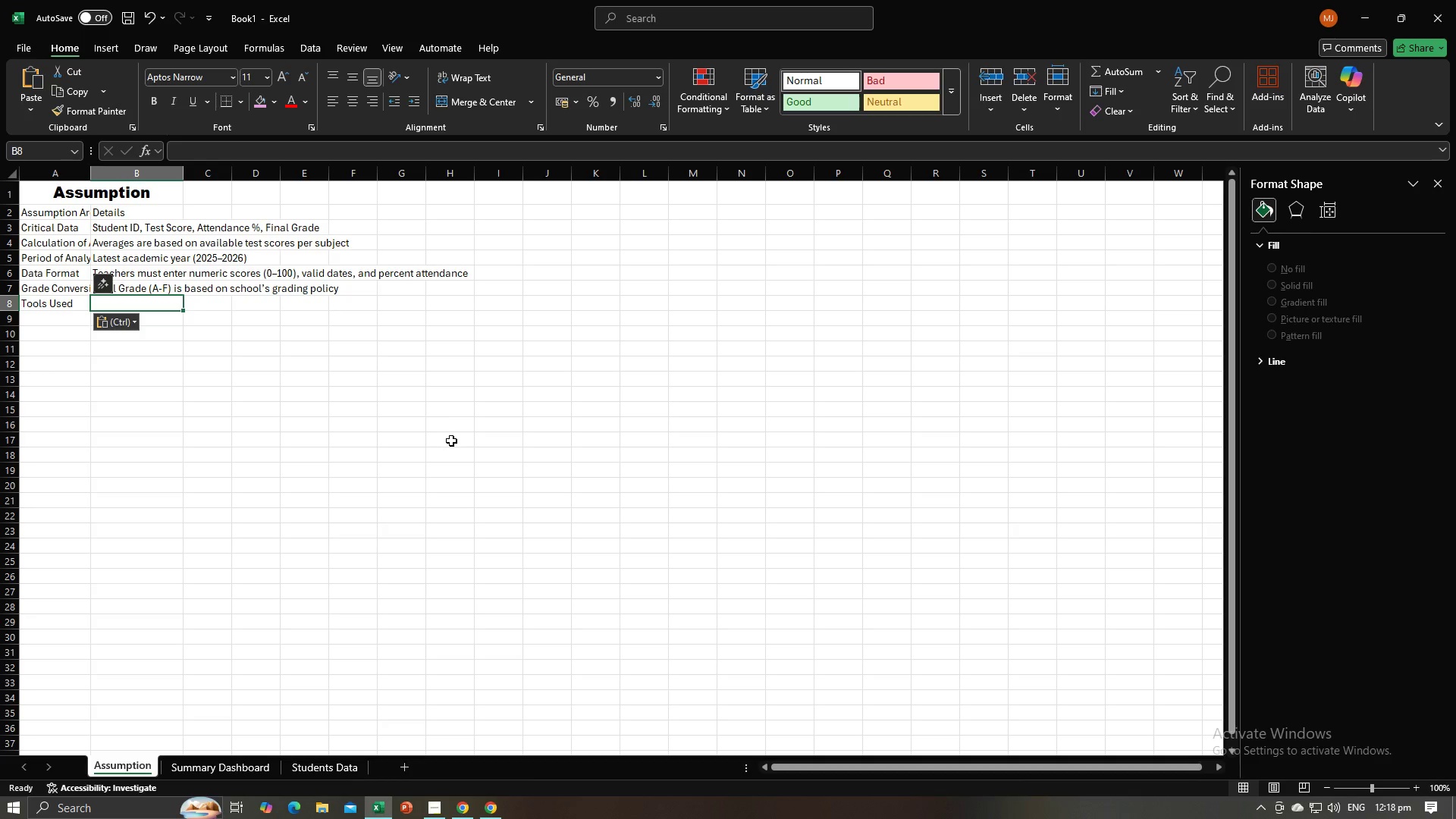 
key(Alt+AltLeft)
 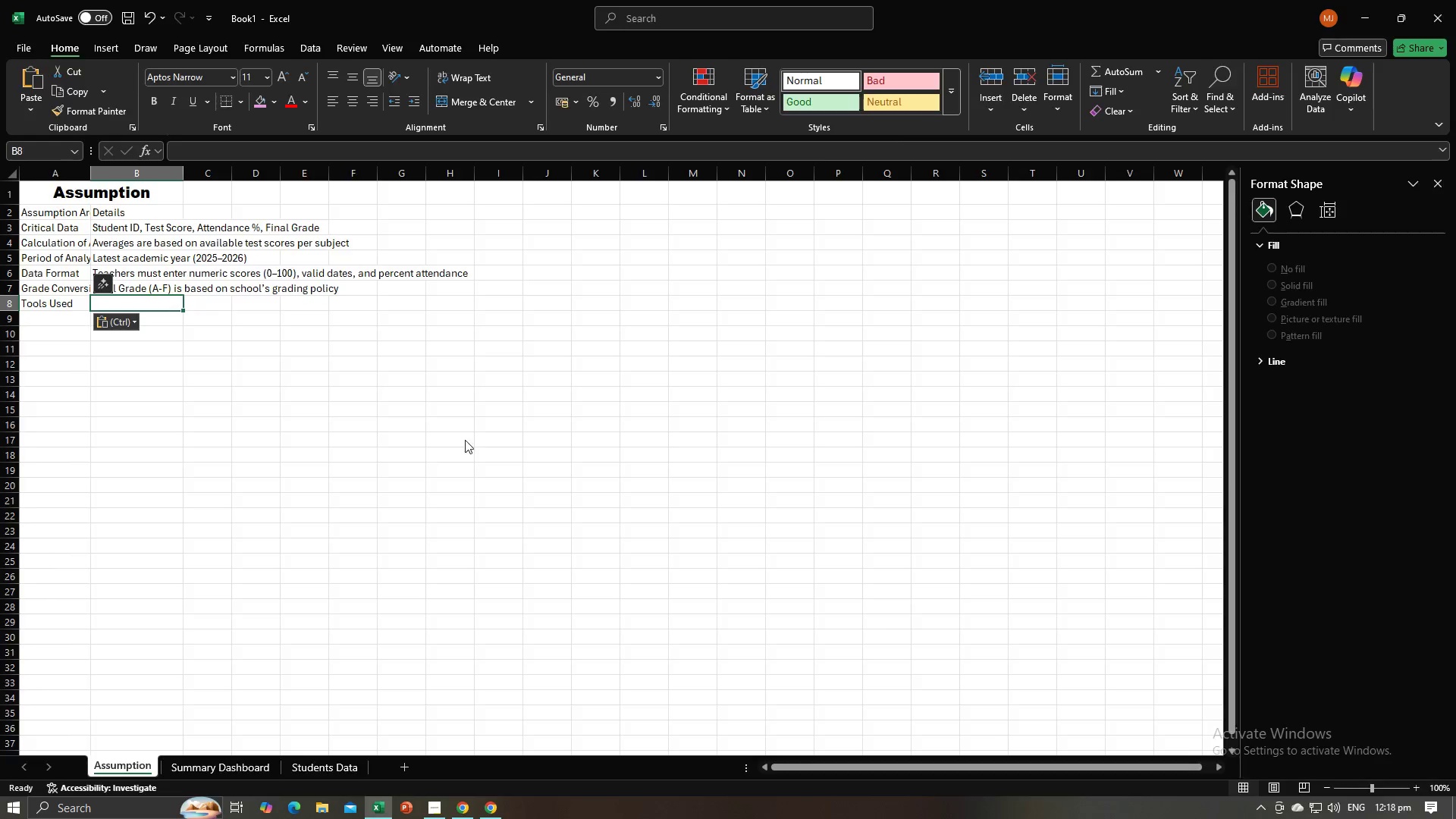 
key(Alt+Tab)
 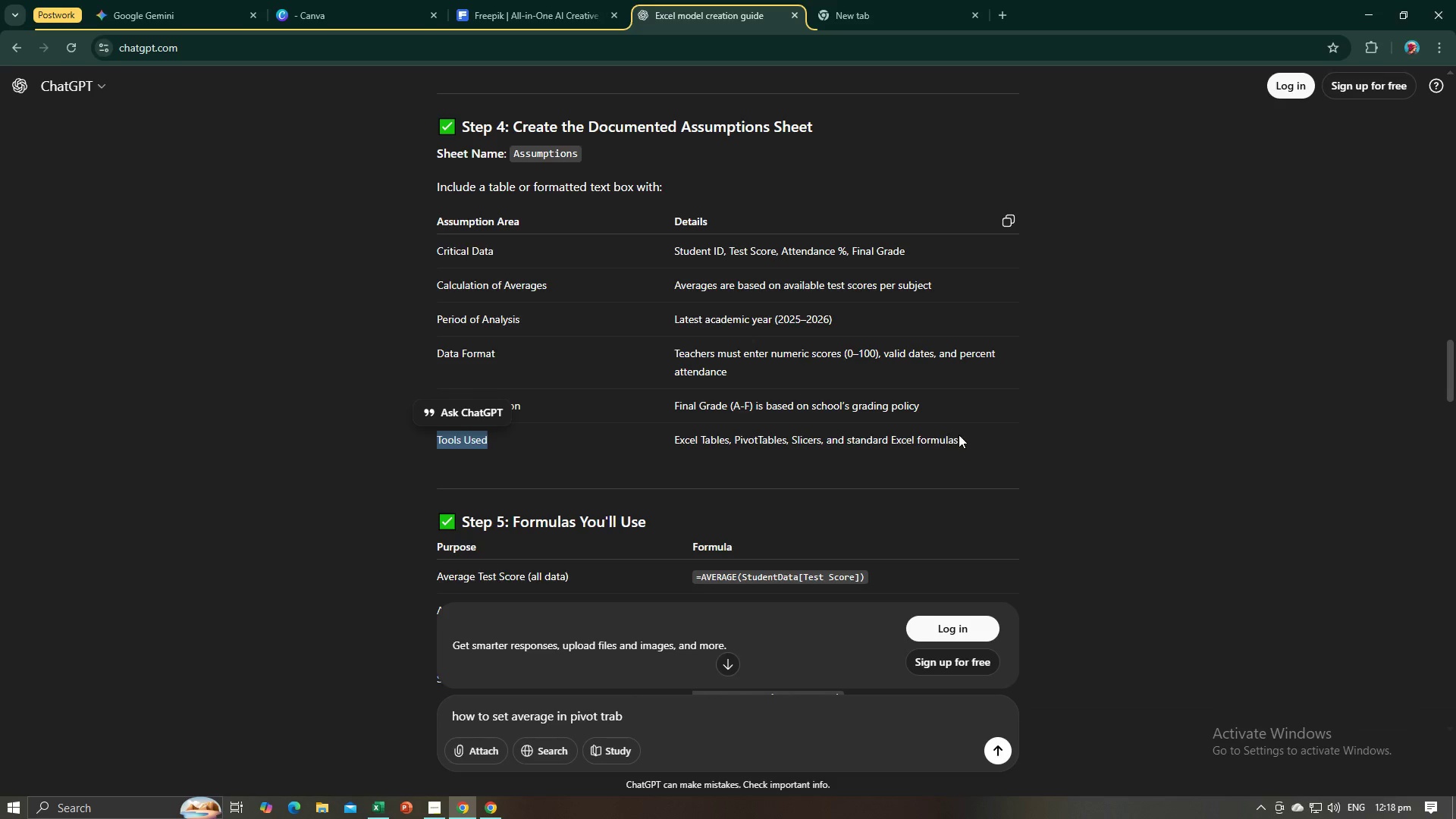 
left_click_drag(start_coordinate=[962, 435], to_coordinate=[667, 443])
 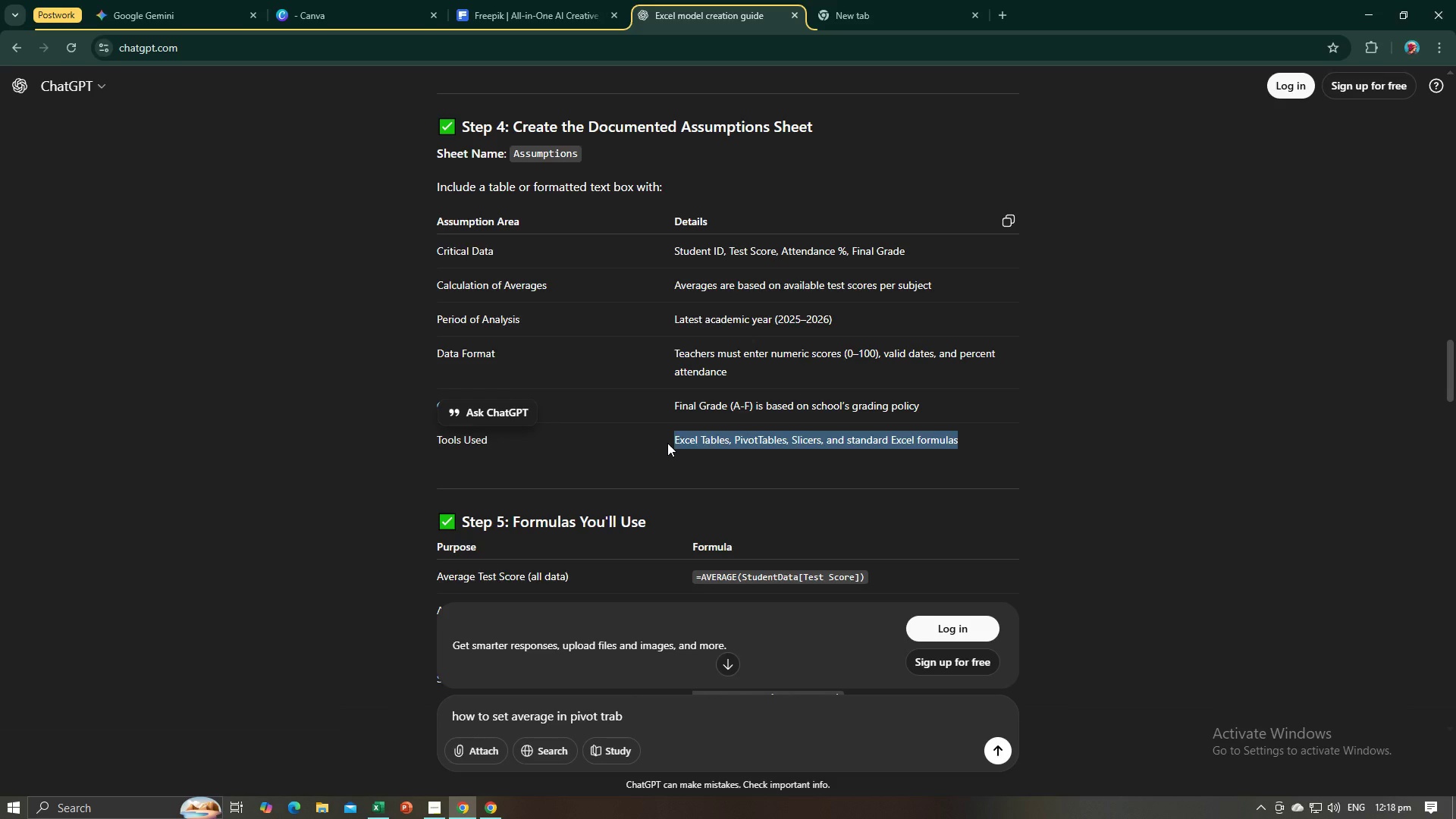 
key(Control+C)
 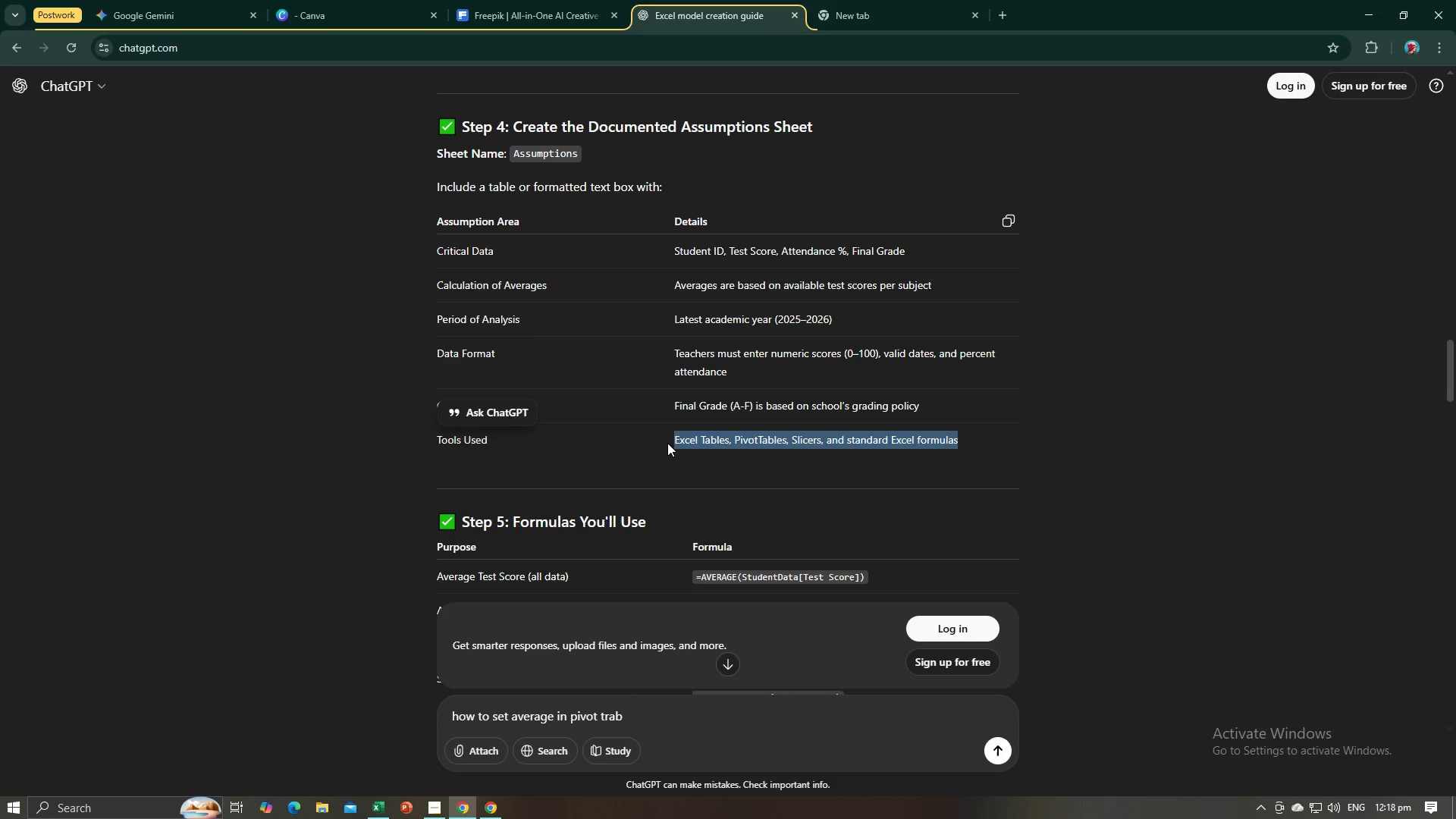 
key(Alt+AltLeft)
 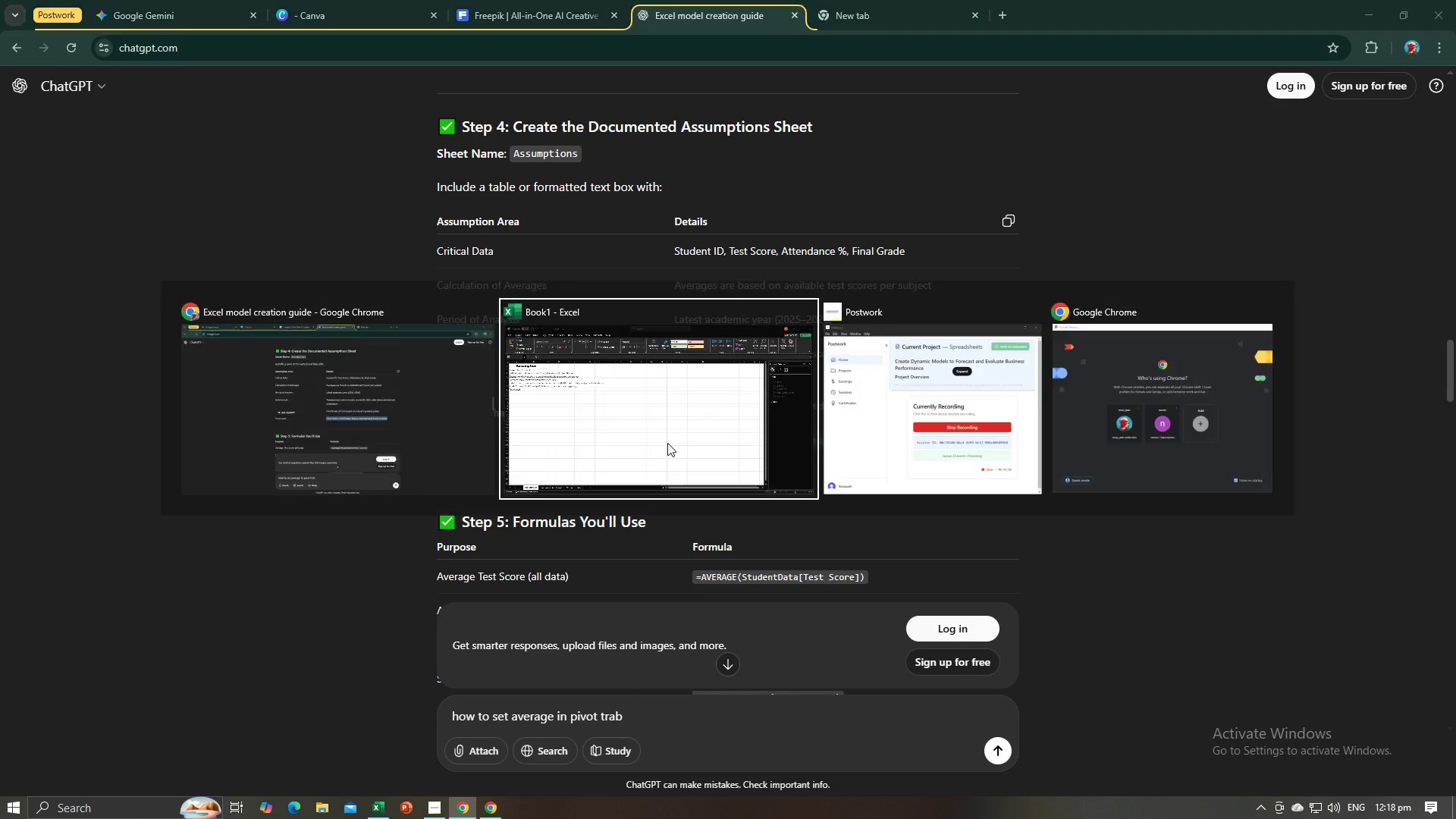 
key(Alt+Tab)
 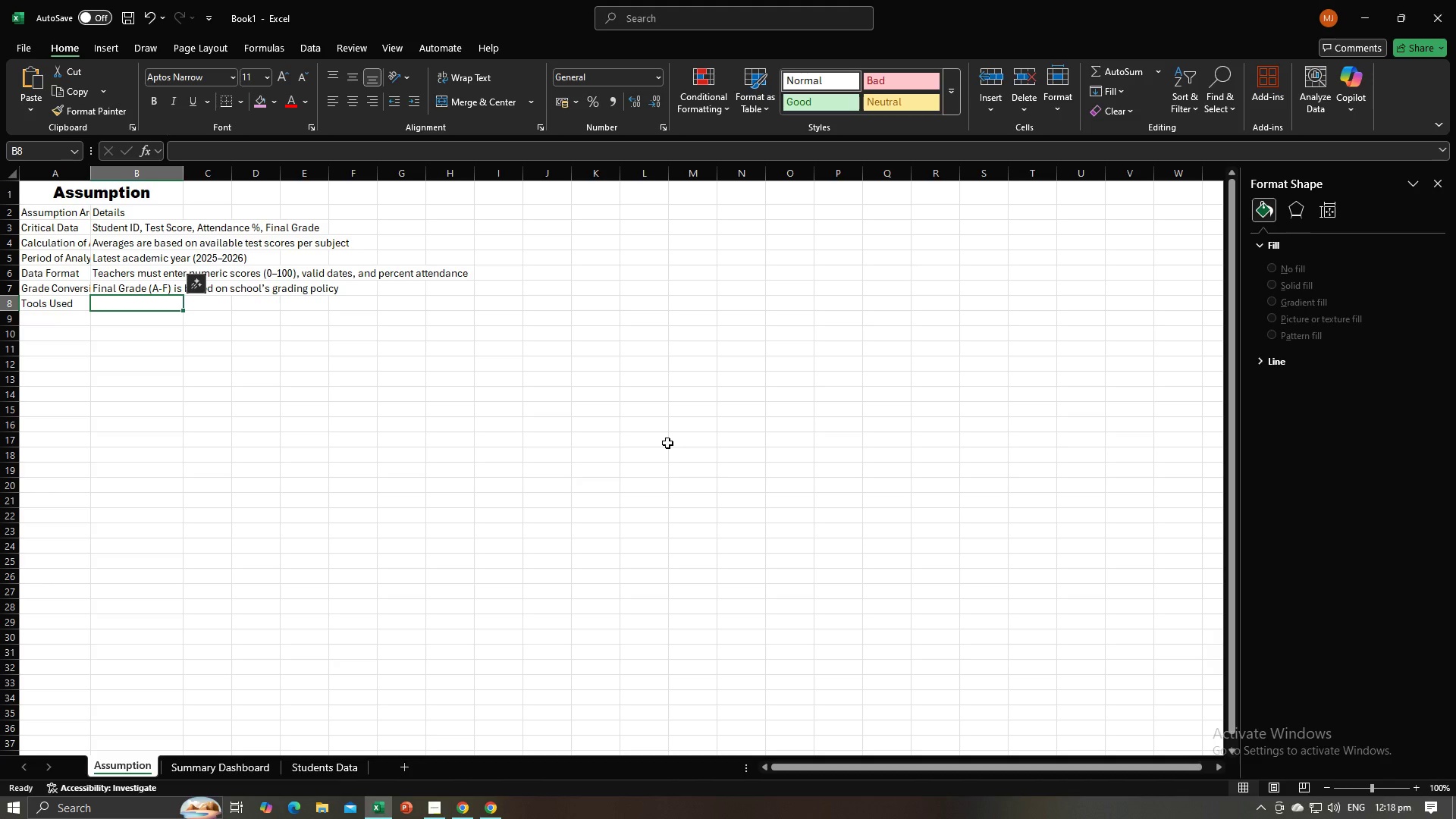 
key(Control+V)
 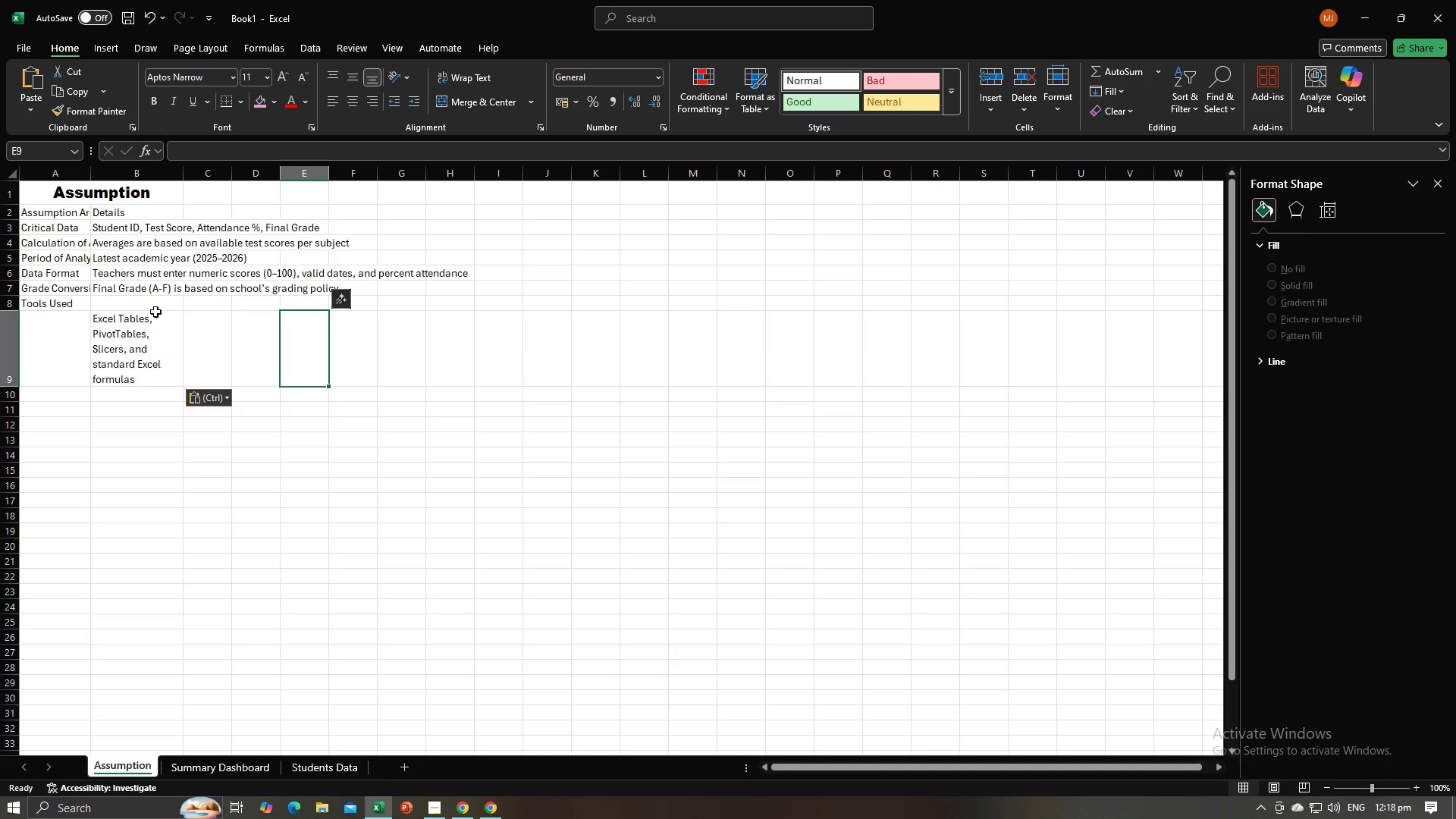 
double_click([155, 305])
 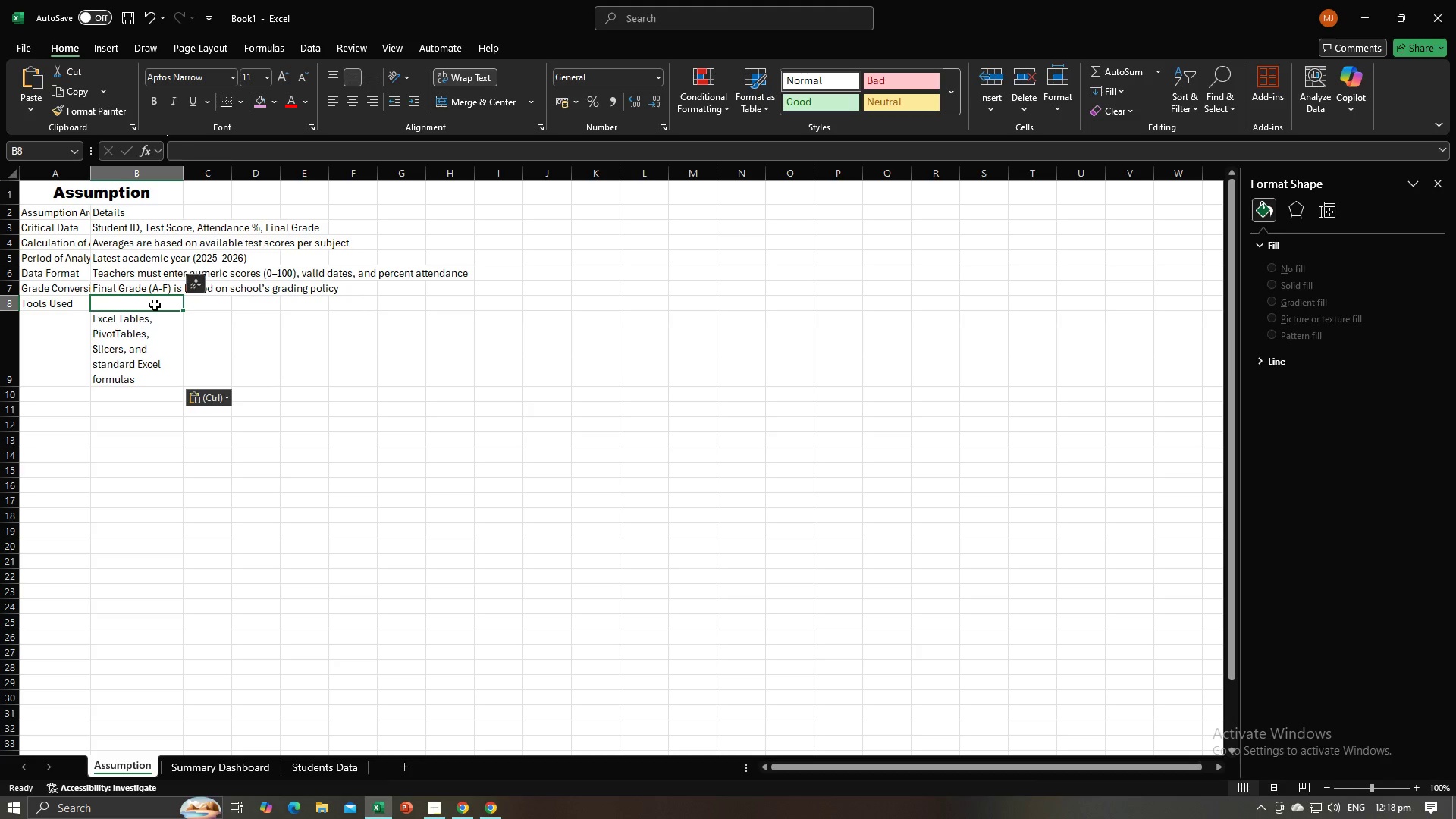 
right_click([155, 305])
 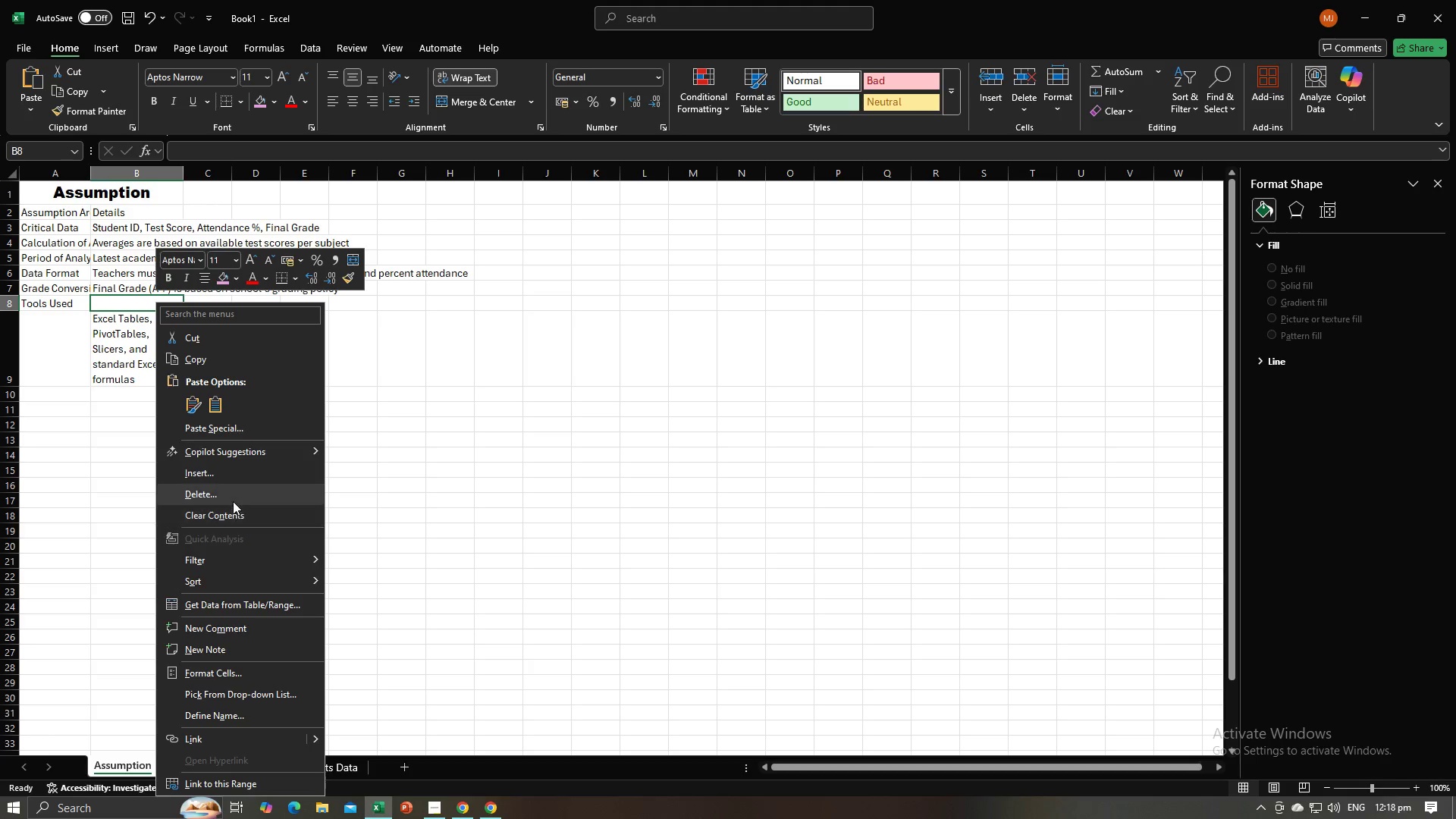 
left_click([228, 488])
 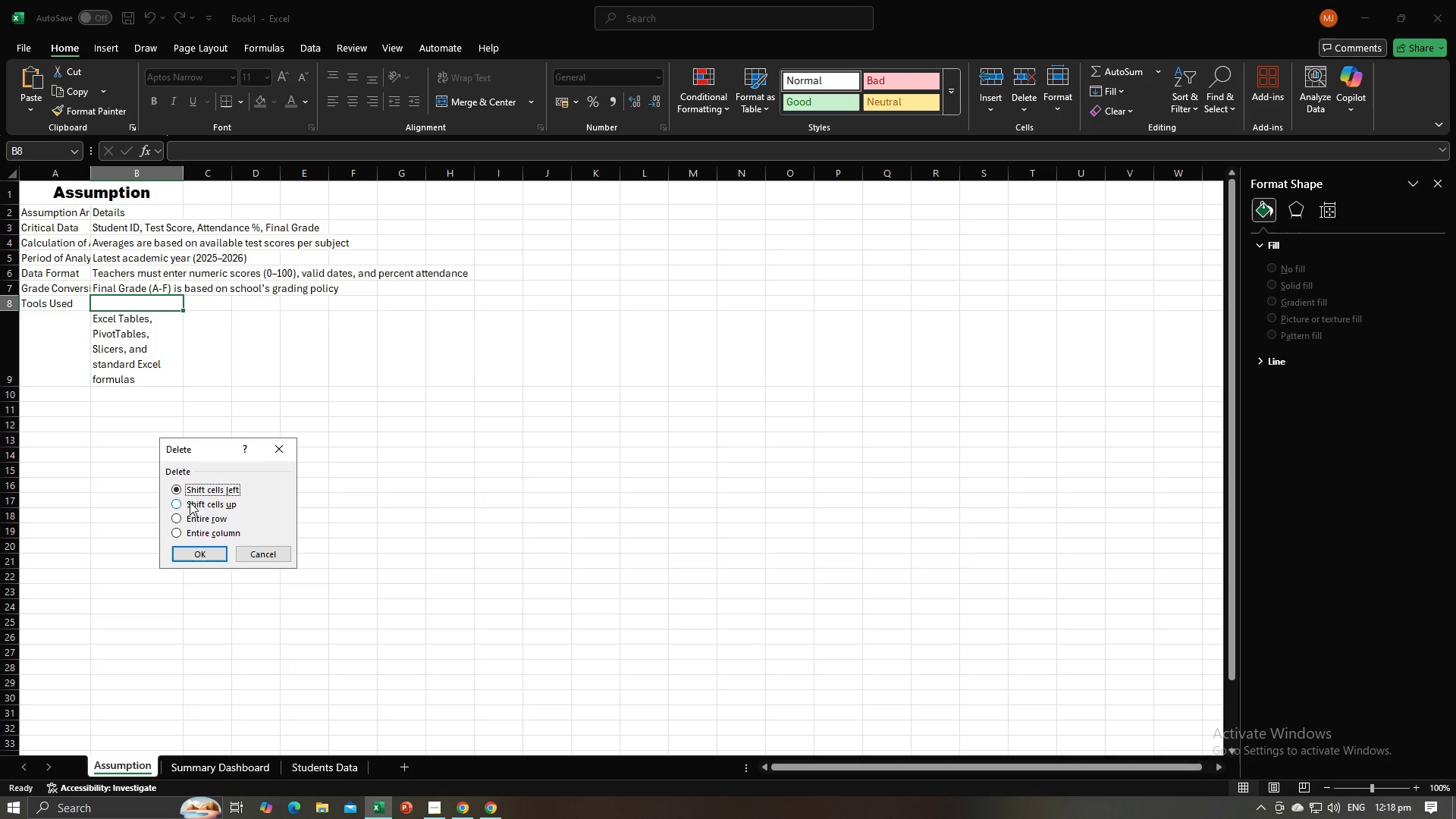 
left_click([178, 503])
 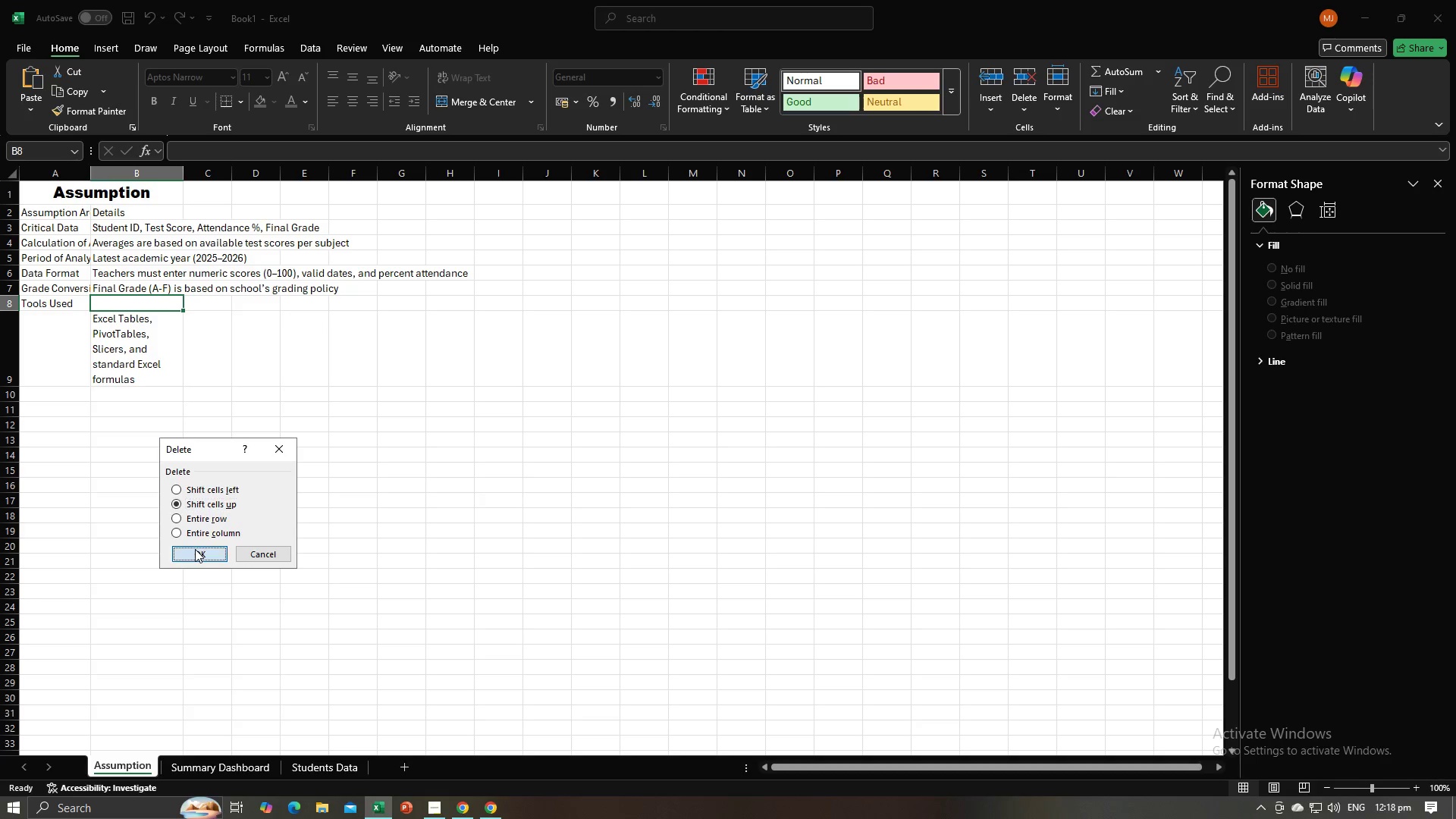 
left_click([195, 549])
 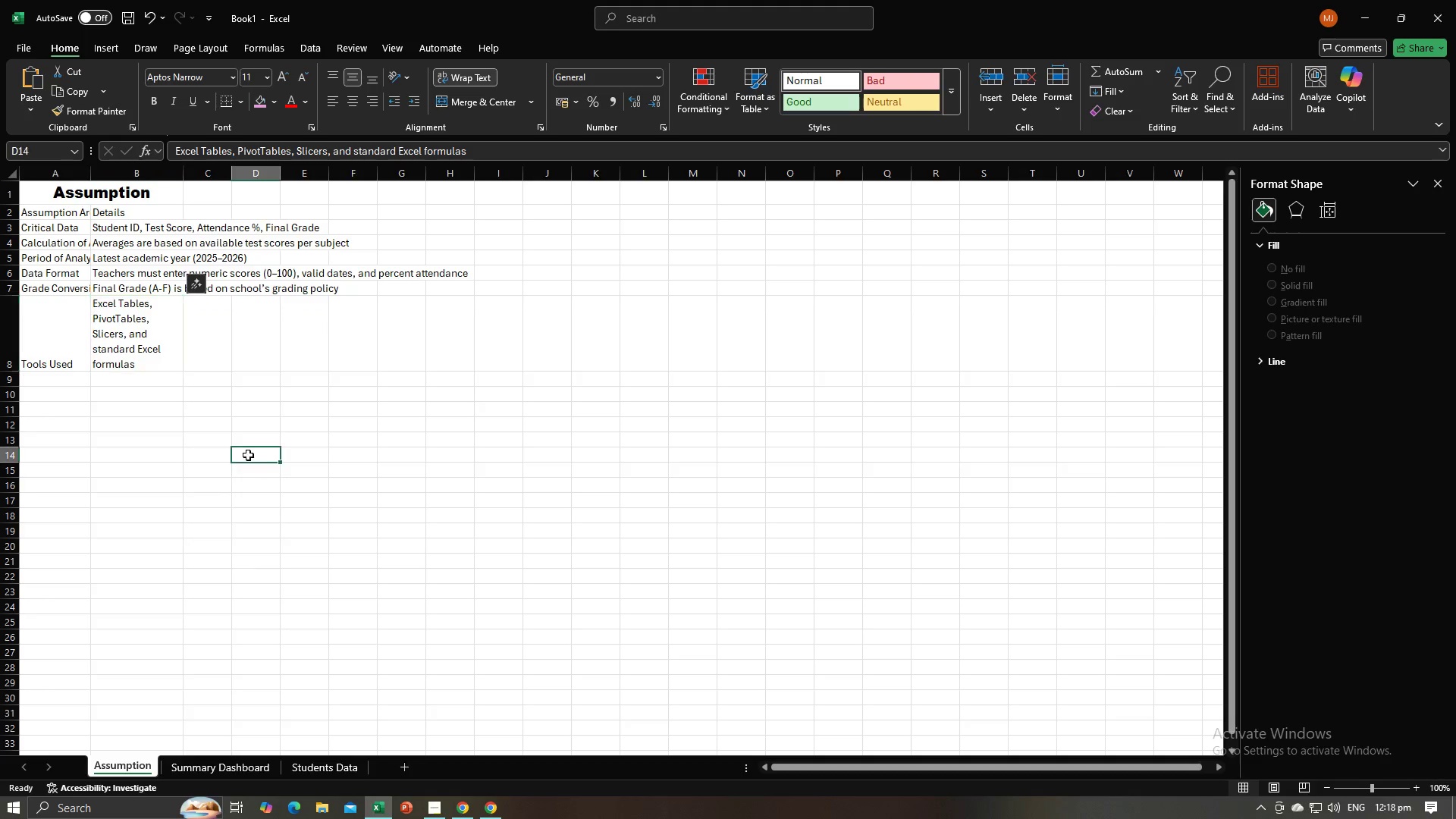 
left_click([248, 455])
 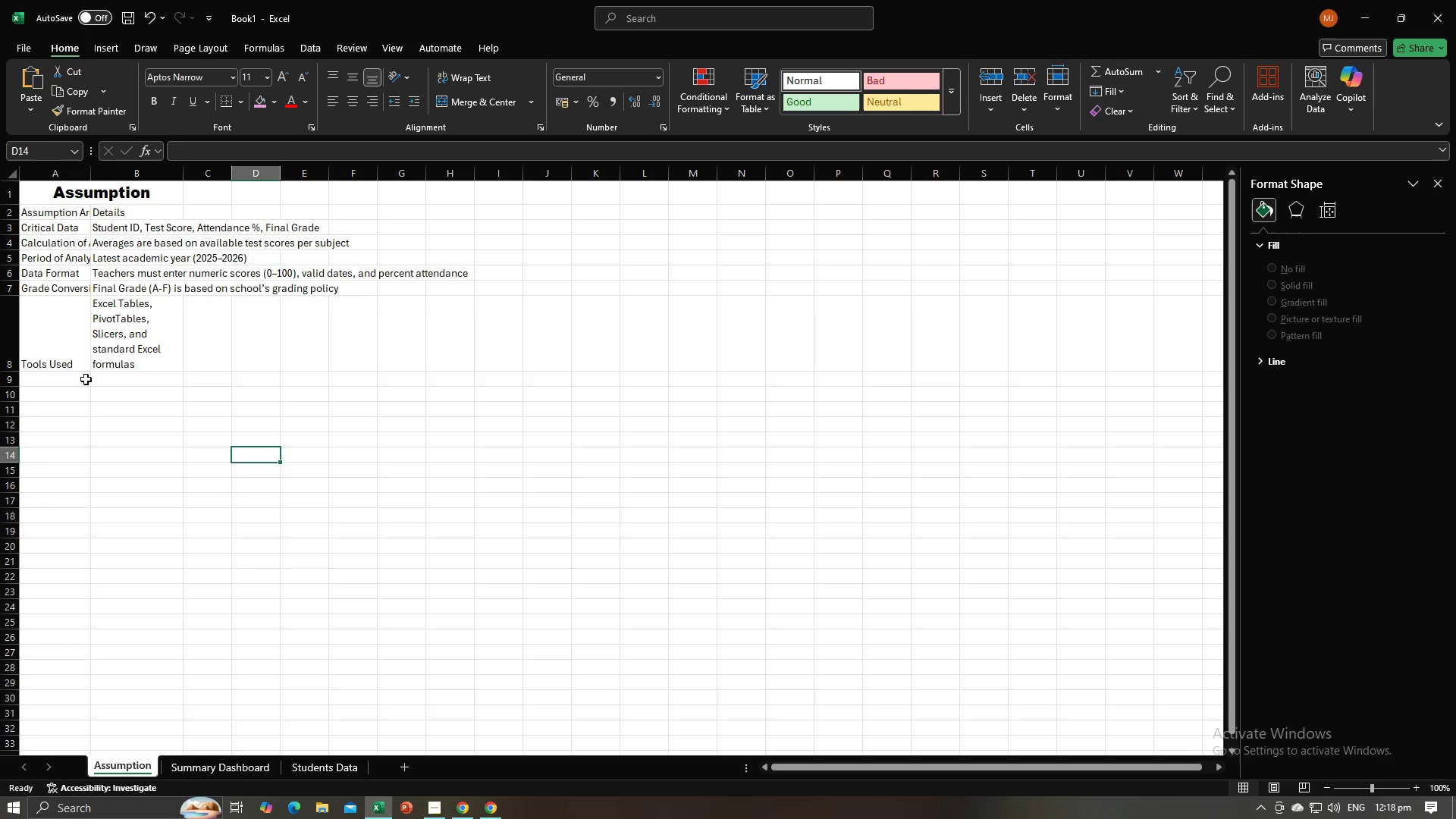 
left_click([86, 379])
 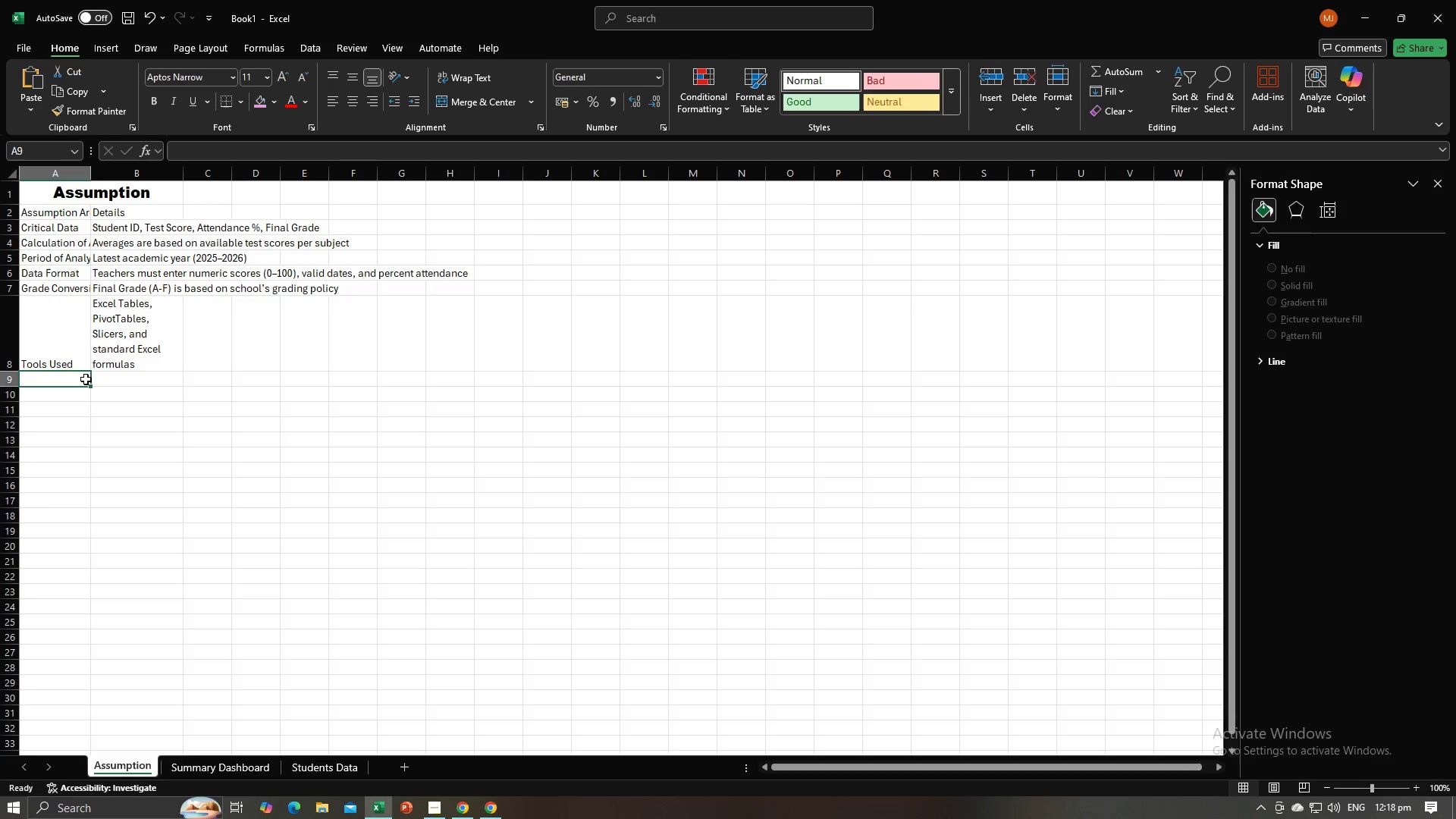 
key(Alt+AltLeft)
 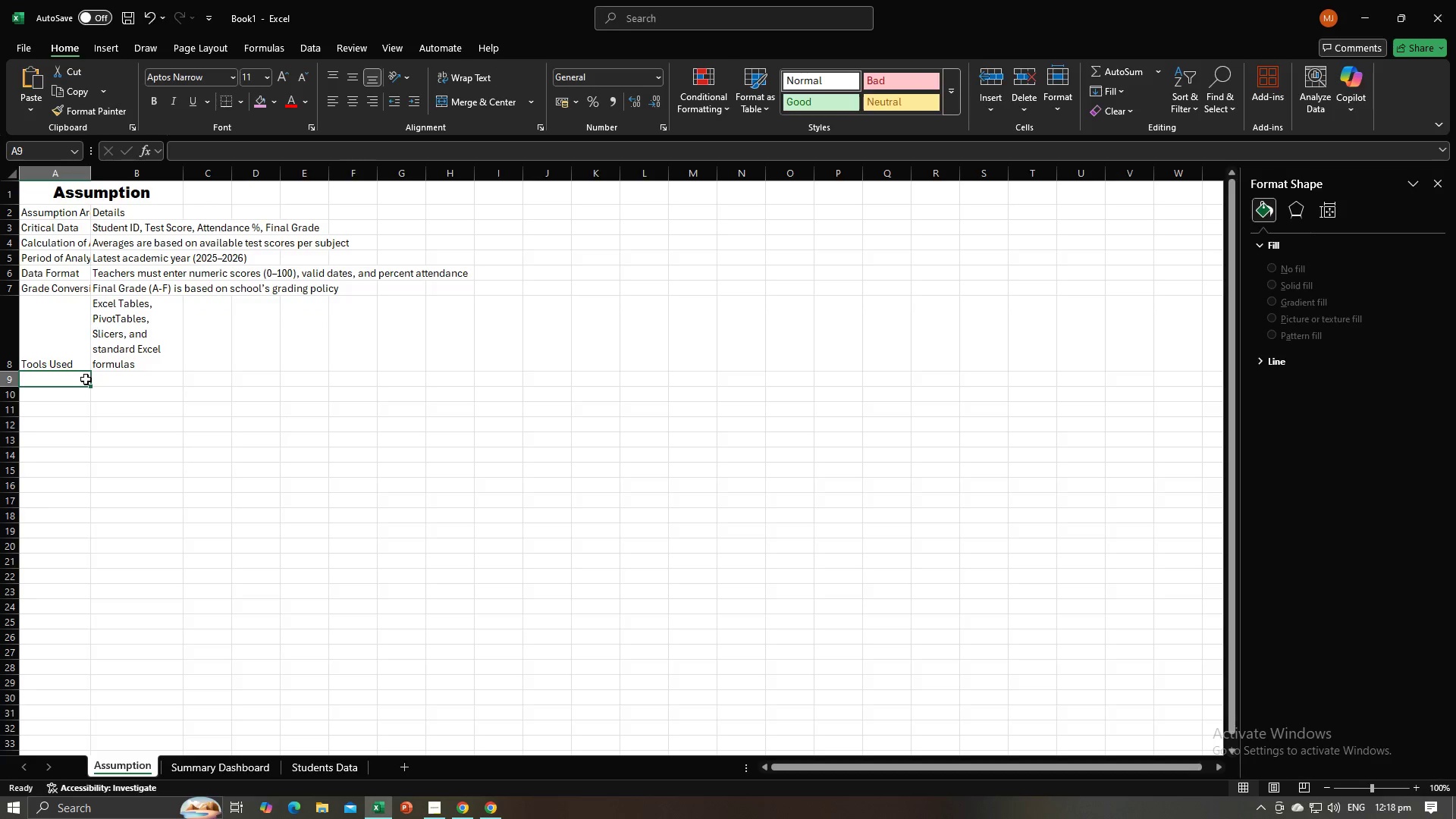 
key(Alt+Tab)
 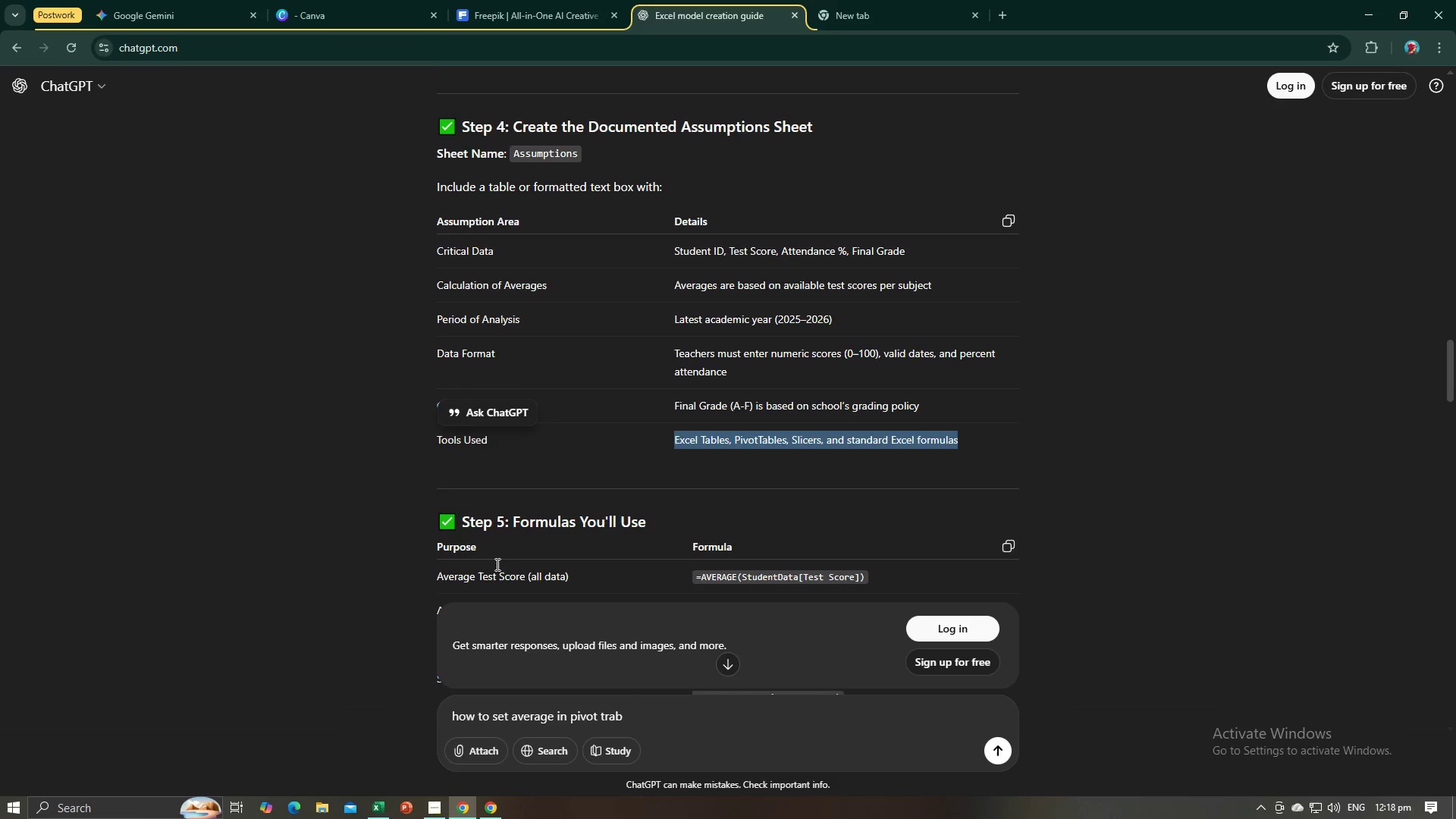 
scroll: coordinate [480, 535], scroll_direction: down, amount: 3.0
 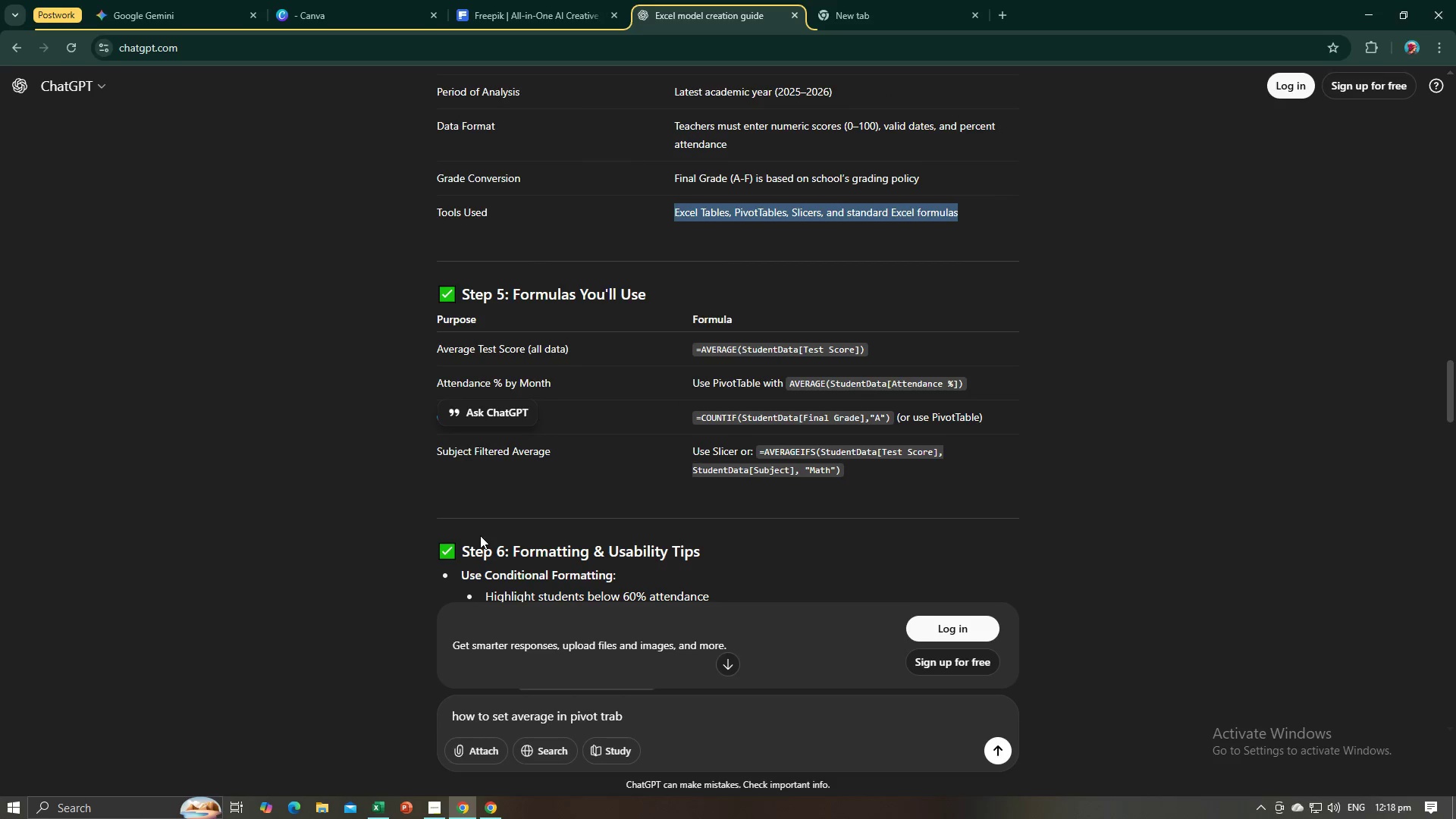 
key(Alt+AltLeft)
 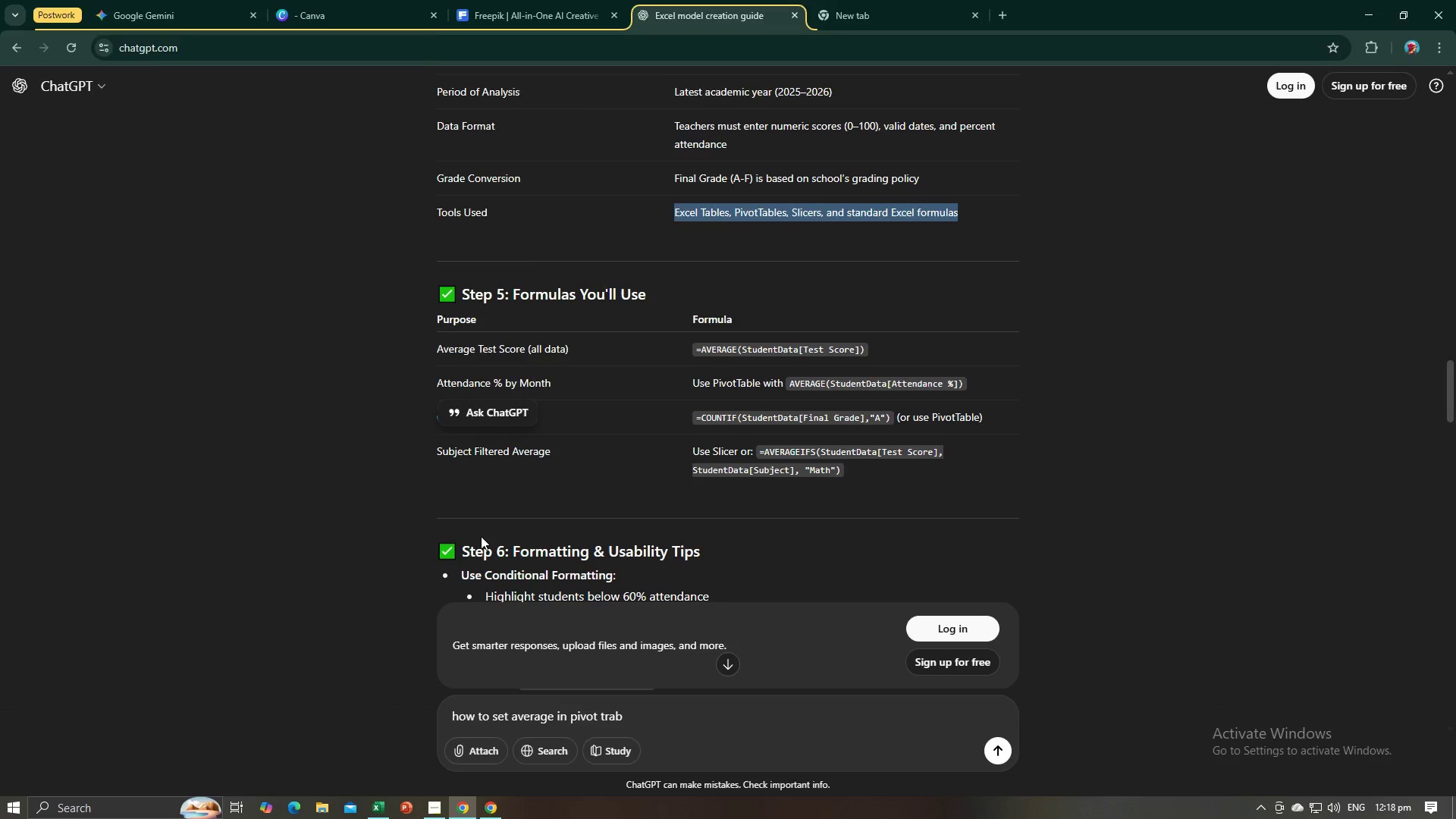 
key(Alt+Tab)
 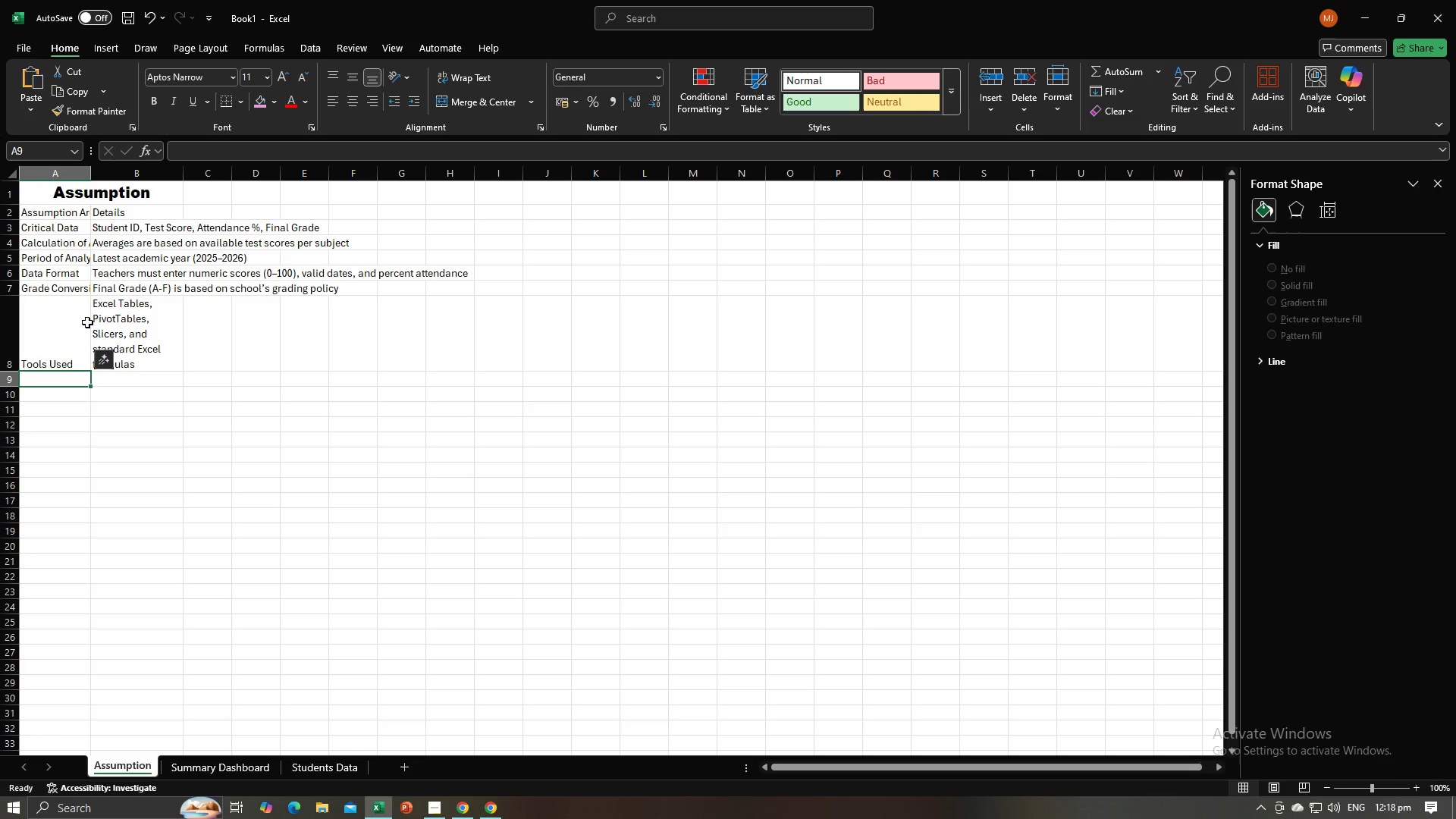 
left_click([77, 324])
 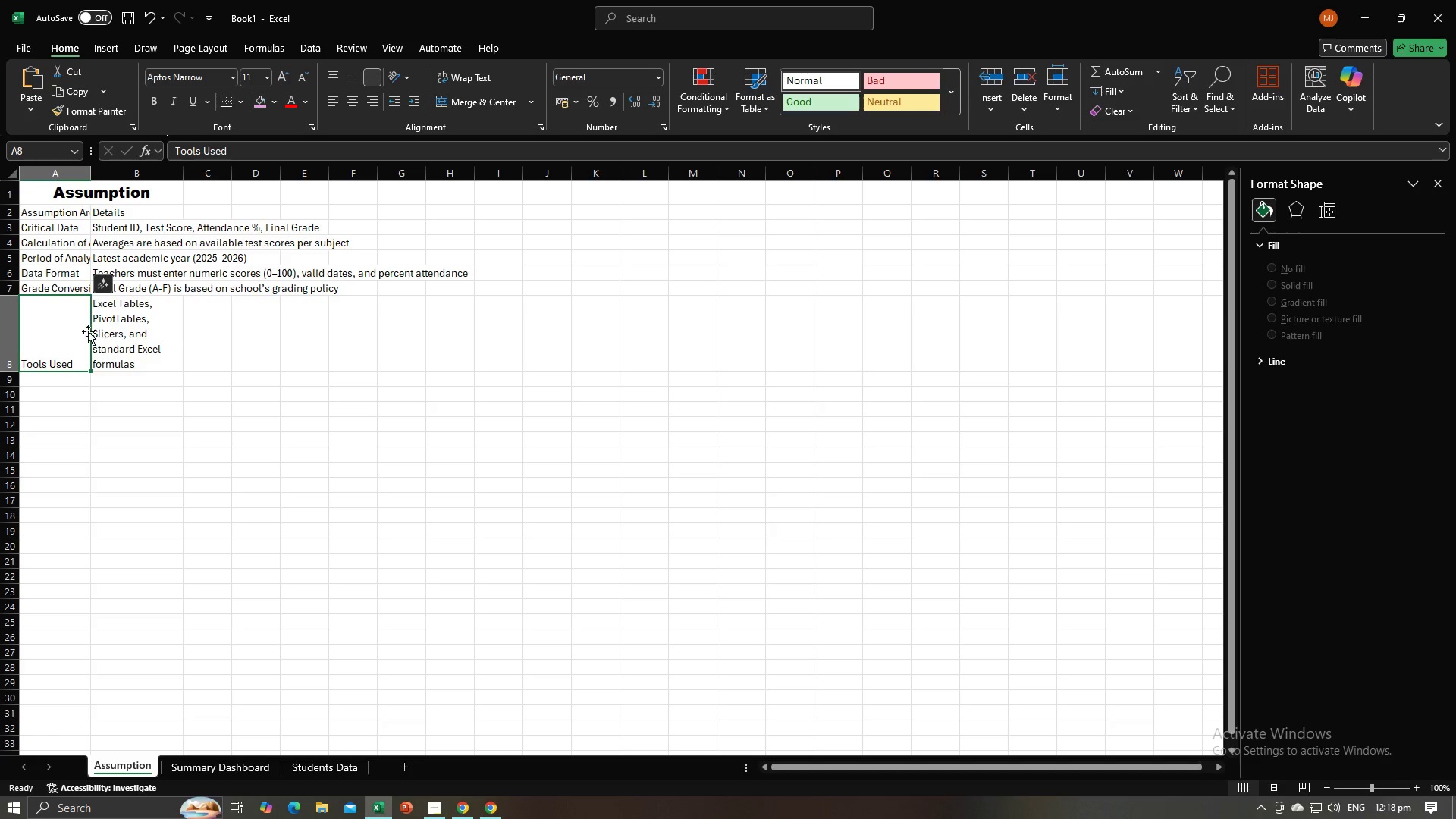 
left_click([133, 344])
 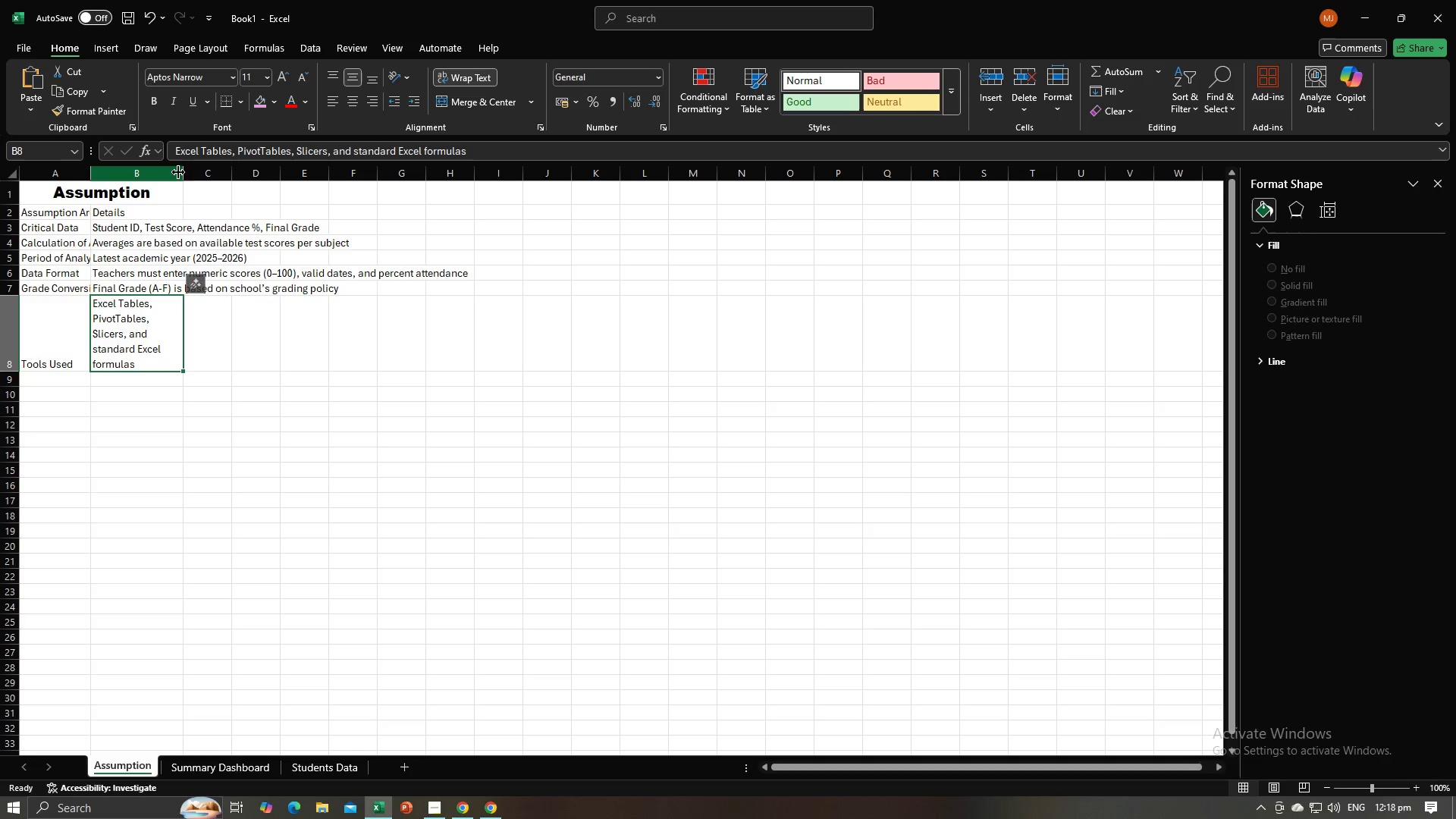 
left_click_drag(start_coordinate=[184, 175], to_coordinate=[224, 175])
 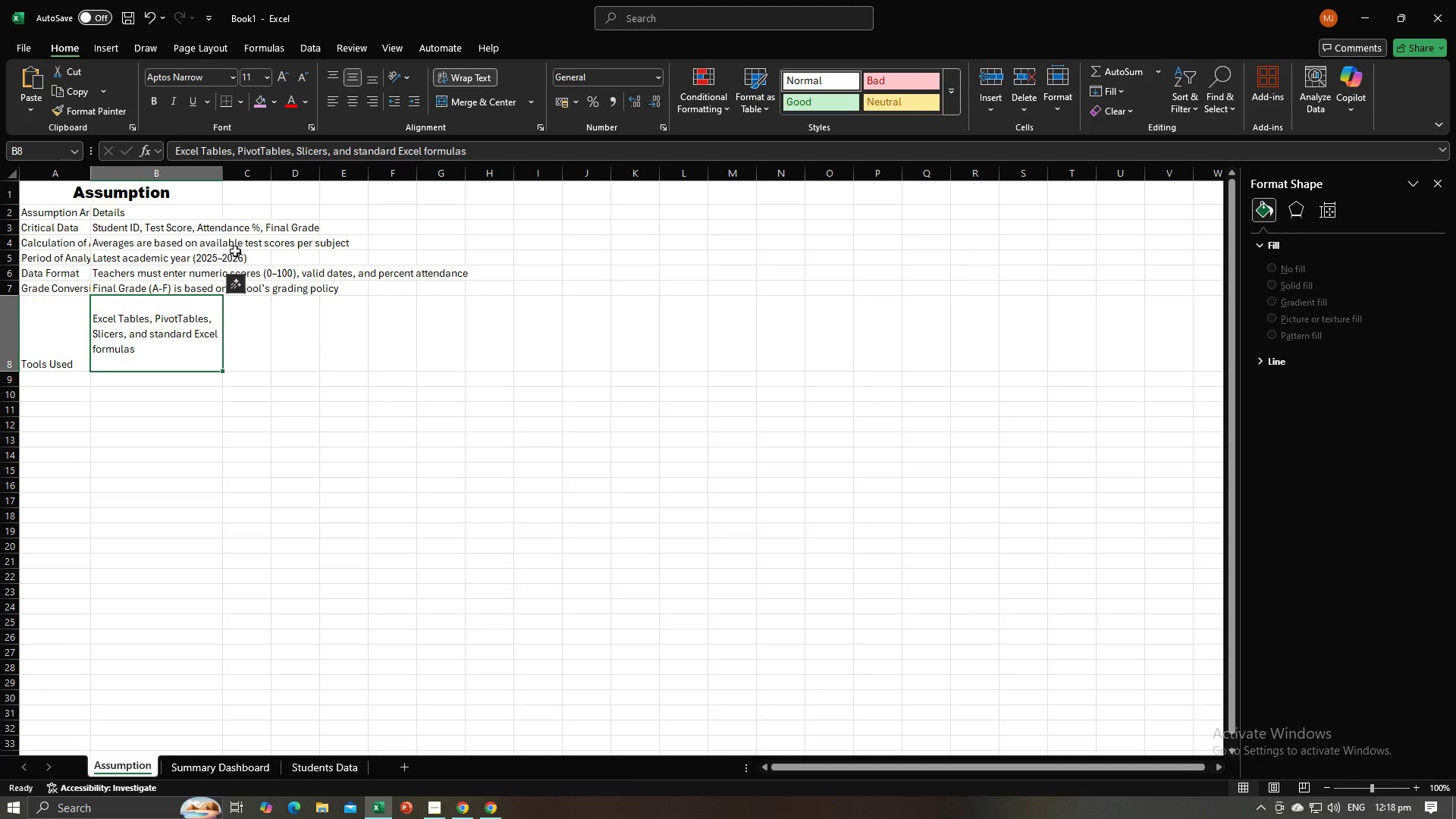 
left_click_drag(start_coordinate=[223, 177], to_coordinate=[468, 198])
 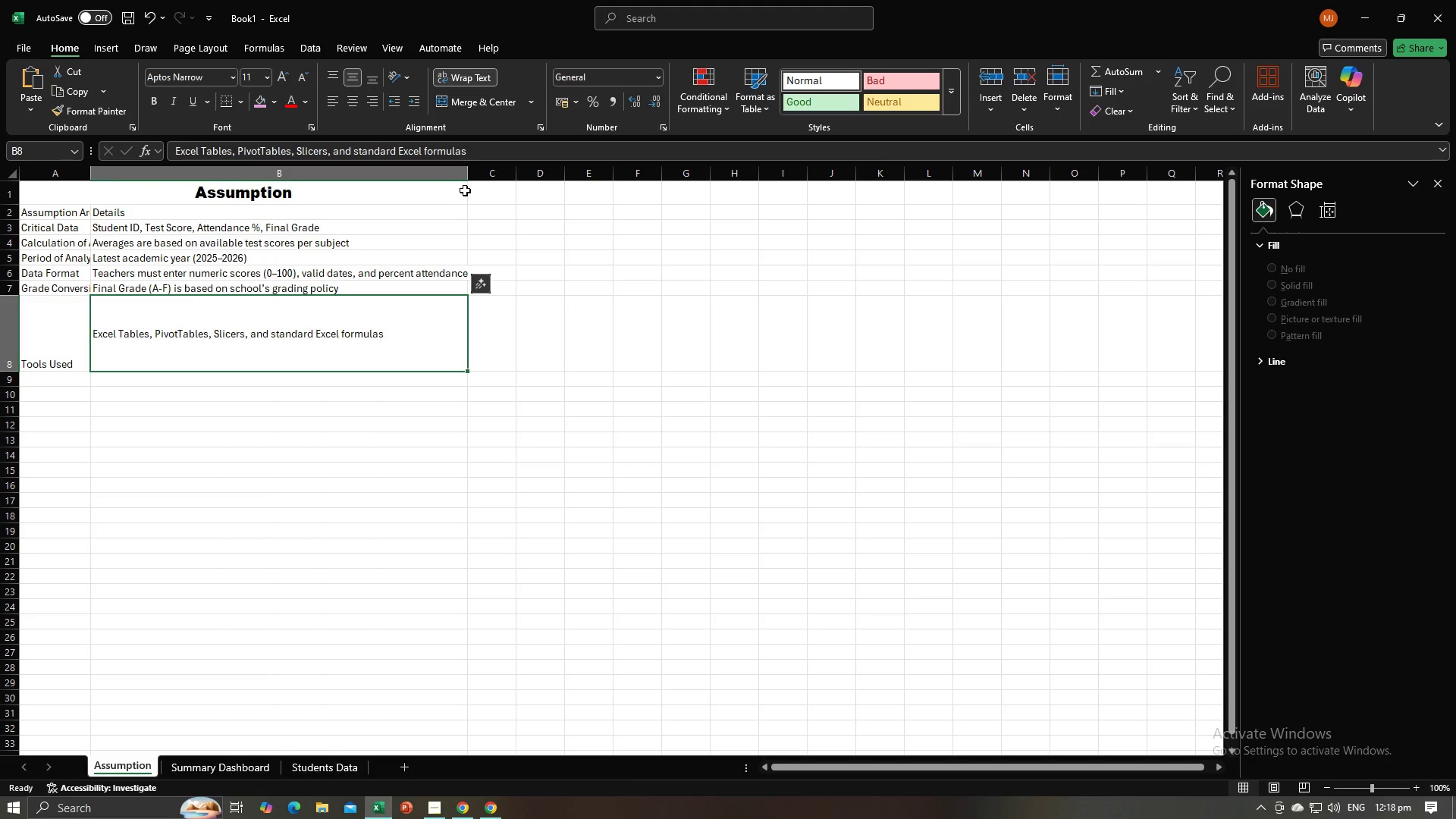 
left_click_drag(start_coordinate=[468, 174], to_coordinate=[475, 174])
 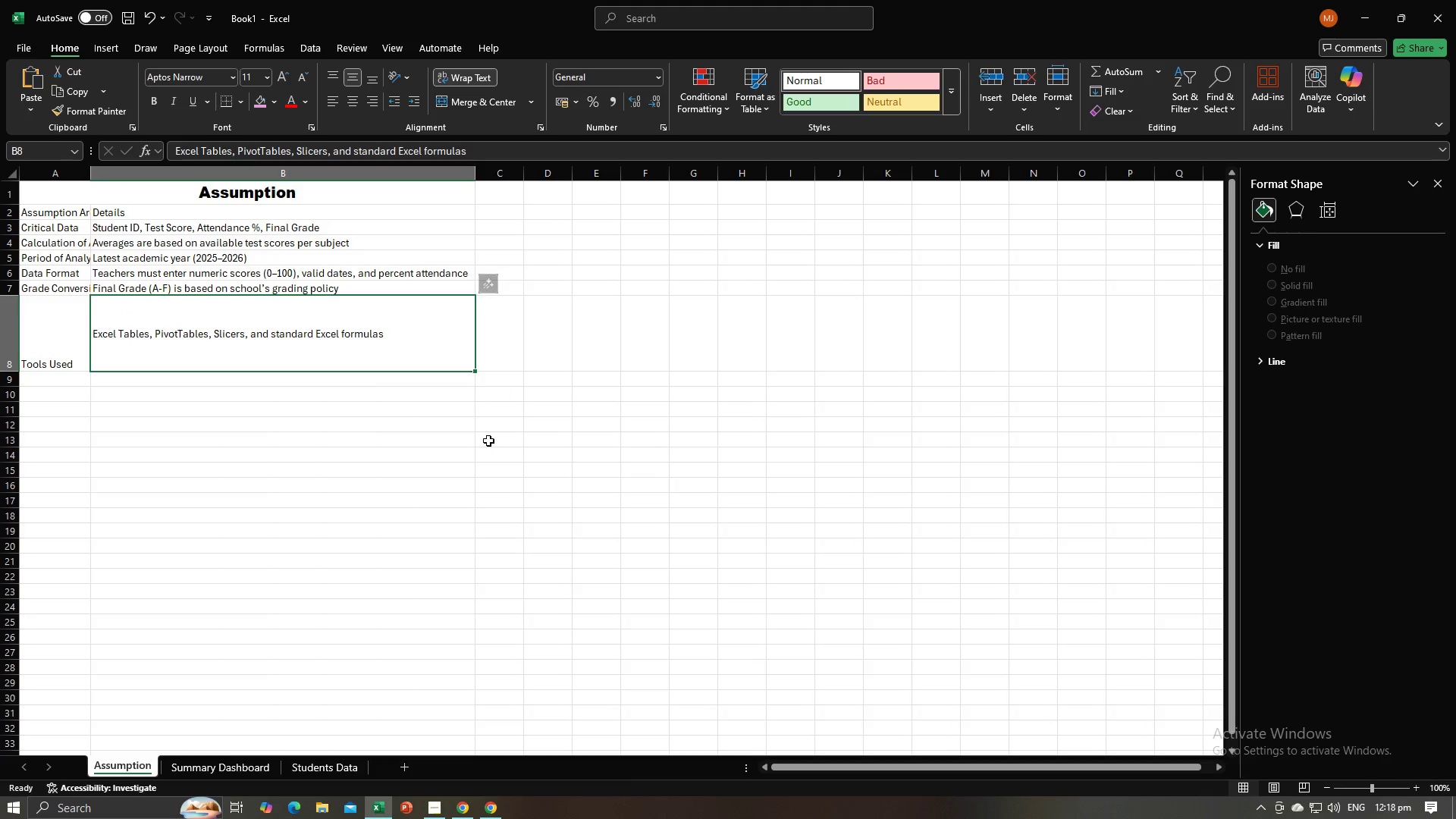 
left_click([487, 444])
 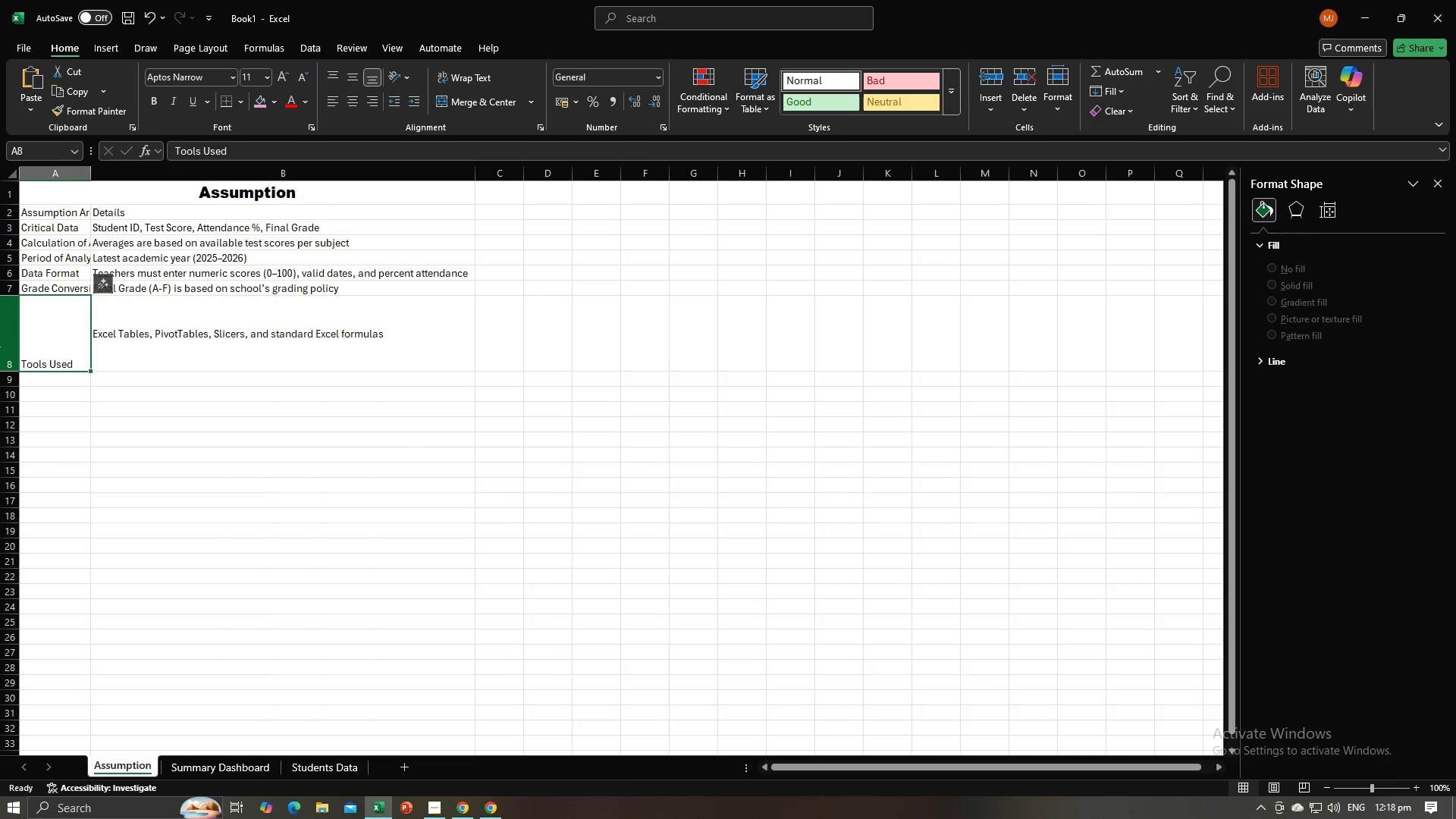 
left_click([0, 347])
 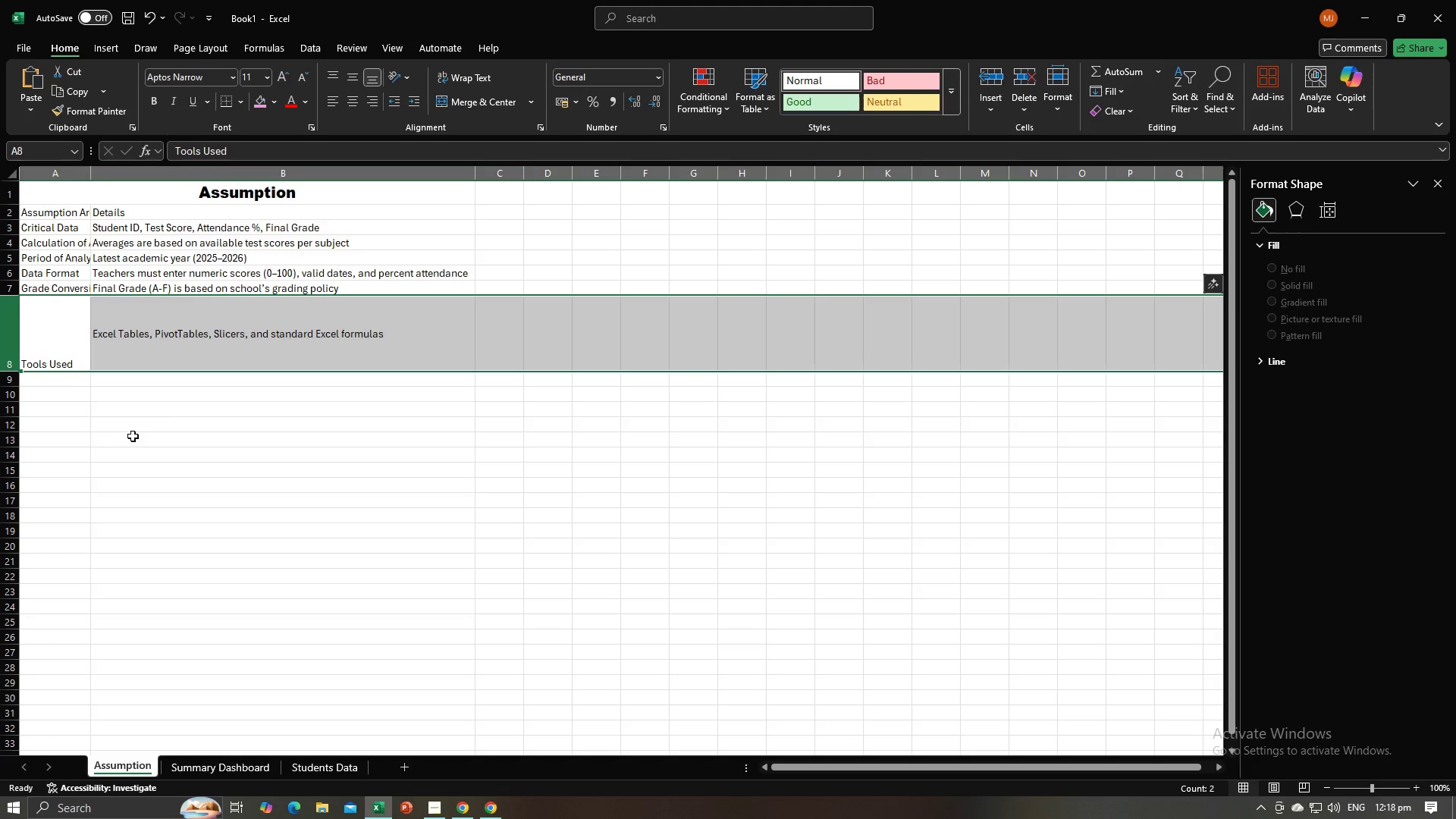 
left_click([136, 438])
 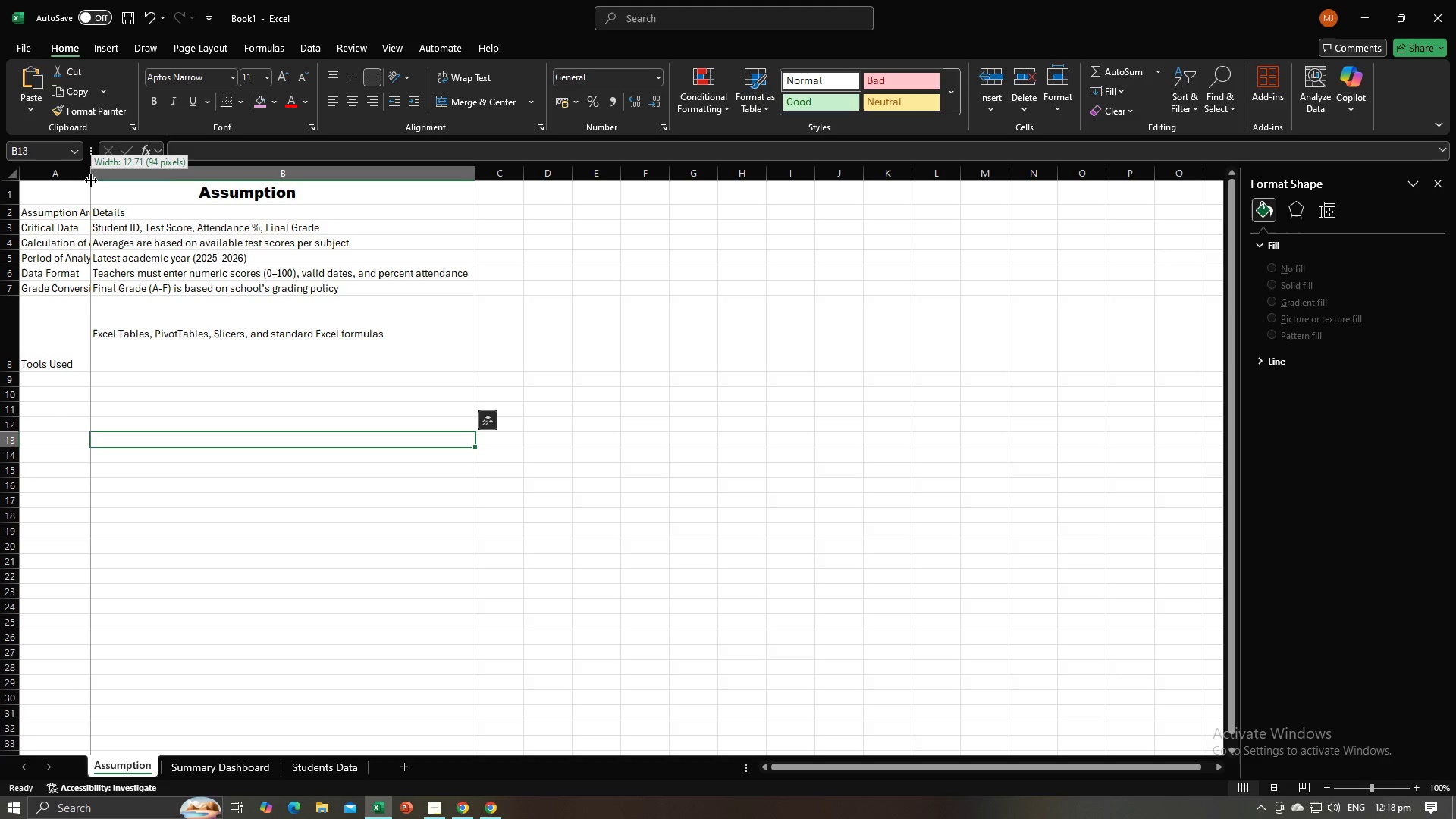 
double_click([91, 180])
 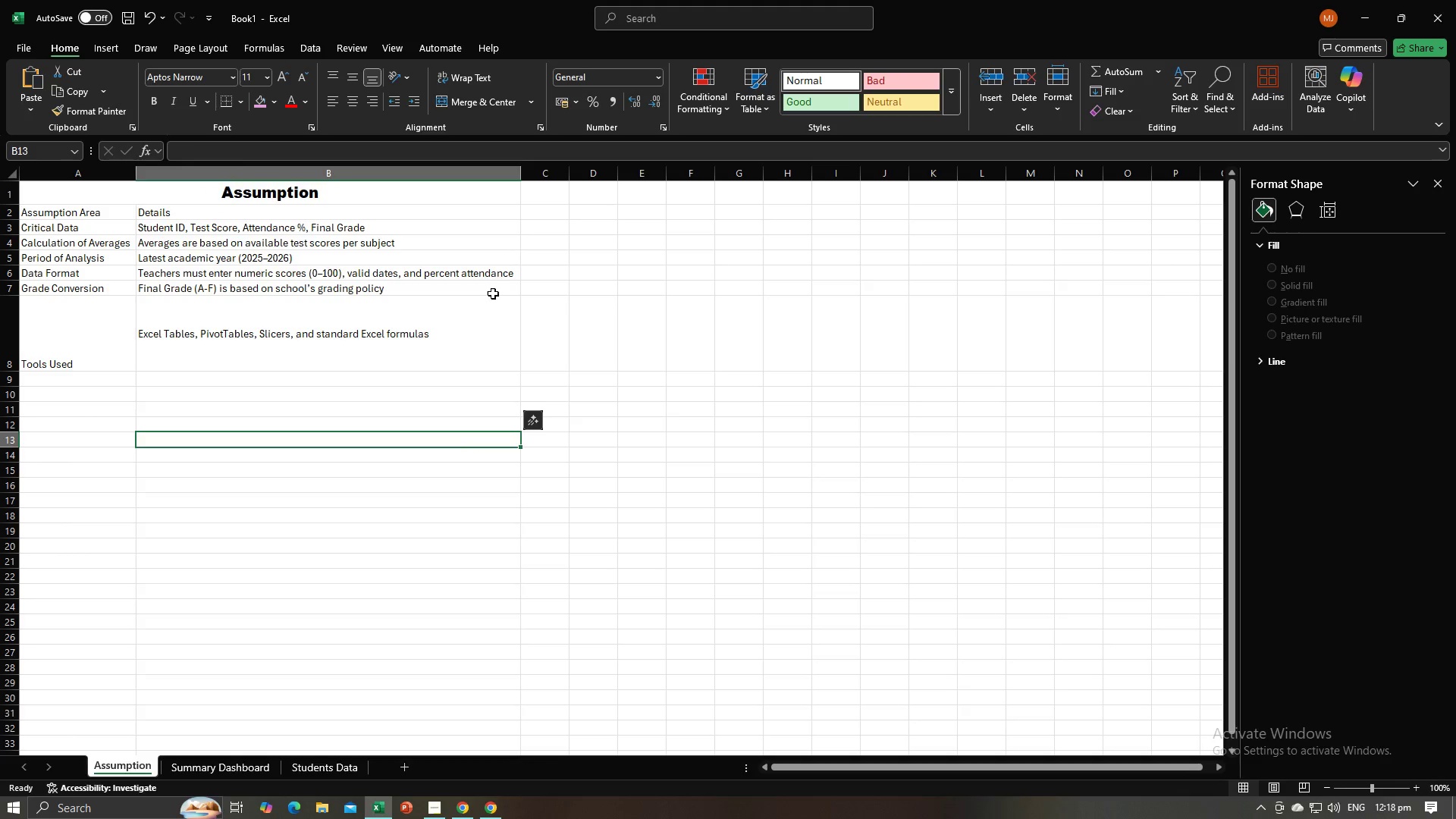 
left_click([436, 381])
 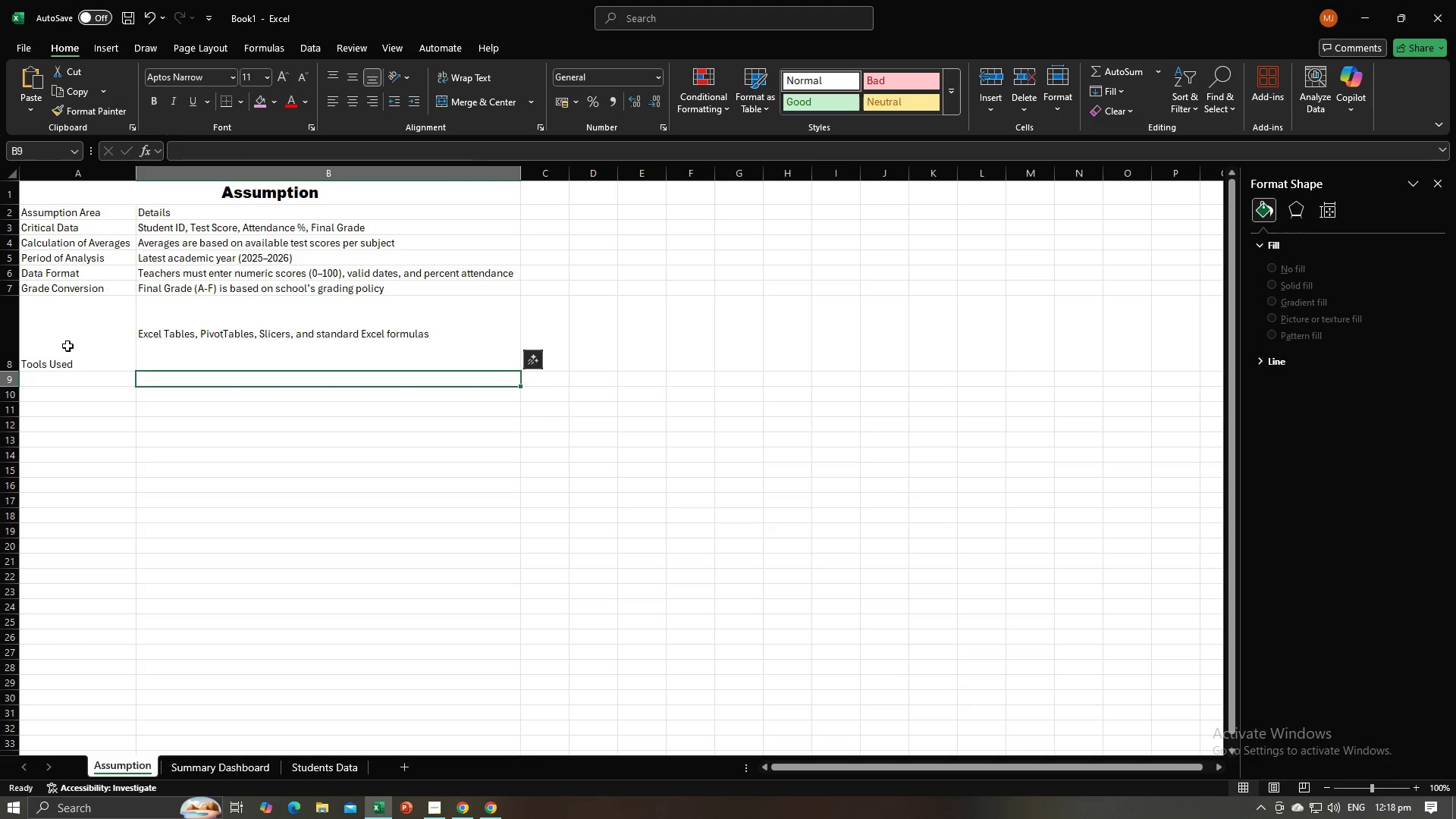 
left_click([67, 345])
 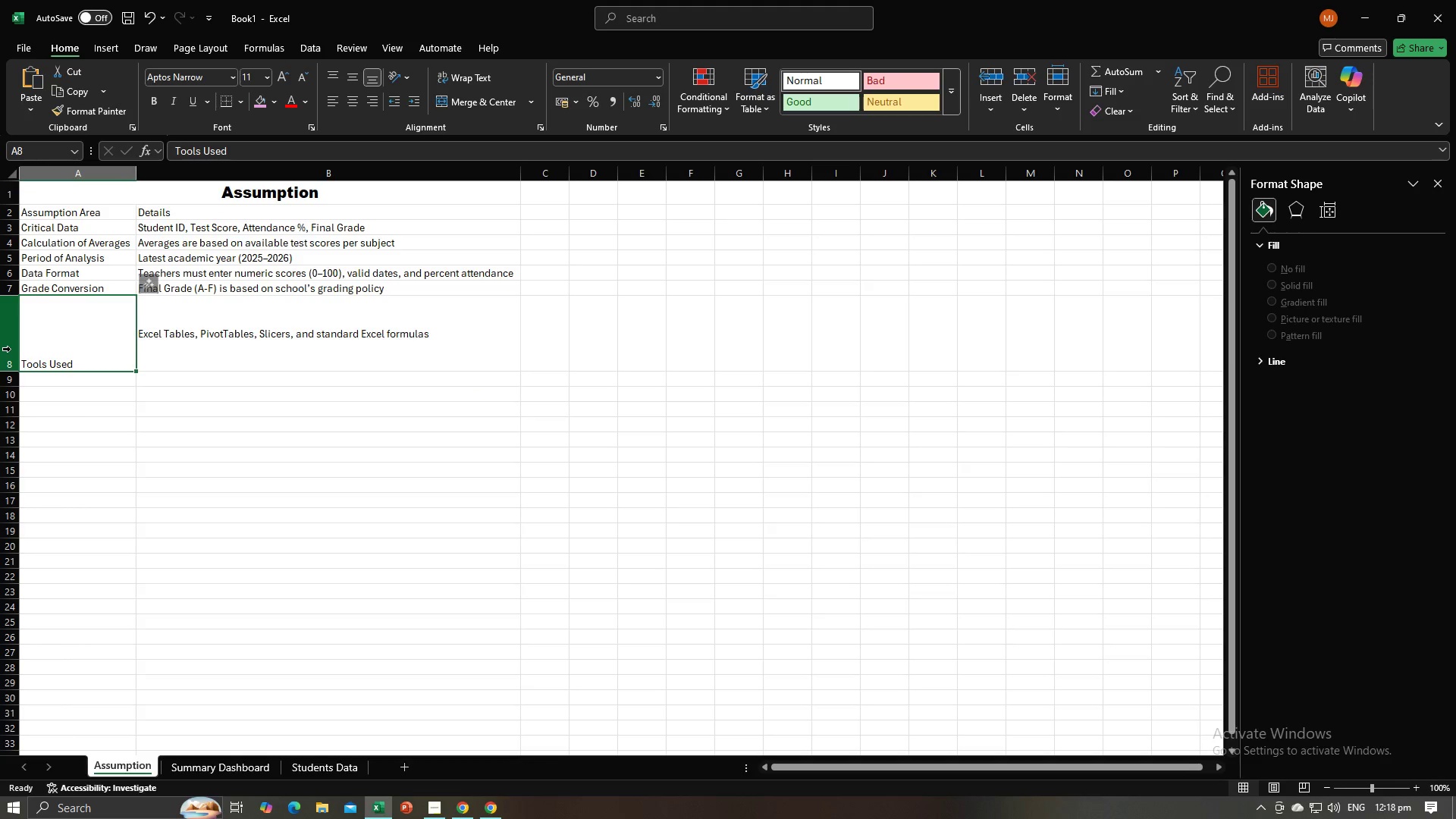 
left_click([11, 349])
 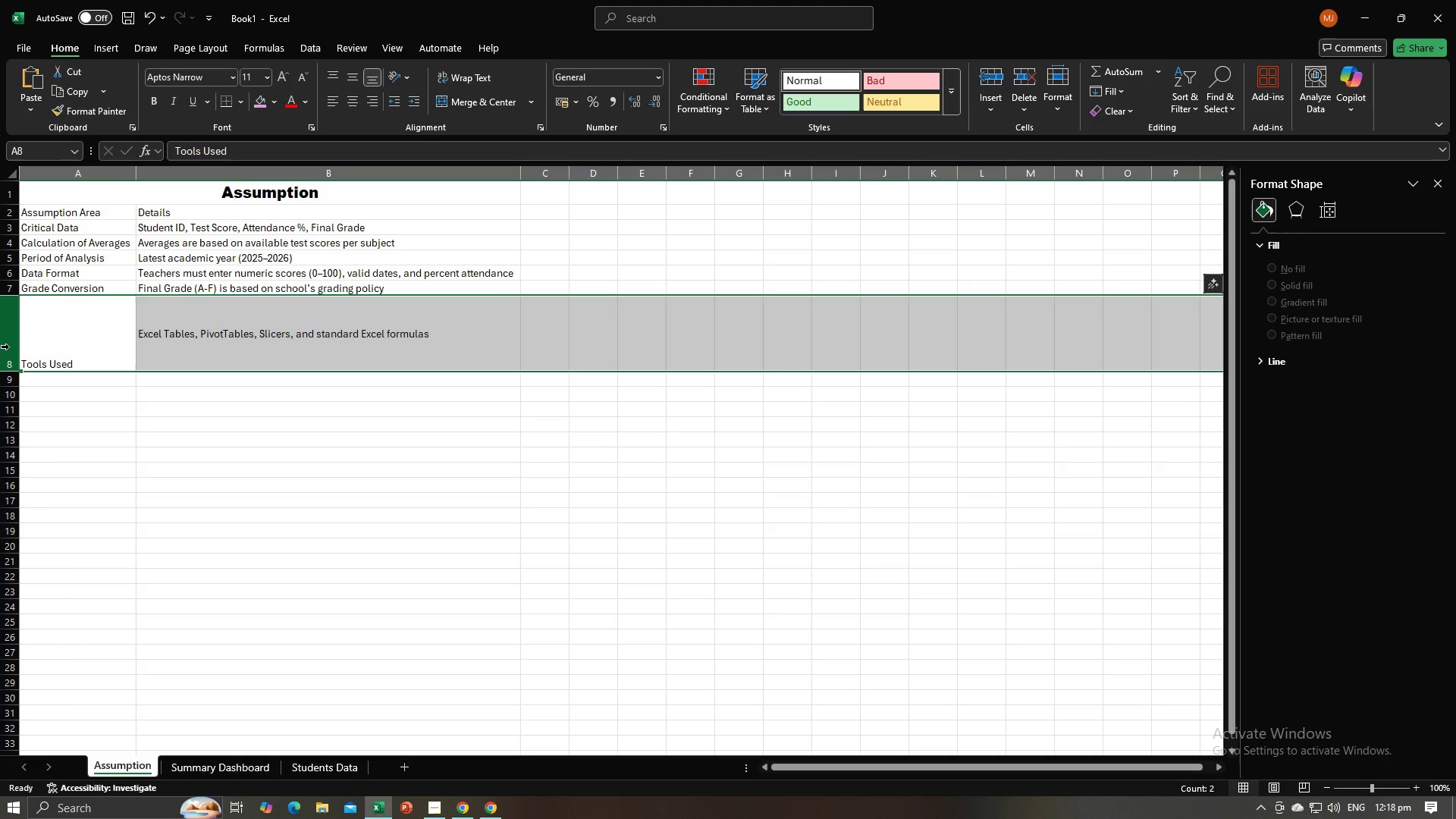 
left_click_drag(start_coordinate=[9, 347], to_coordinate=[9, 226])
 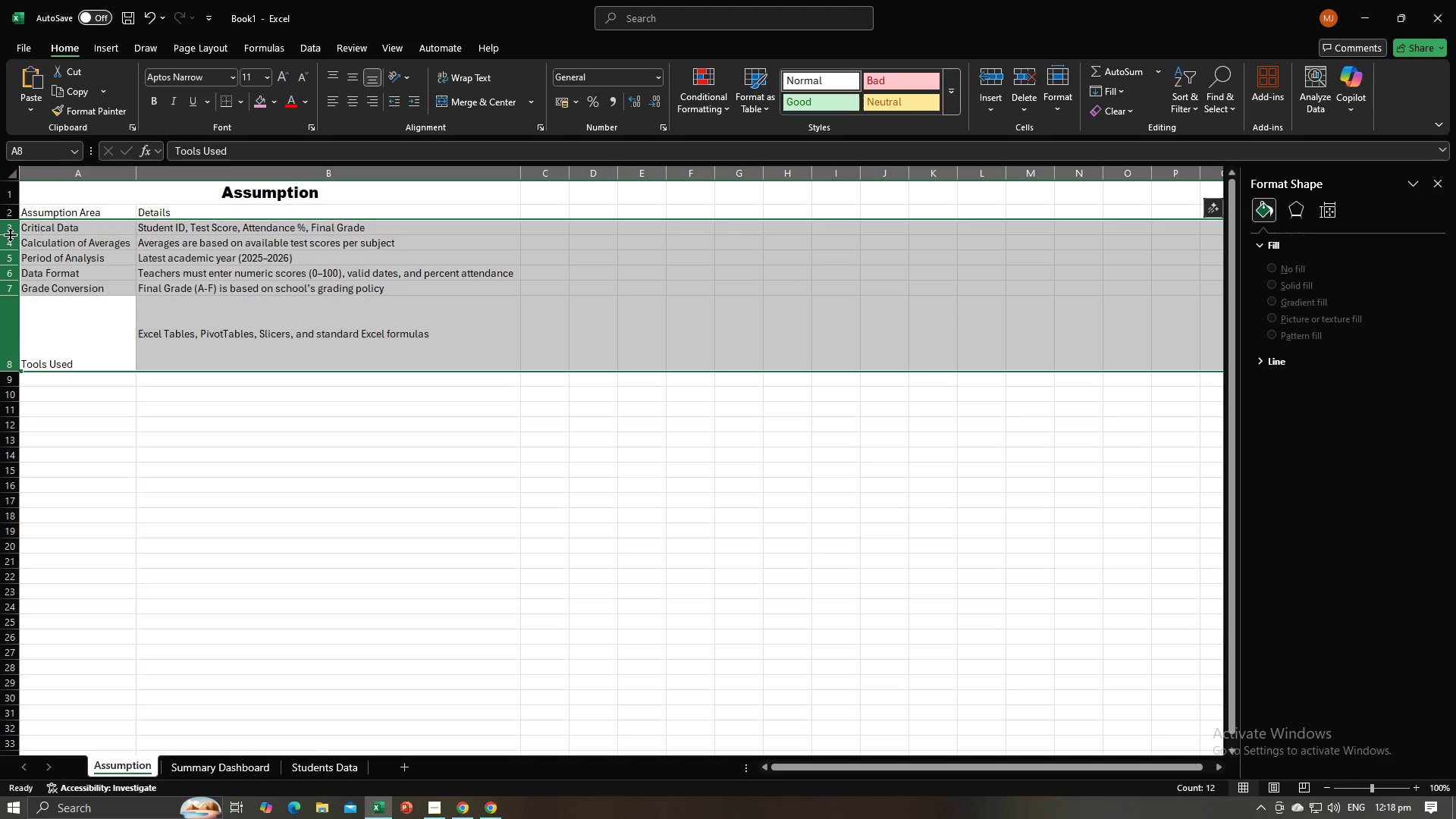 
right_click([10, 234])
 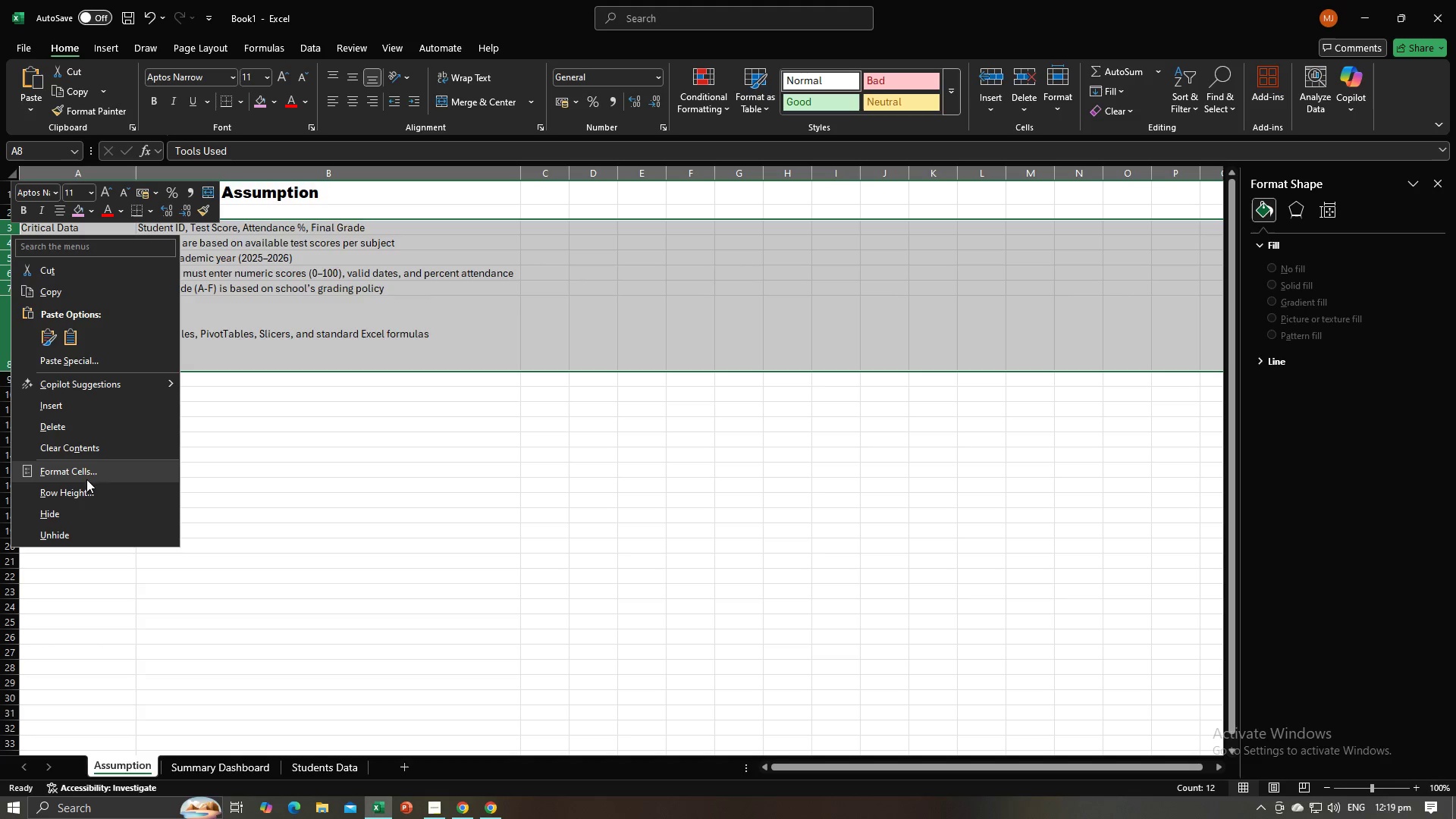 
left_click([86, 484])
 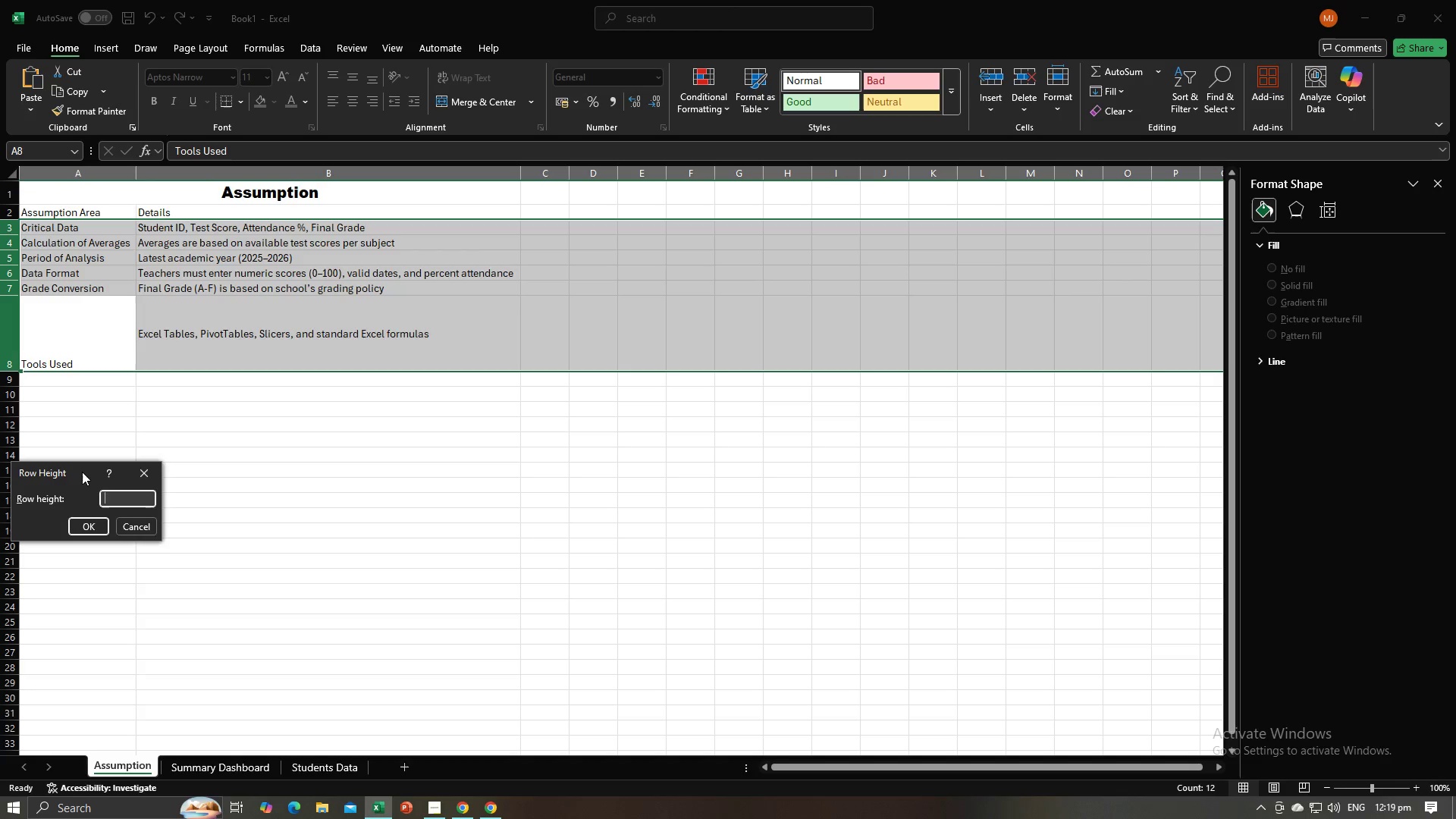 
type(30)
 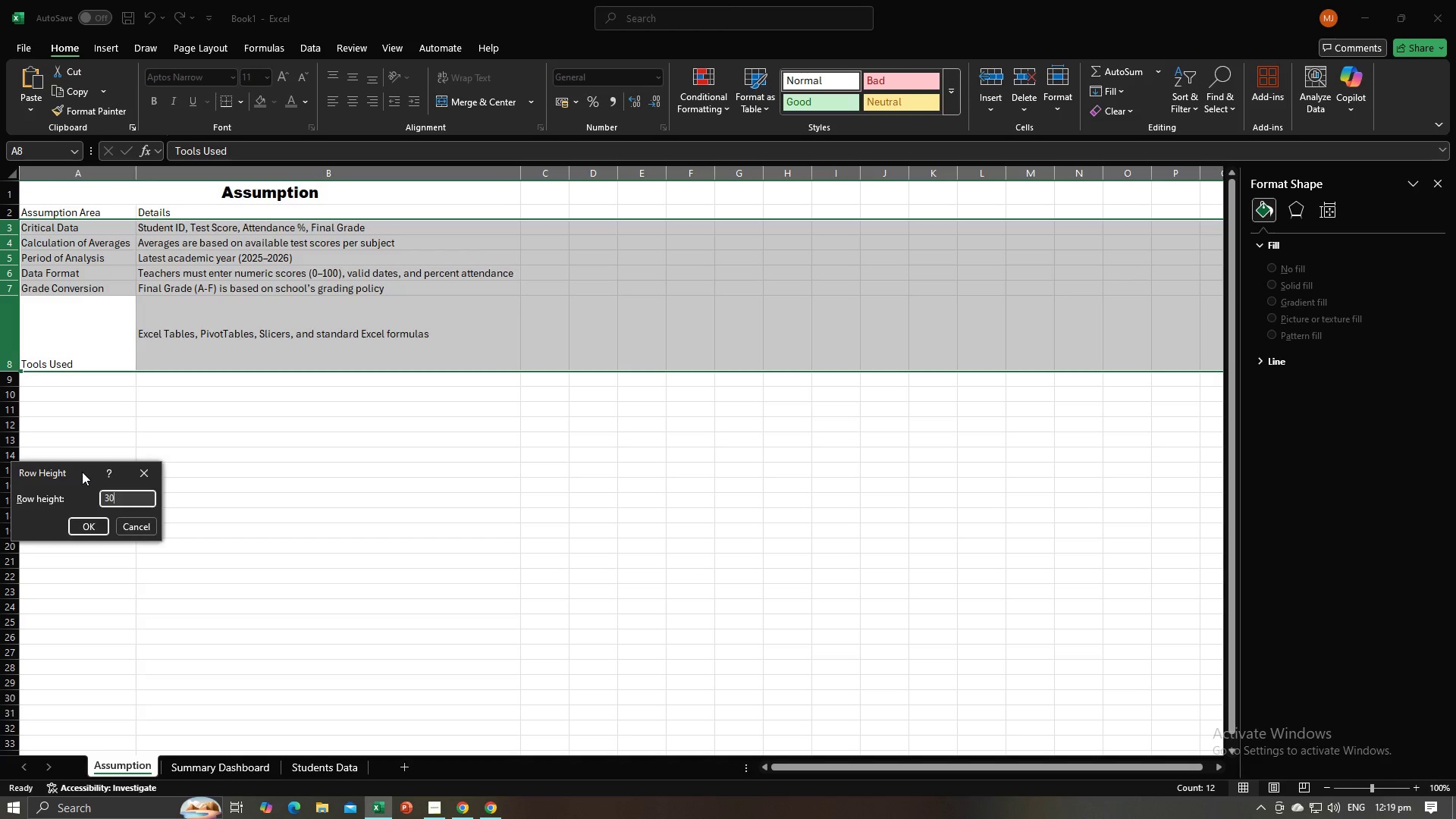 
key(Enter)
 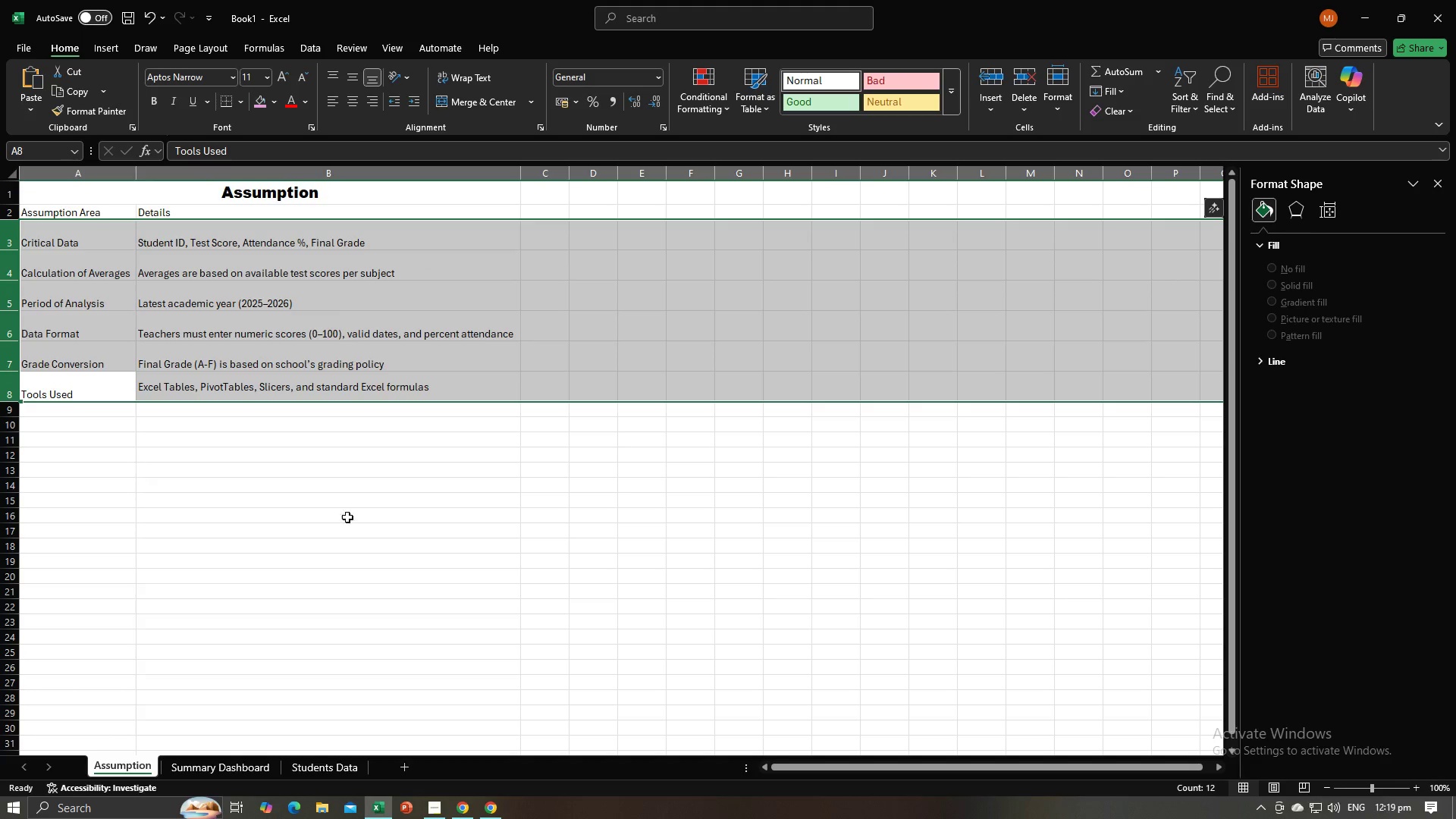 
left_click([365, 521])
 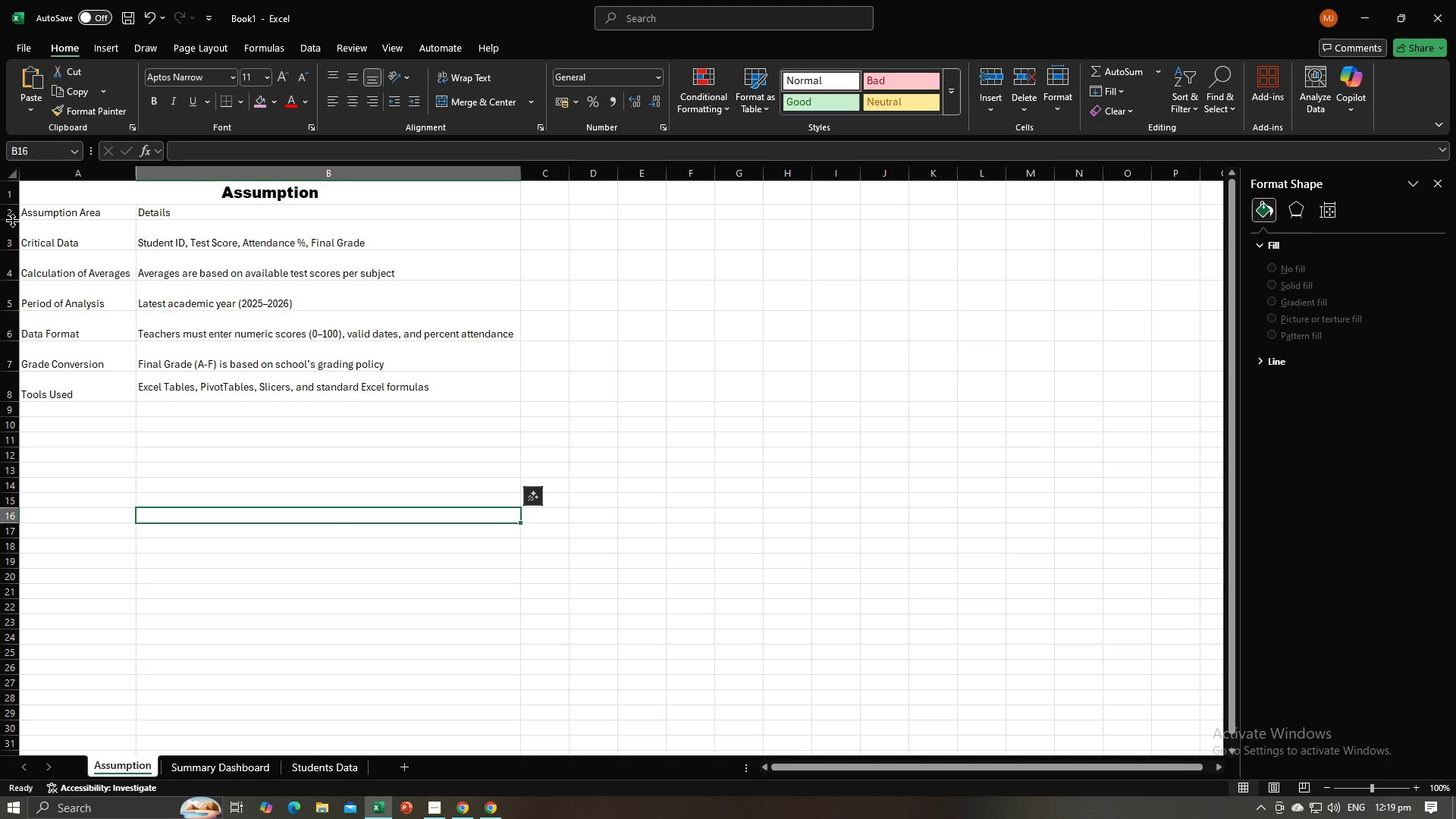 
left_click([8, 212])
 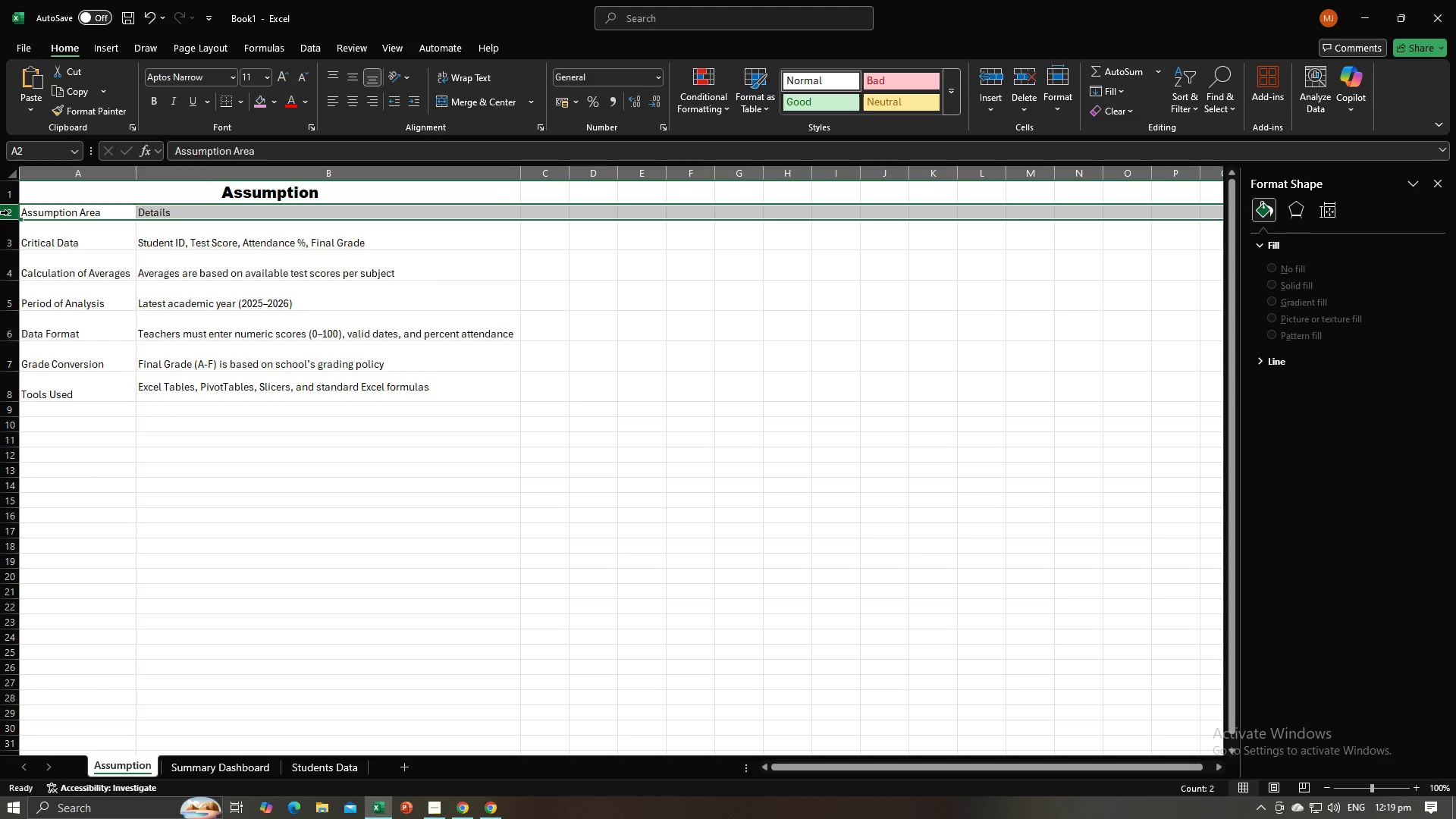 
right_click([8, 212])
 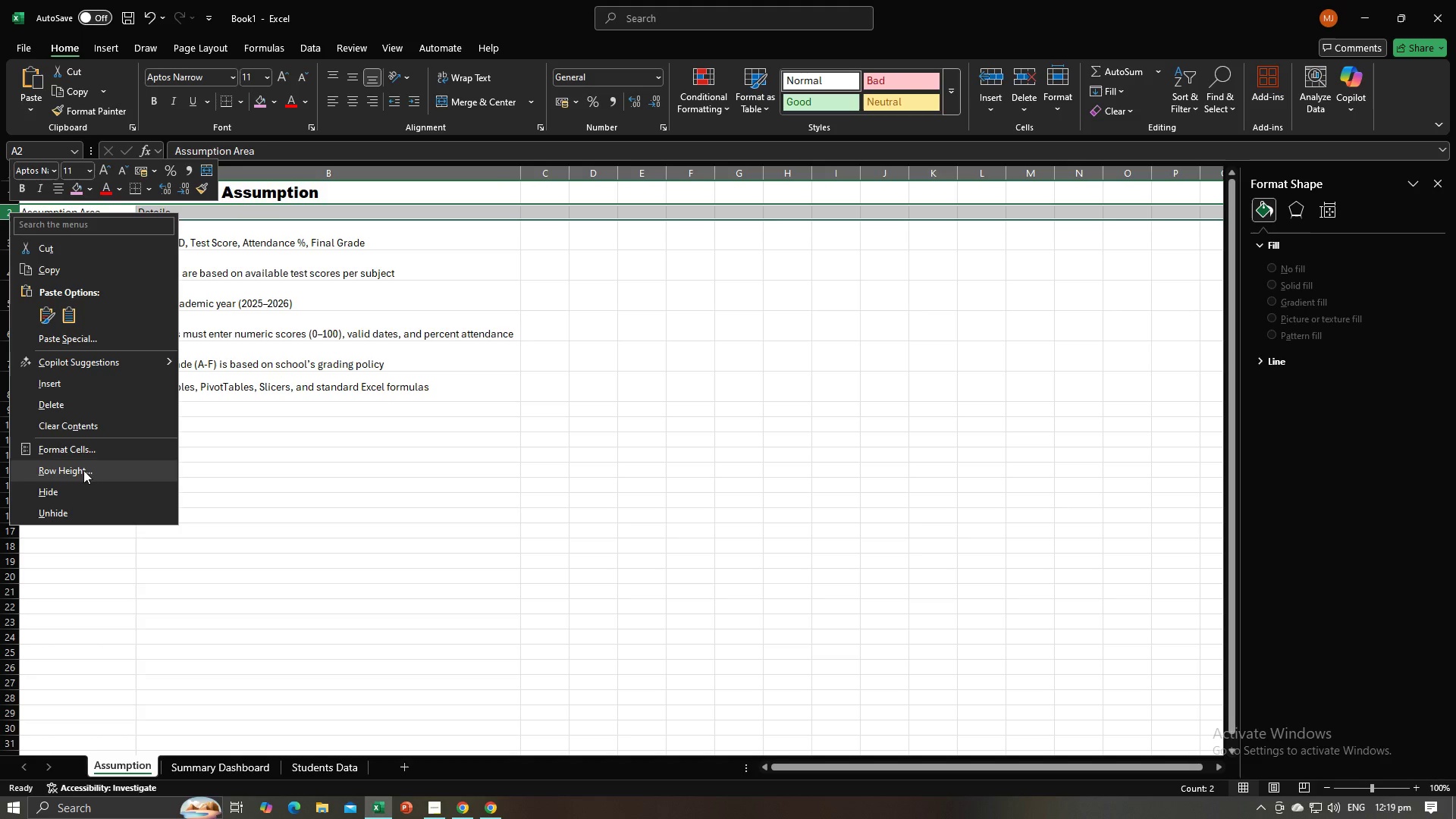 
left_click([83, 470])
 